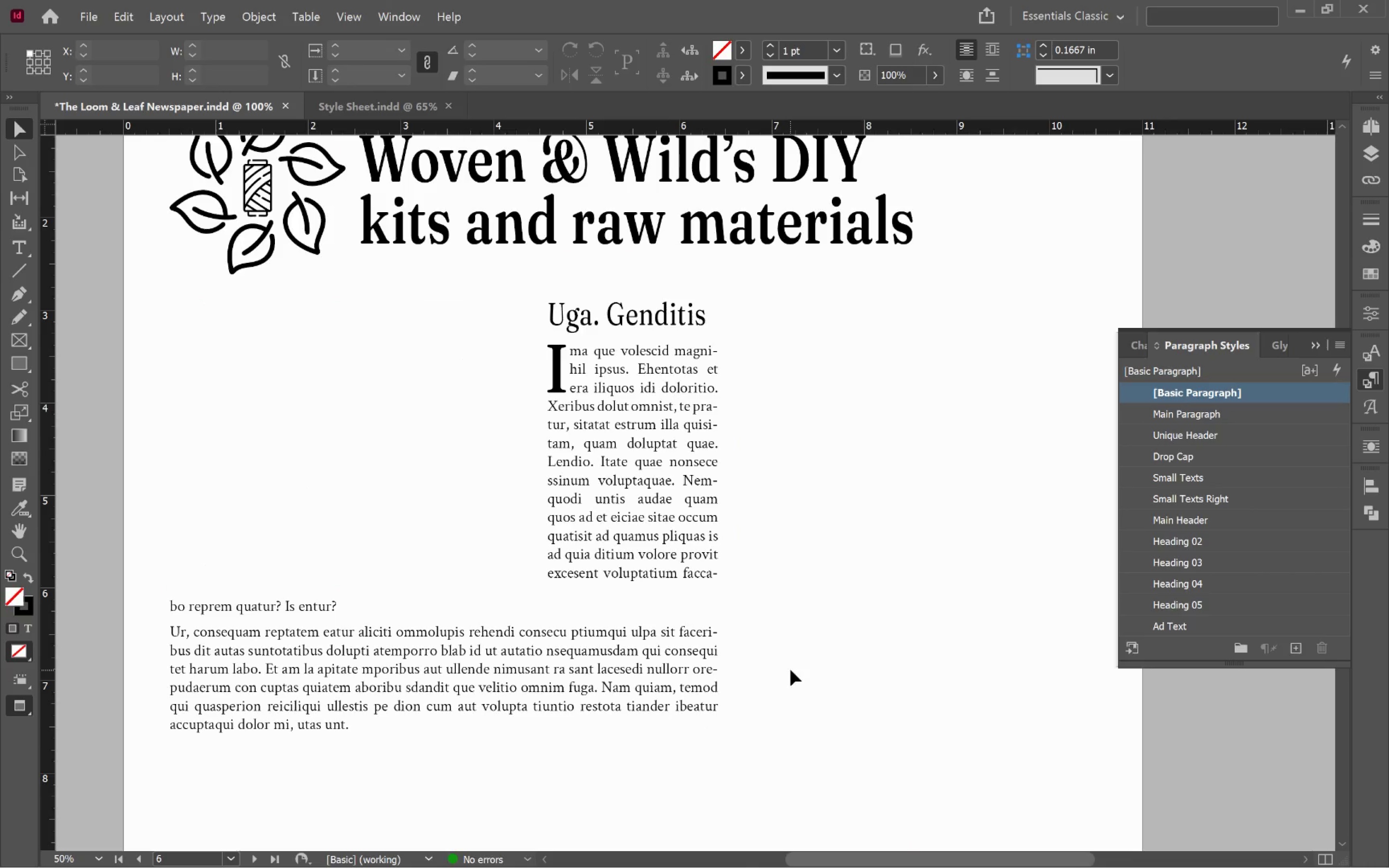 
key(W)
 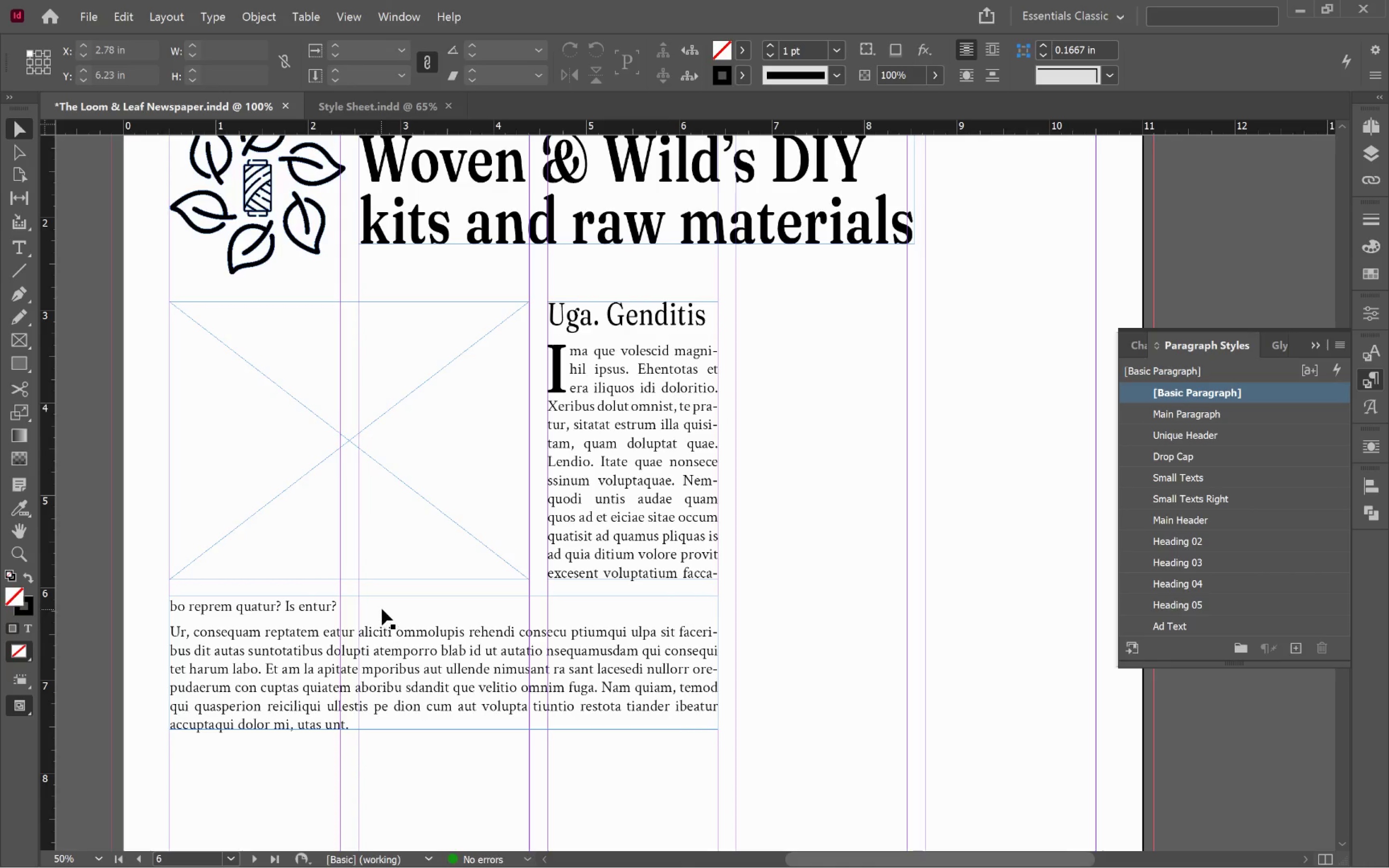 
double_click([382, 609])
 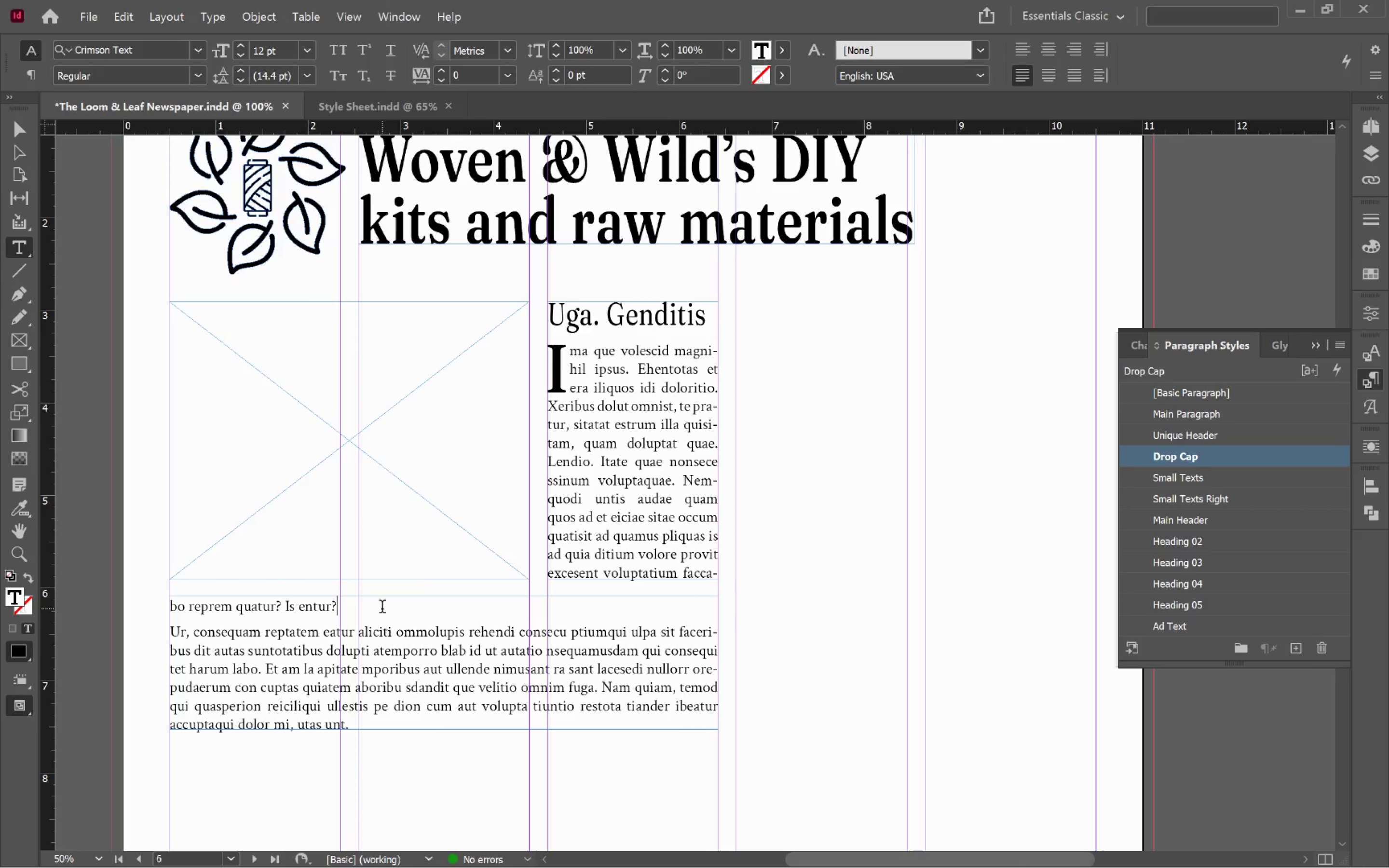 
key(Space)
 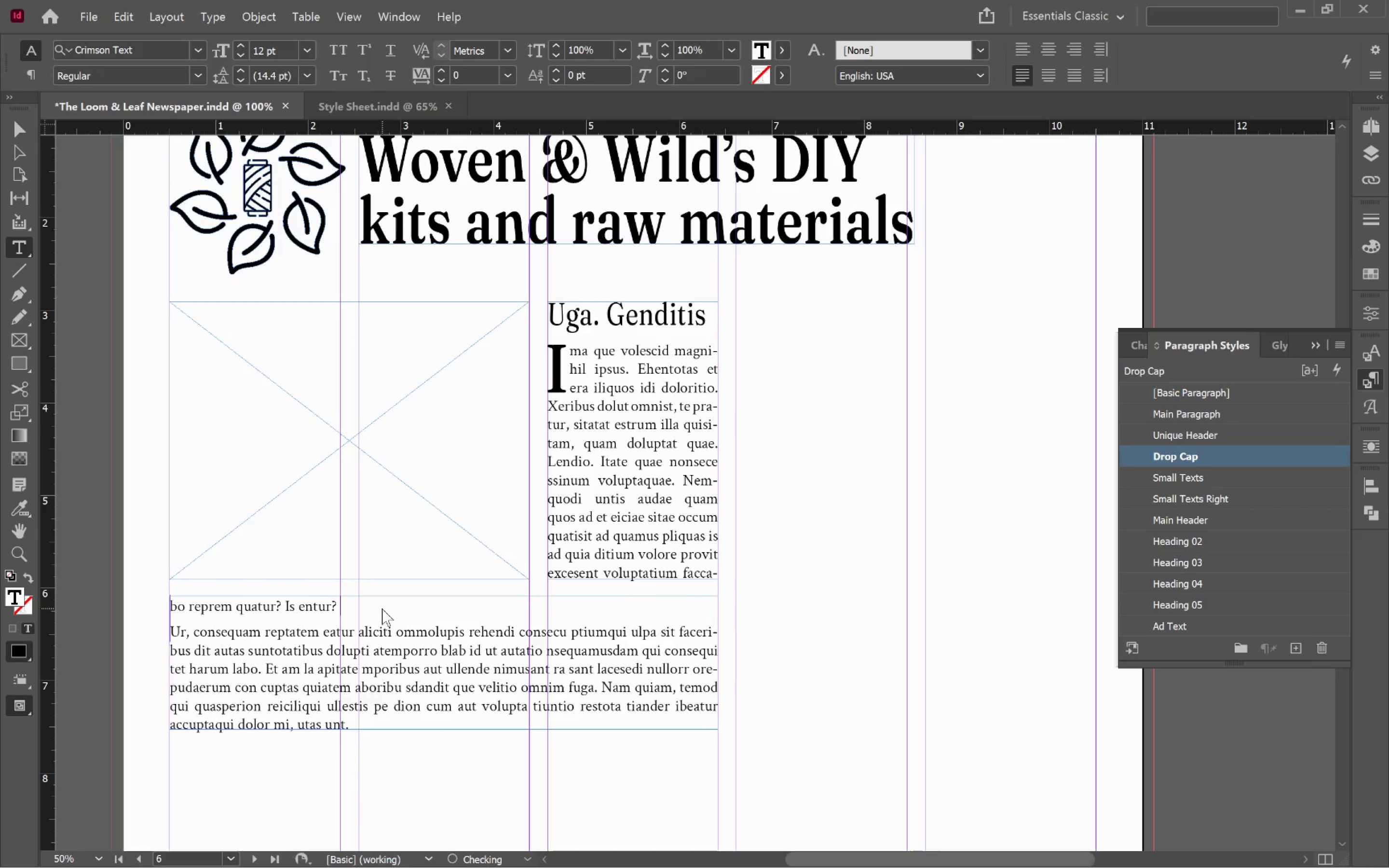 
key(Delete)
 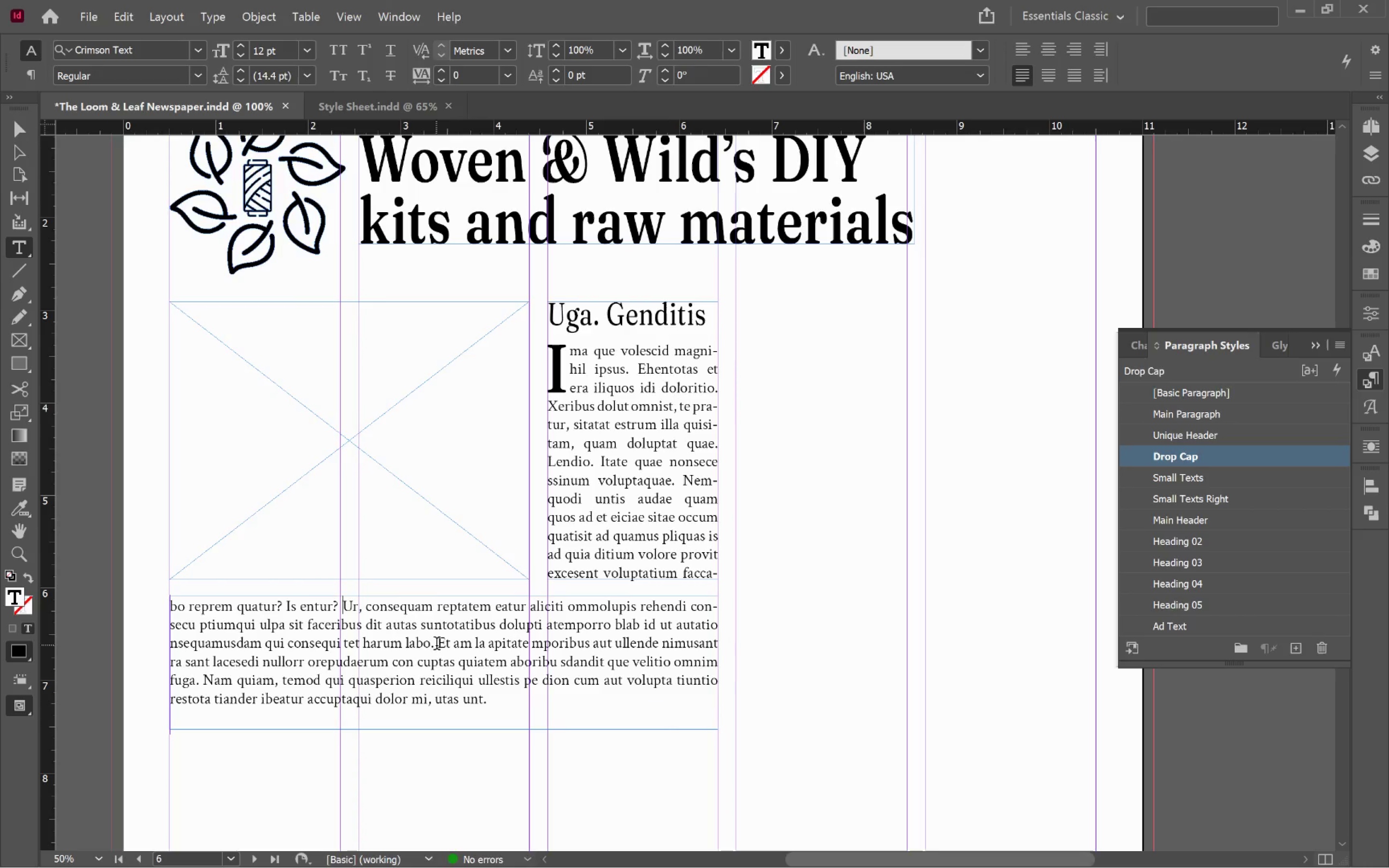 
left_click([439, 647])
 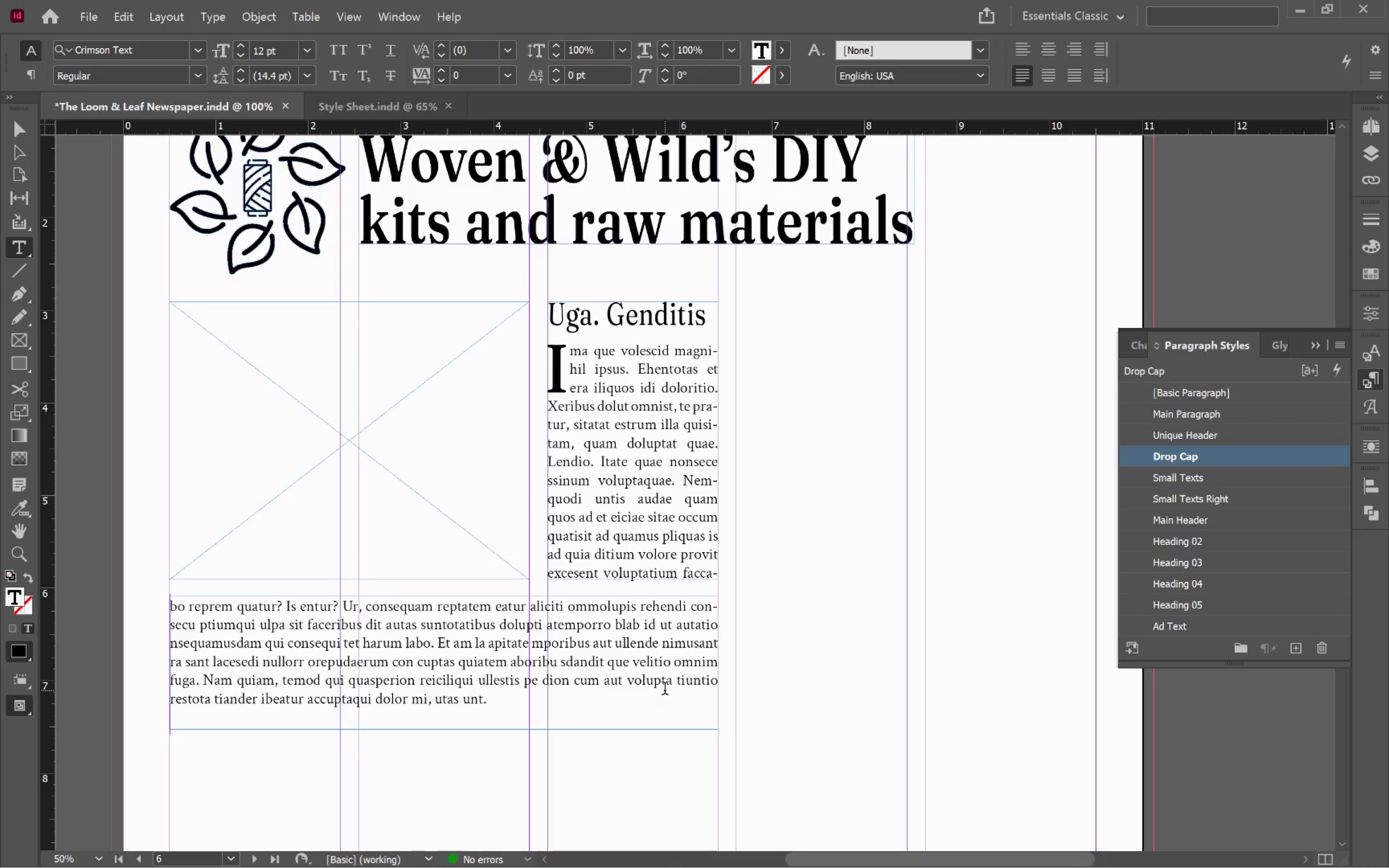 
key(Enter)
 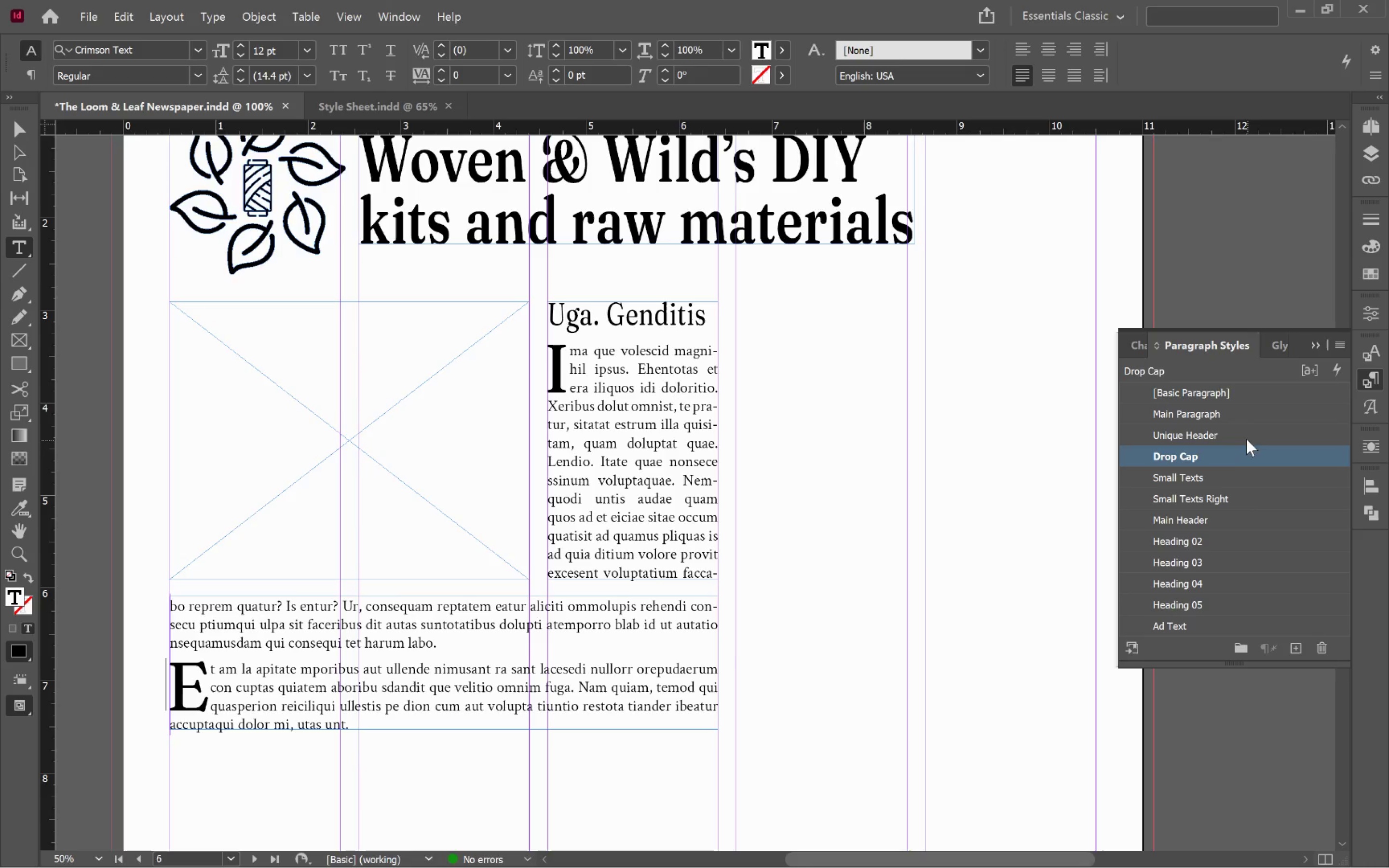 
left_click([1216, 410])
 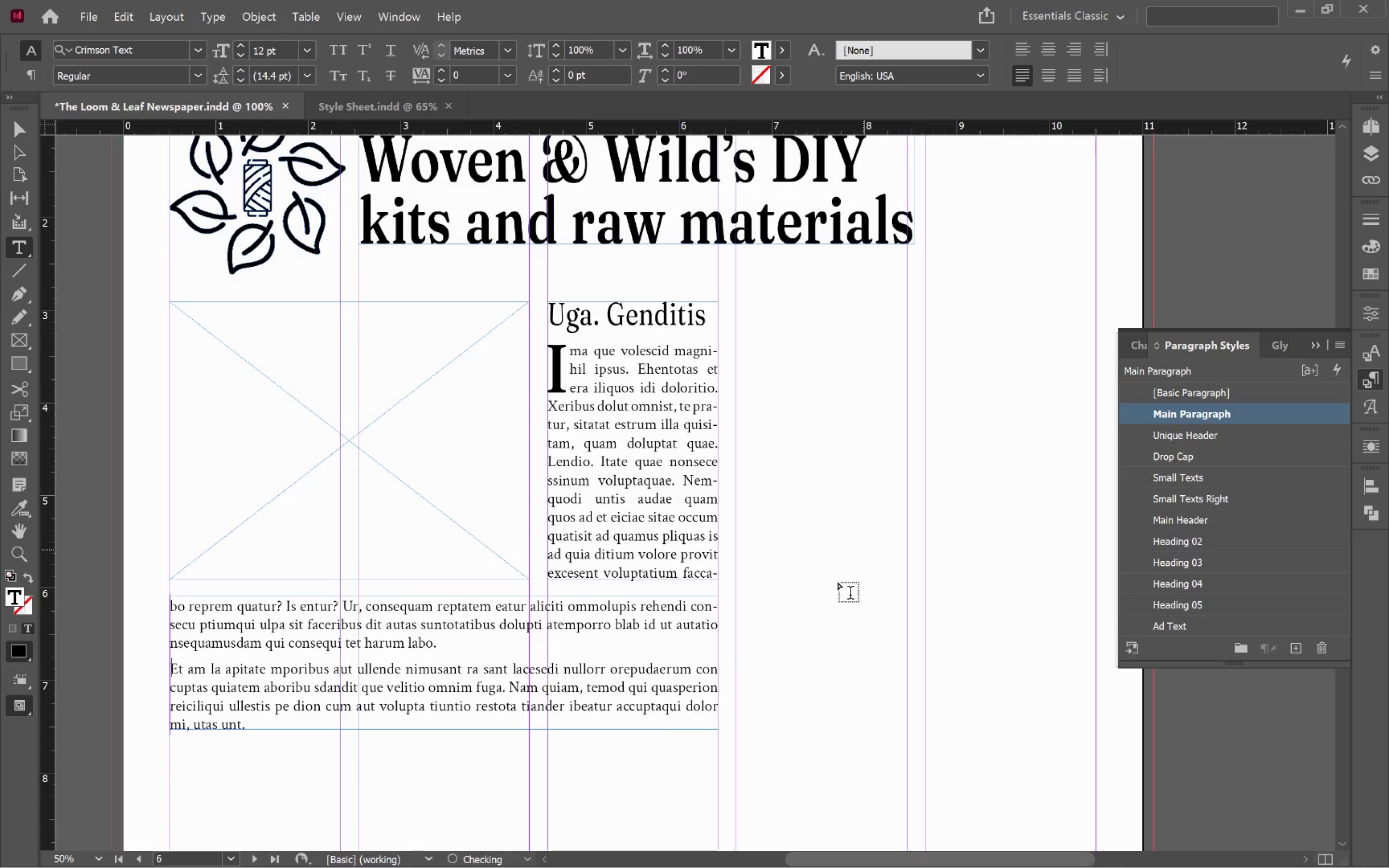 
hold_key(key=ControlLeft, duration=0.38)
left_click([801, 618])
 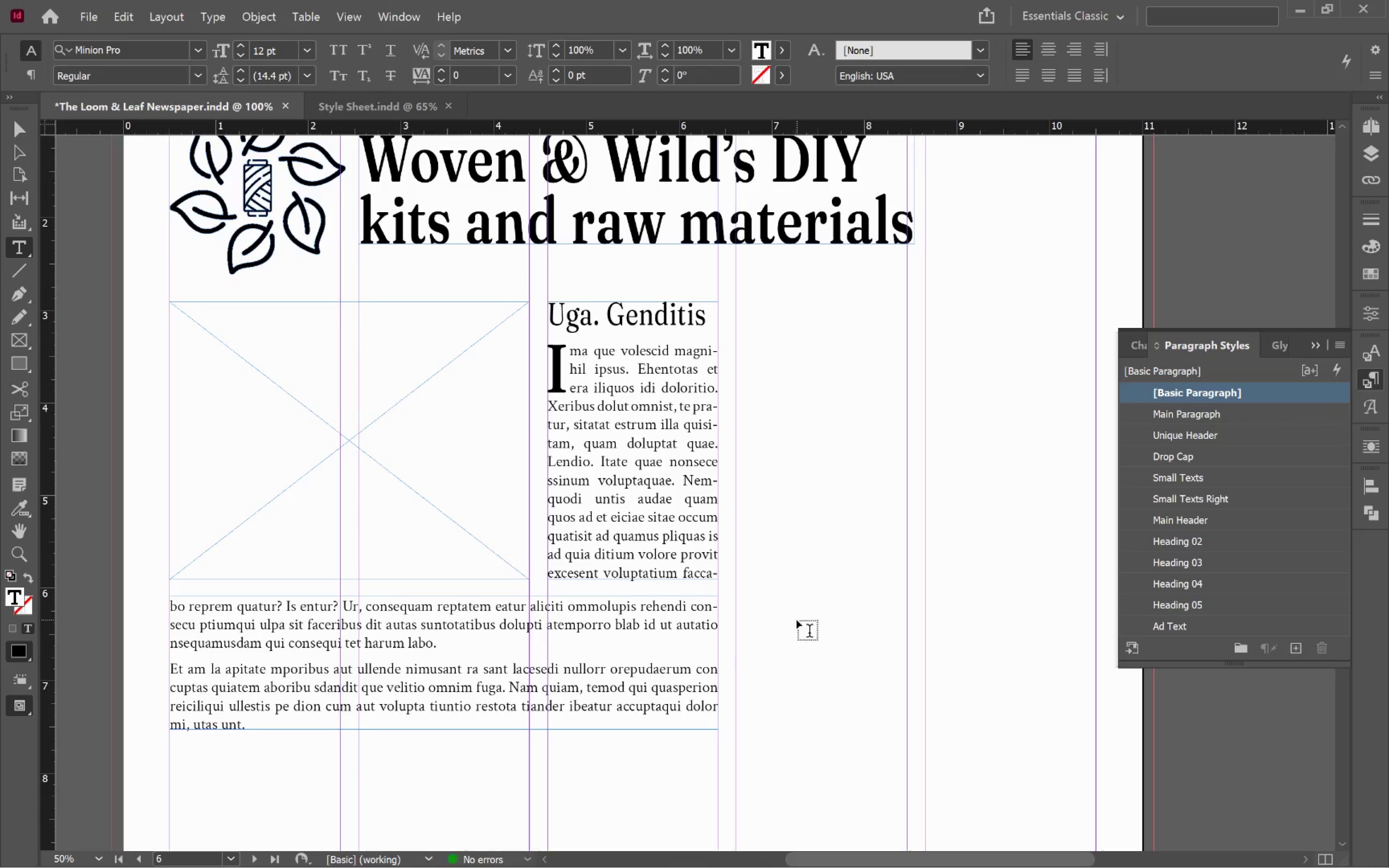 
key(V)
 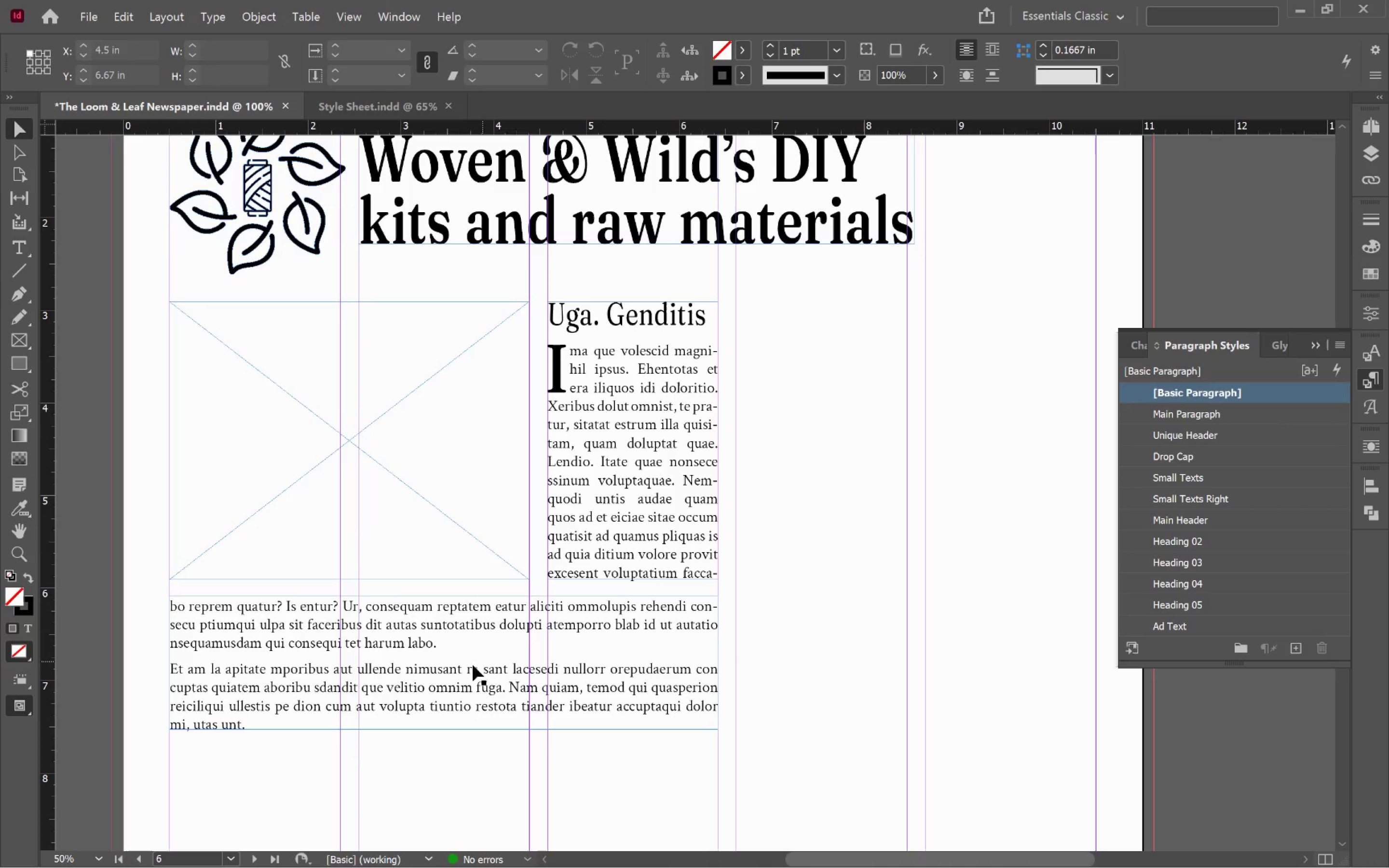 
left_click([462, 667])
 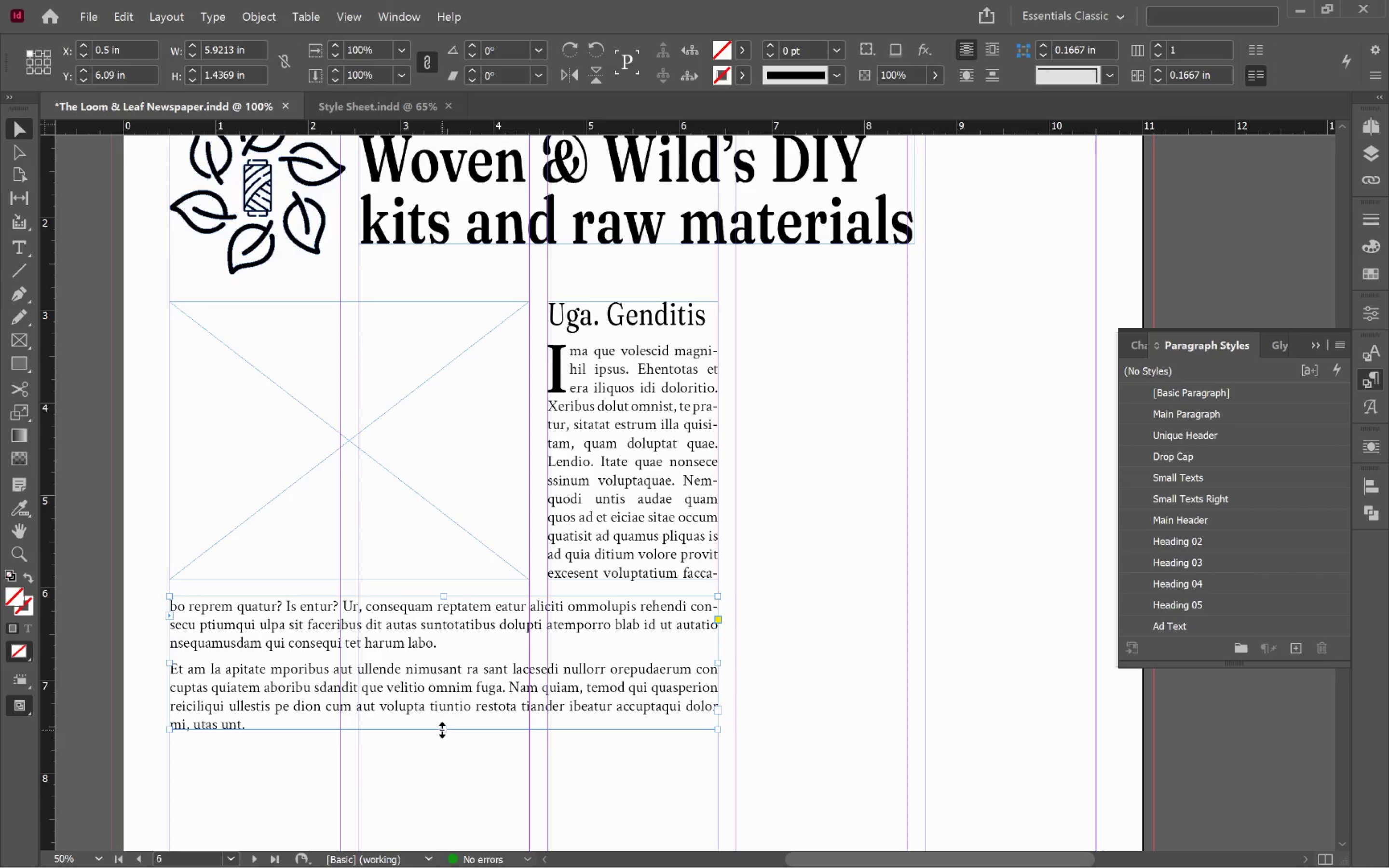 
double_click([442, 729])
 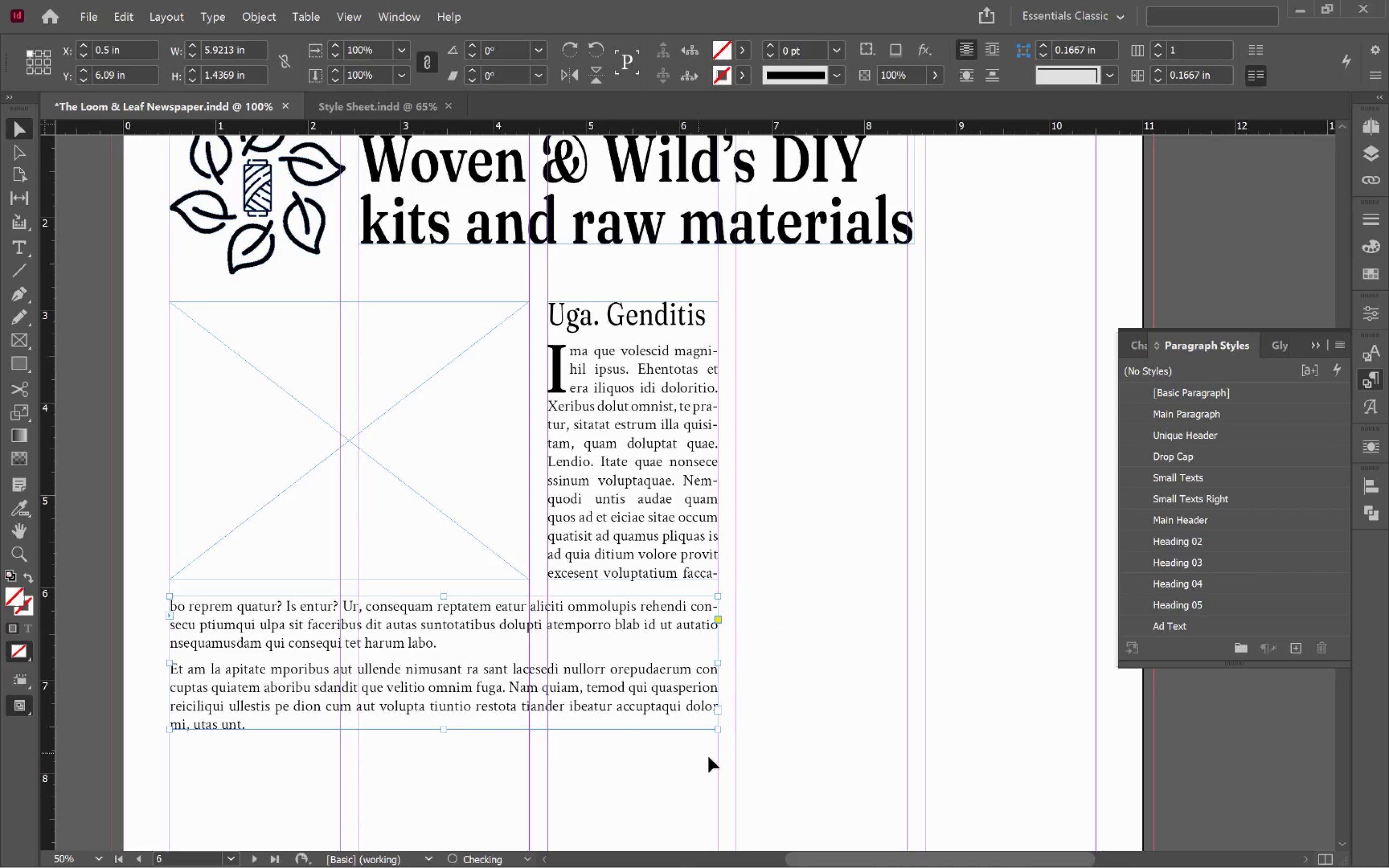 
left_click([758, 759])
 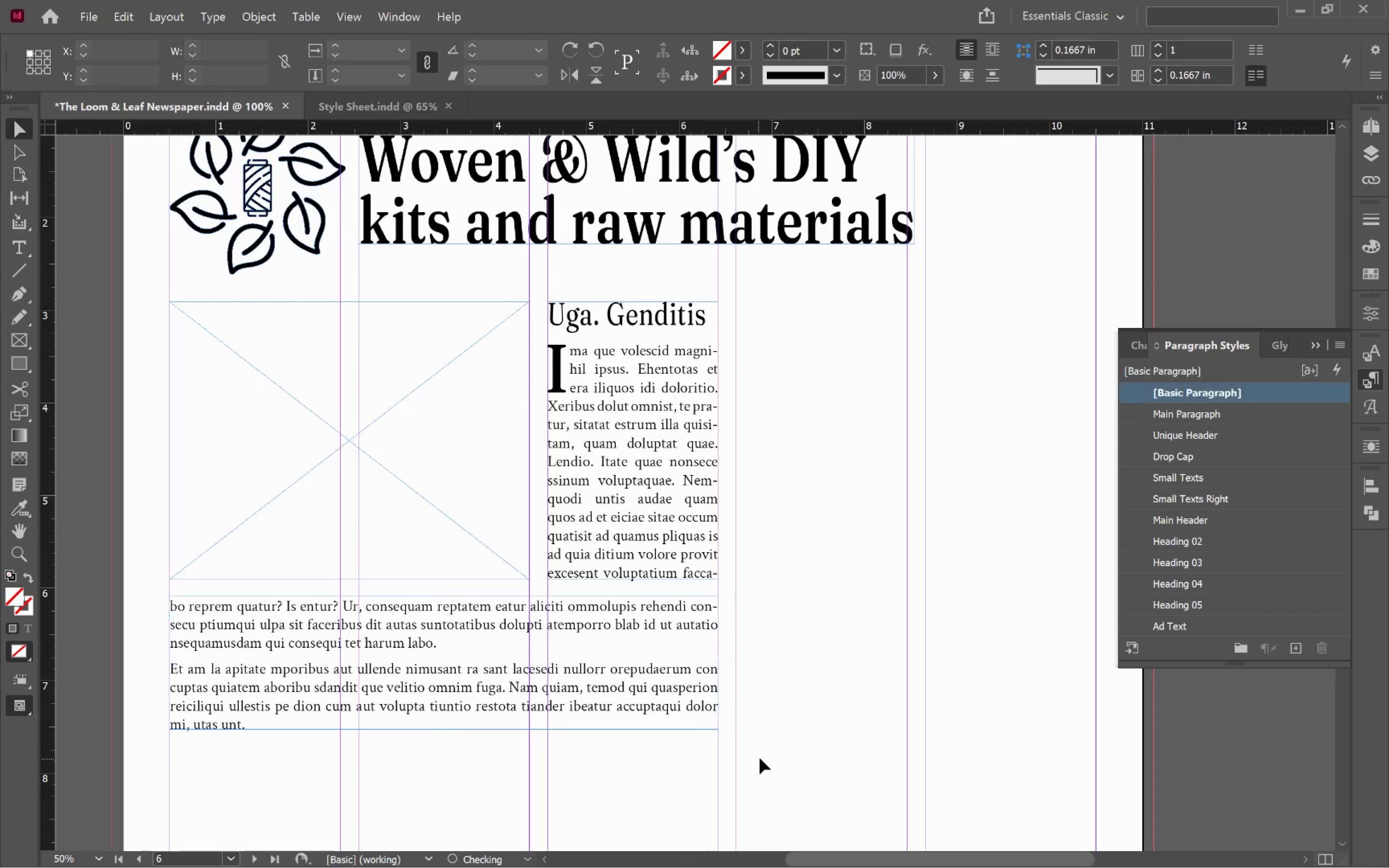 
type(ww)
 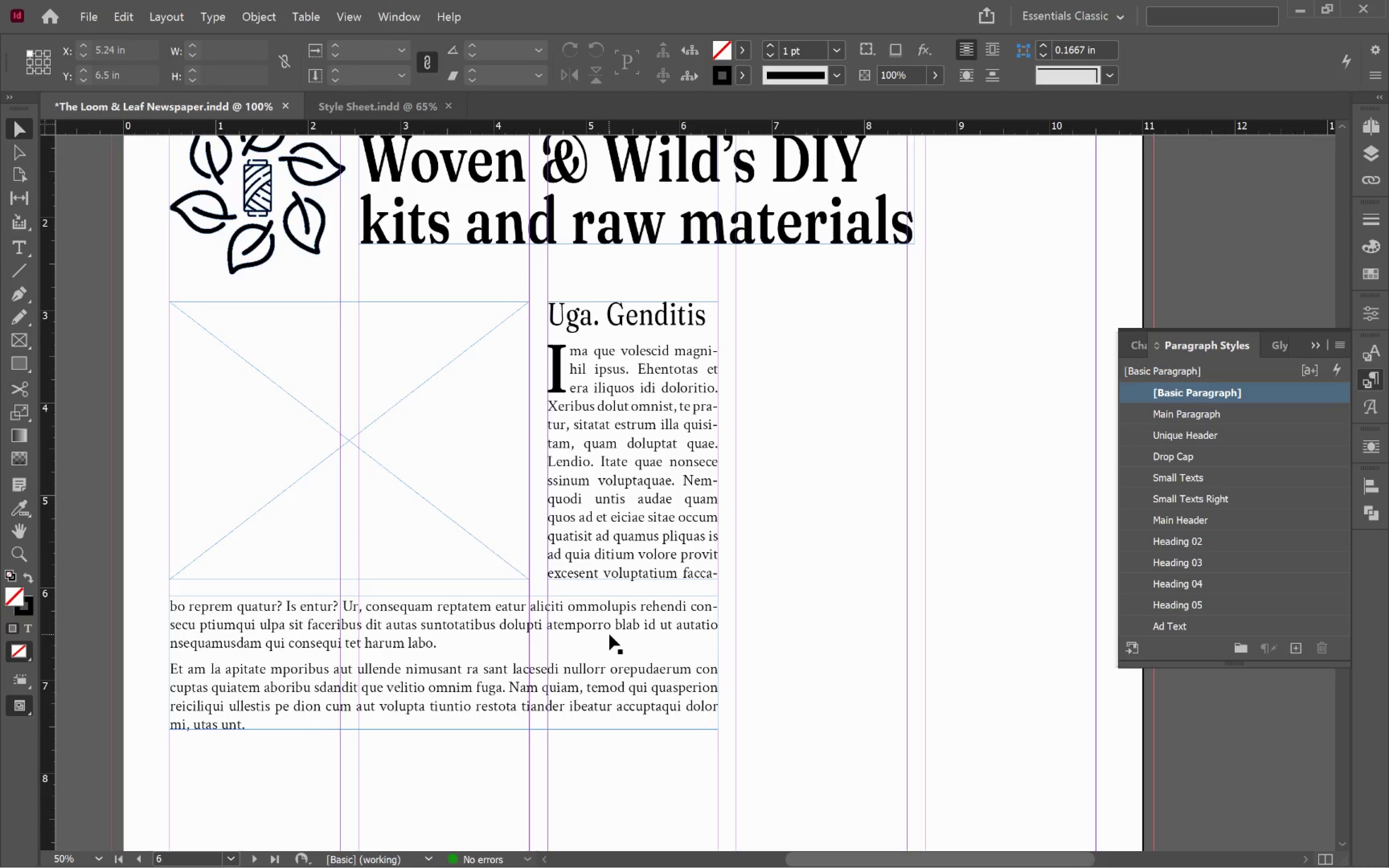 
wait(6.93)
 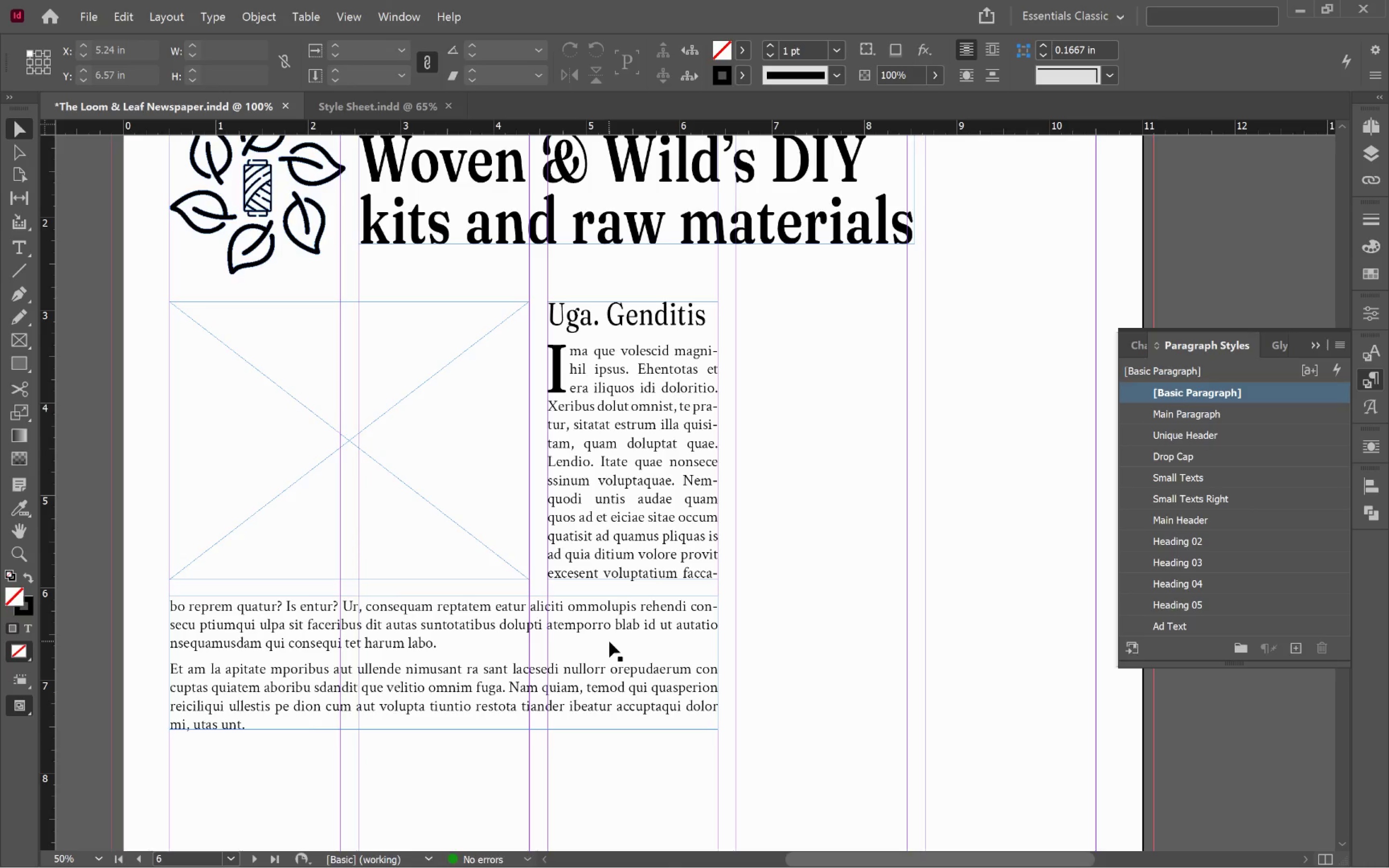 
hold_key(key=Space, duration=1.5)
 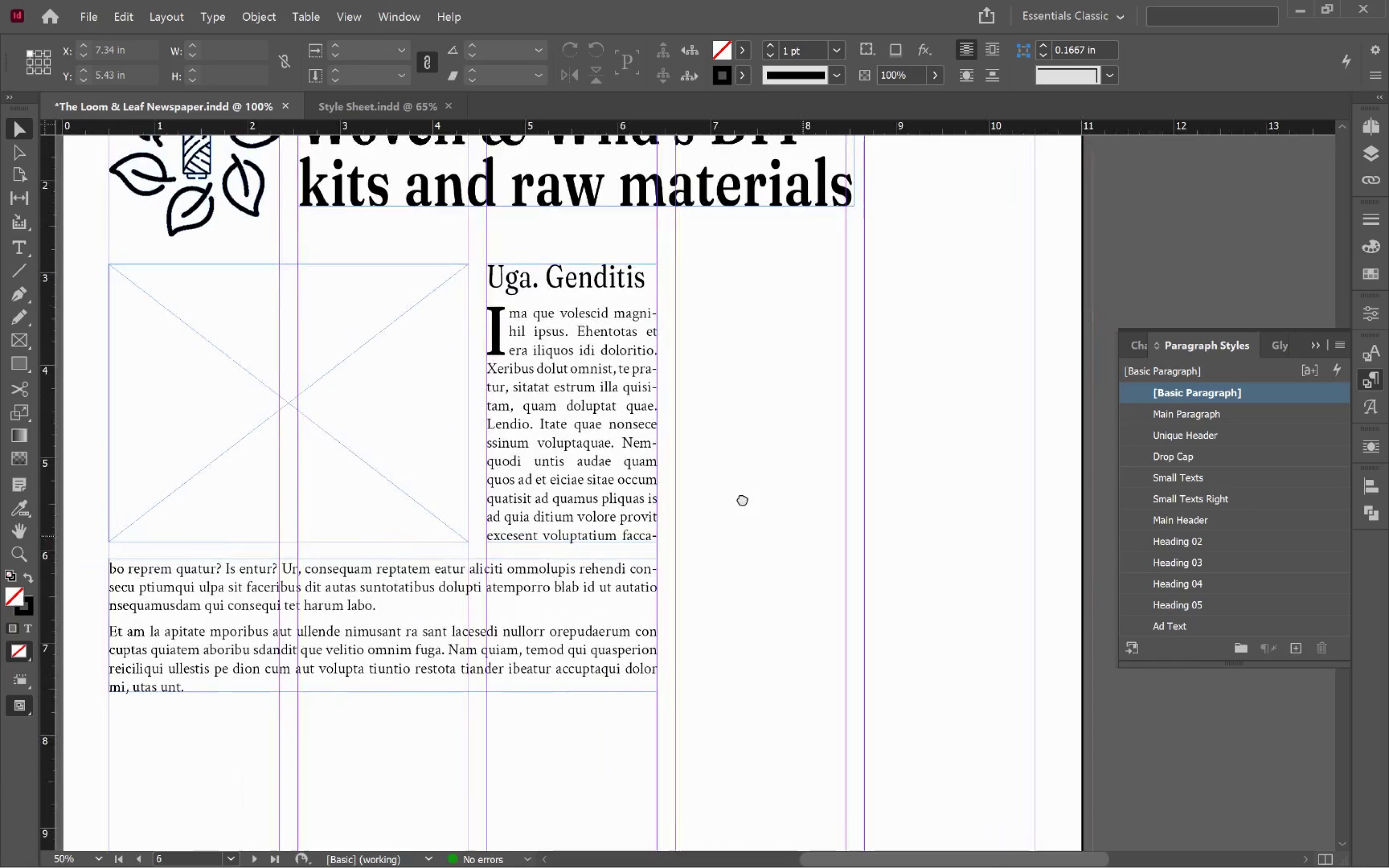 
left_click_drag(start_coordinate=[803, 536], to_coordinate=[742, 498])
 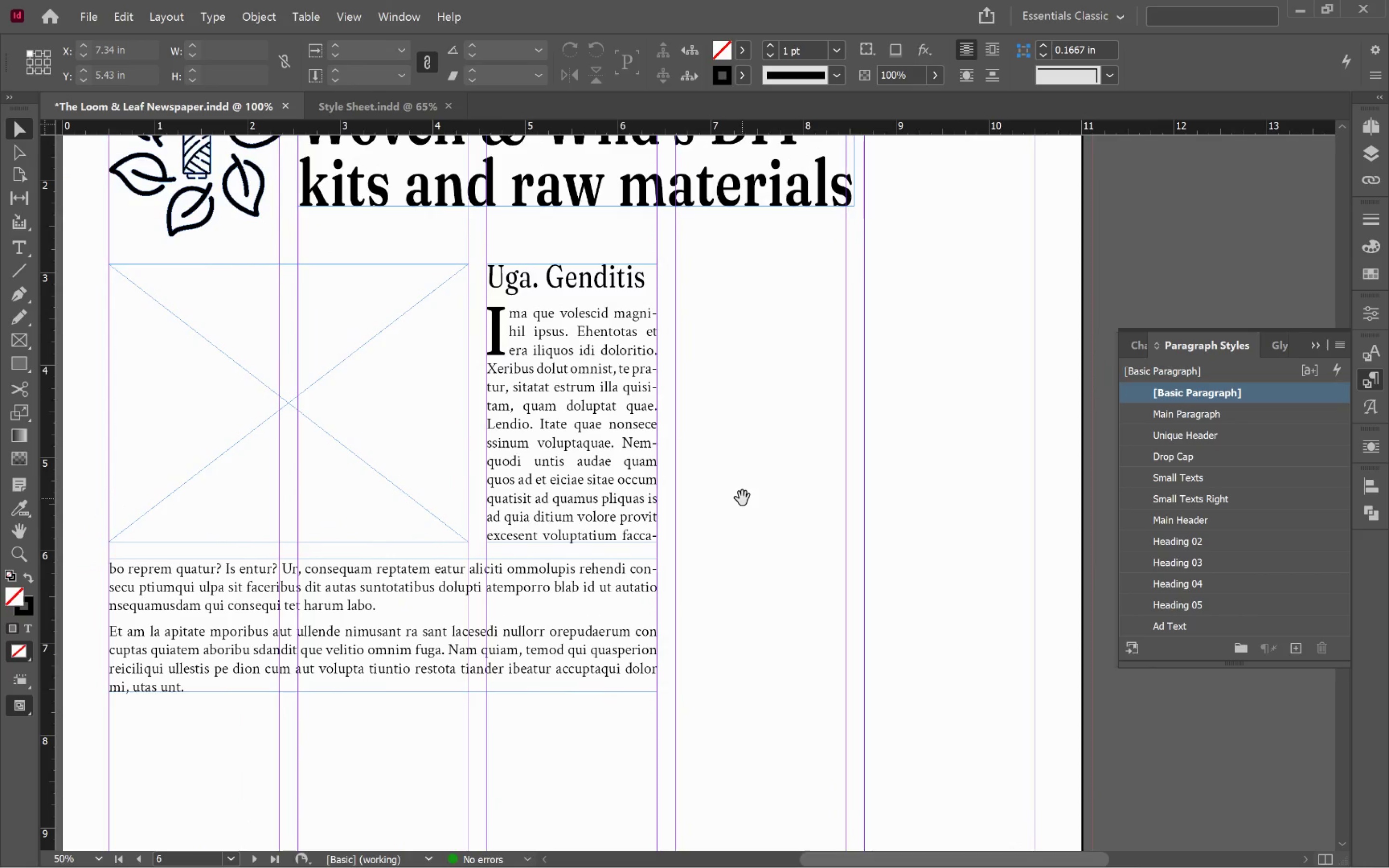 
hold_key(key=Space, duration=1.08)
 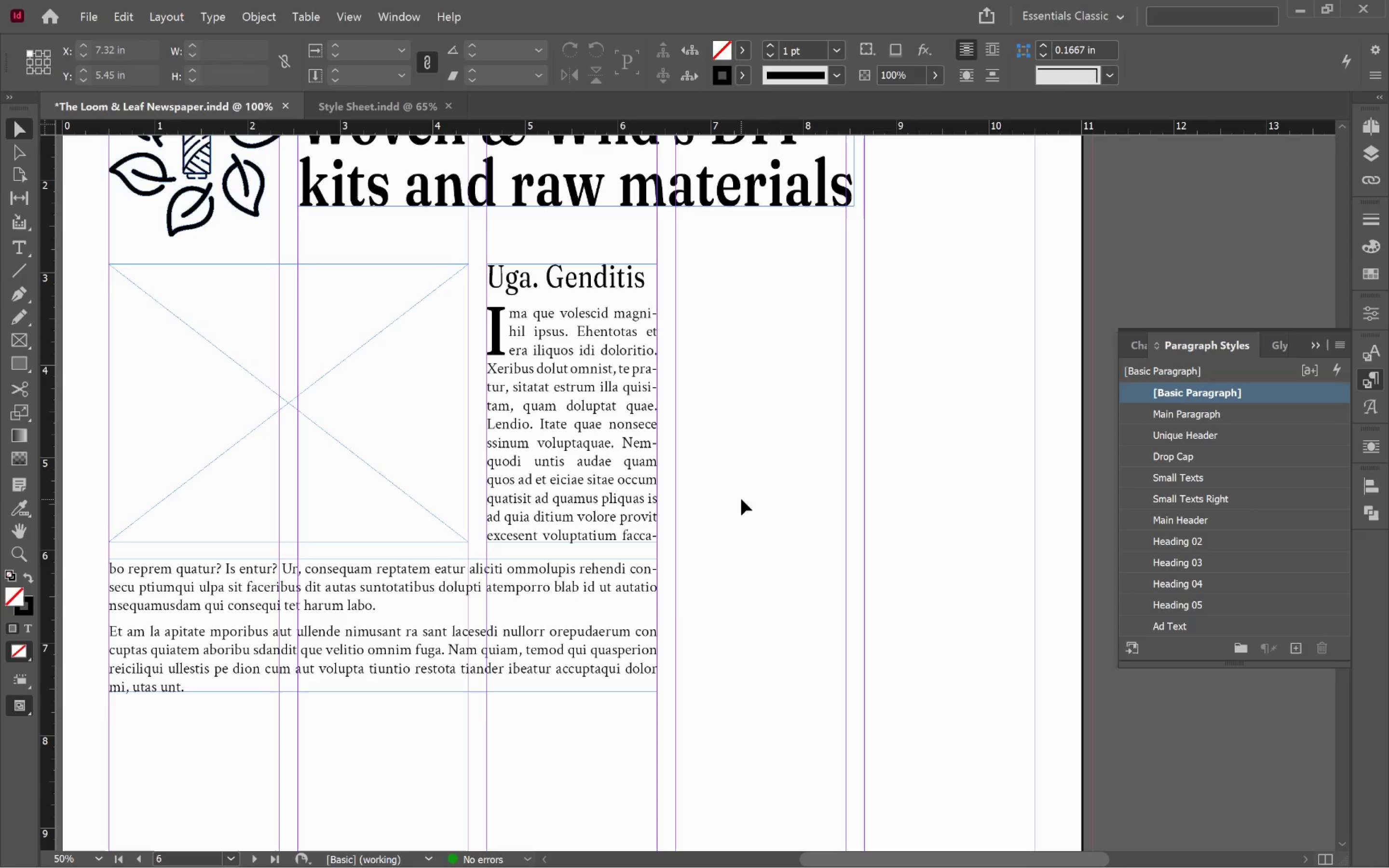 
hold_key(key=AltLeft, duration=0.55)
scroll: coordinate [742, 497], scroll_direction: down, amount: 1.0
 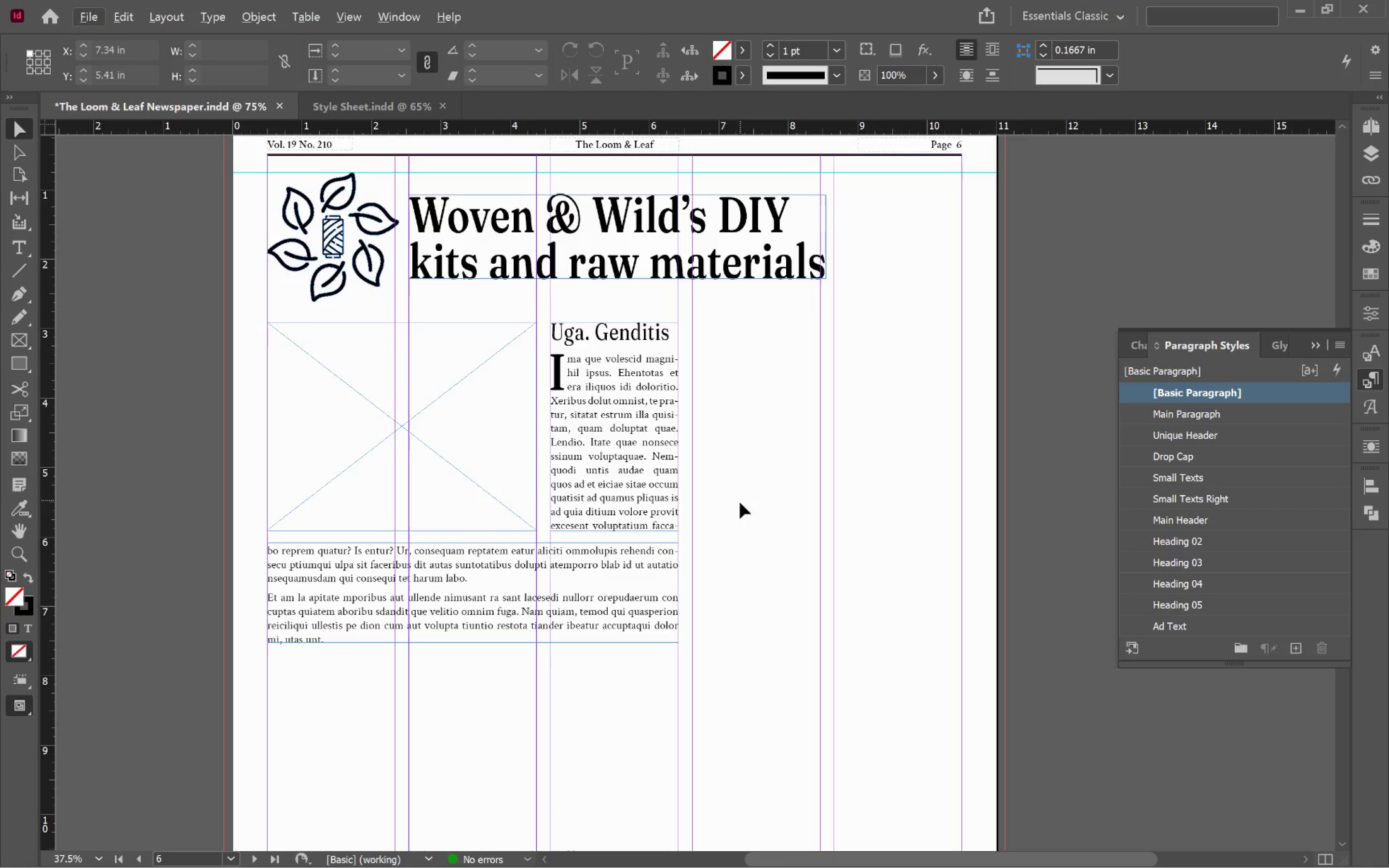 
hold_key(key=Space, duration=0.66)
 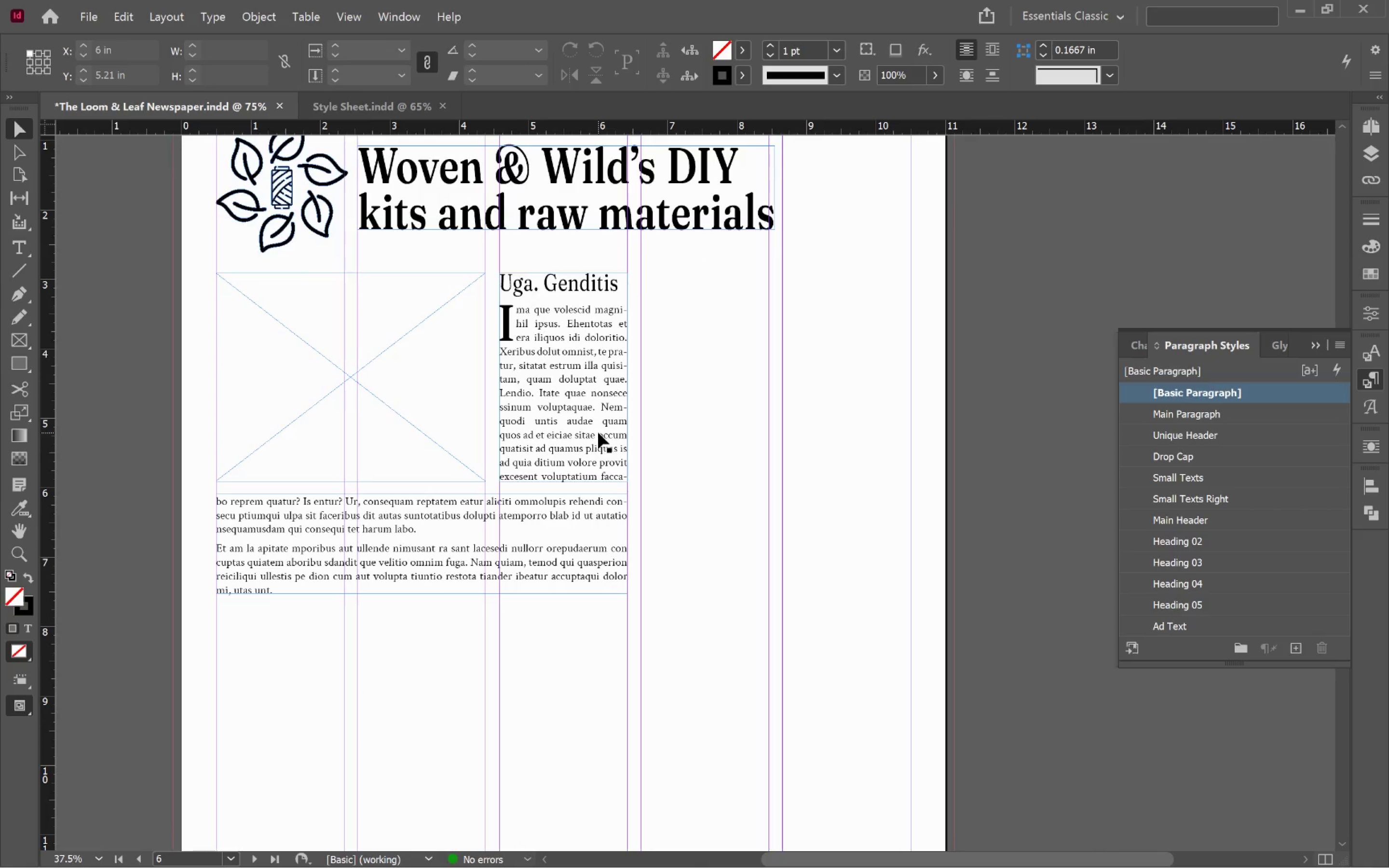 
left_click_drag(start_coordinate=[742, 503], to_coordinate=[691, 454])
 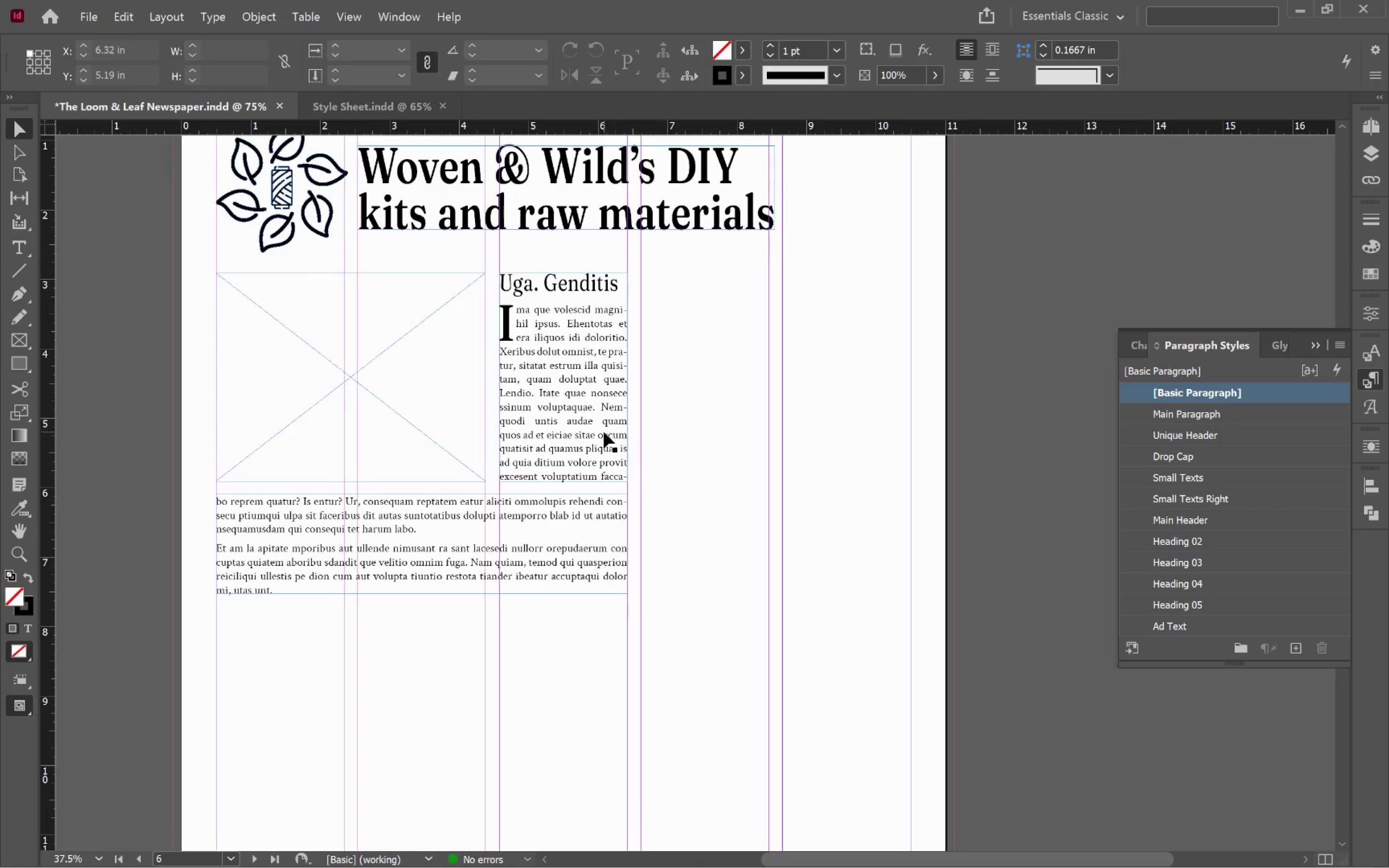 
left_click([598, 433])
 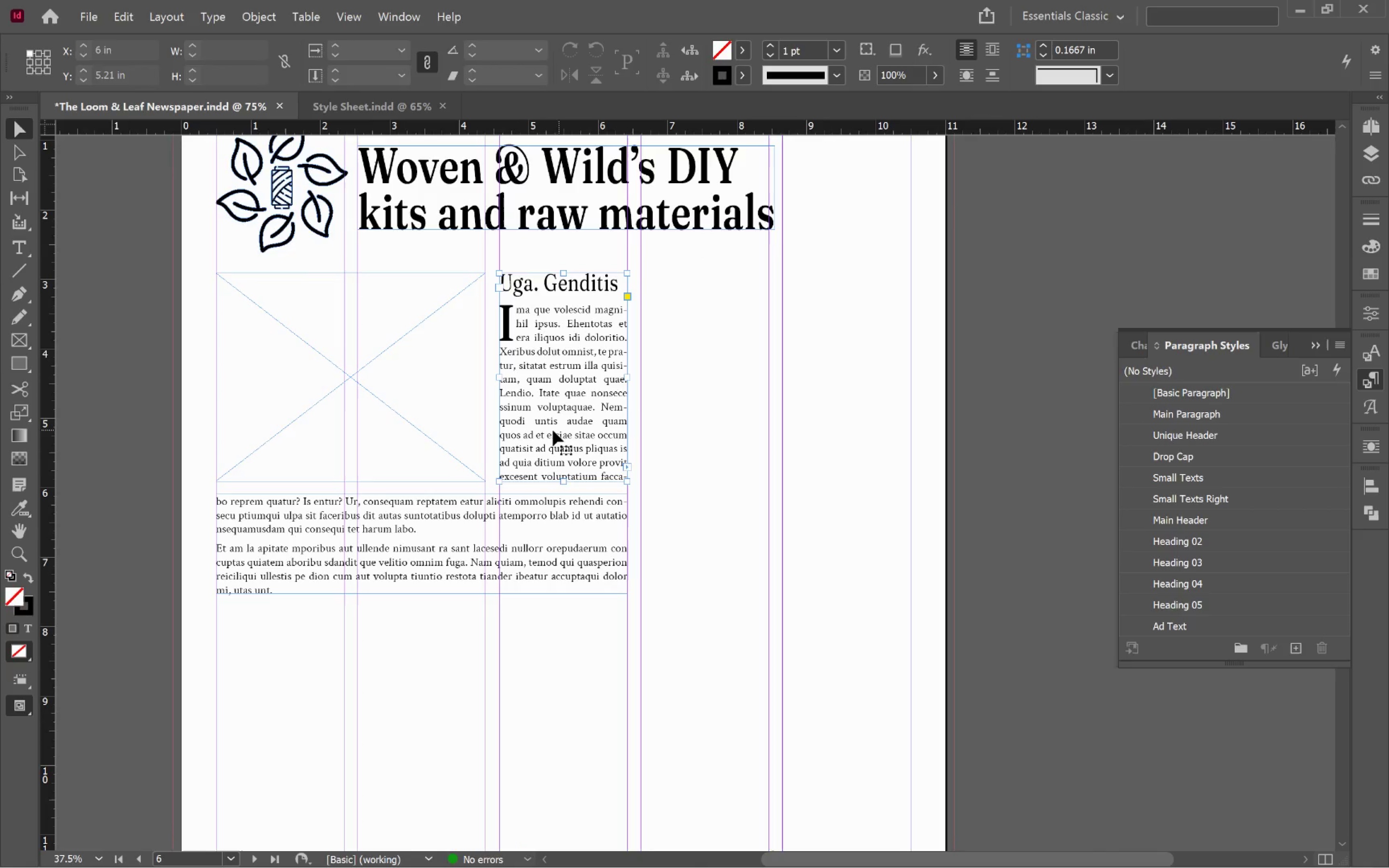 
hold_key(key=AltLeft, duration=1.91)
left_click_drag(start_coordinate=[549, 430], to_coordinate=[693, 429])
 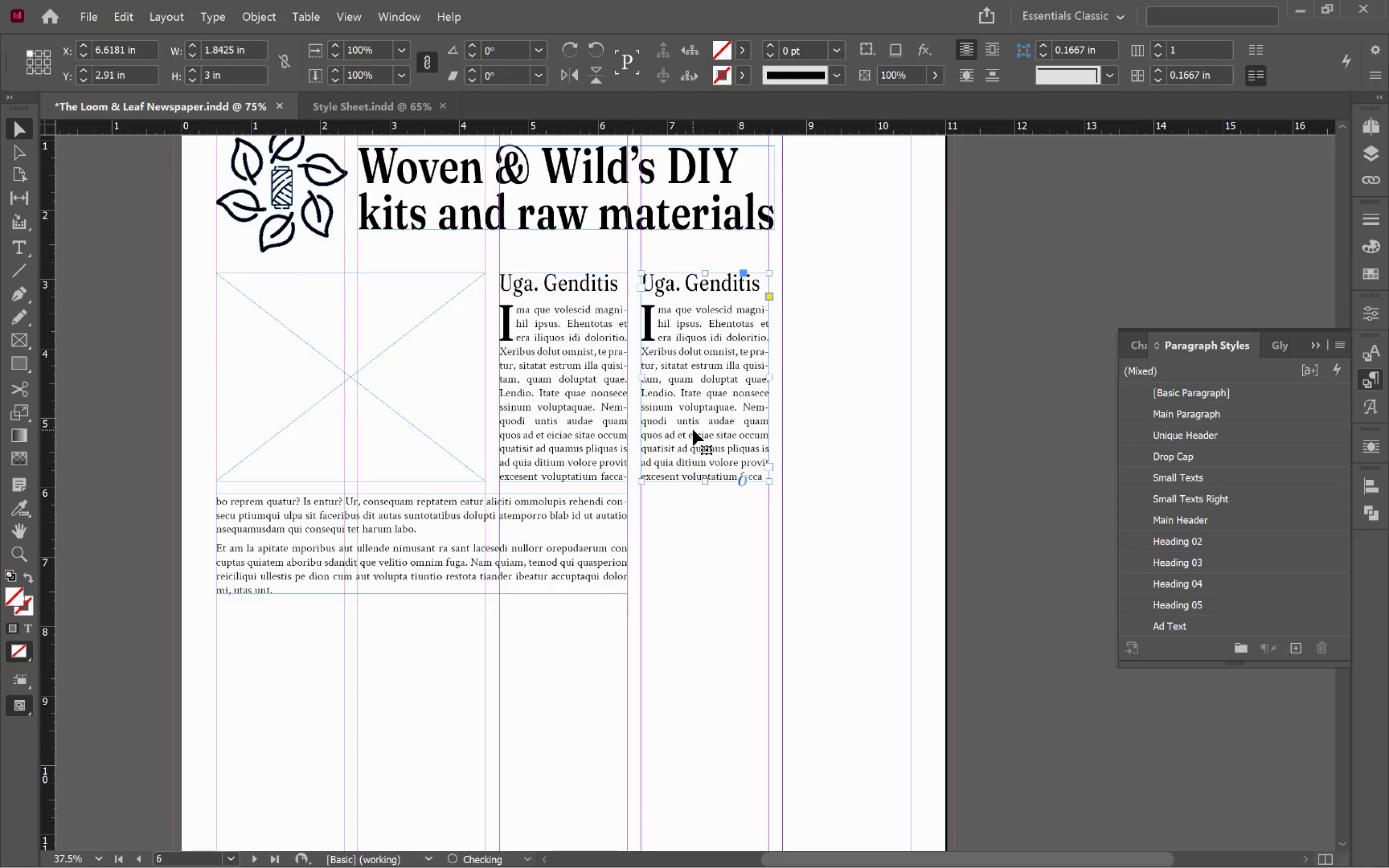 
hold_key(key=ShiftLeft, duration=1.52)
 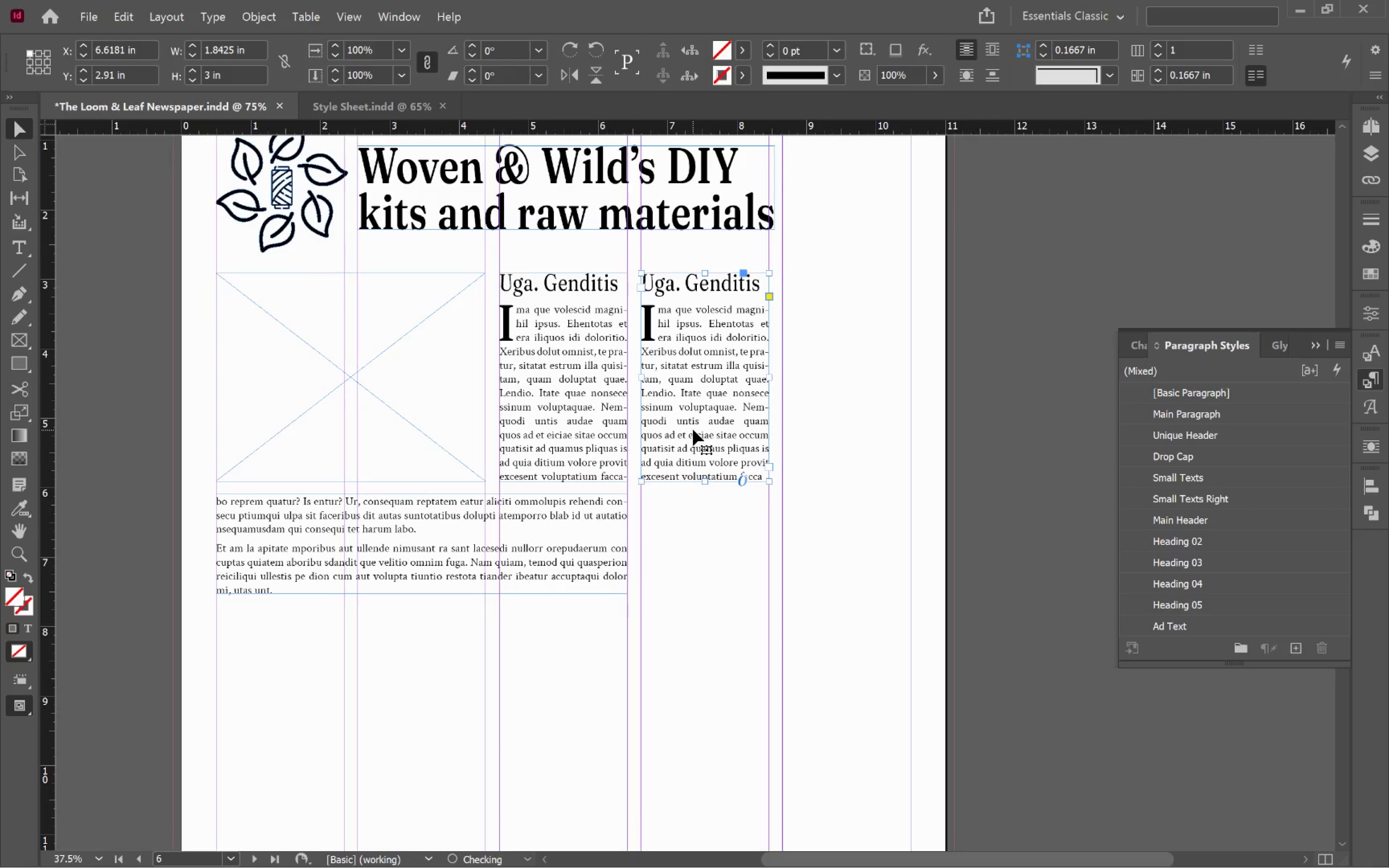 
double_click([693, 430])
 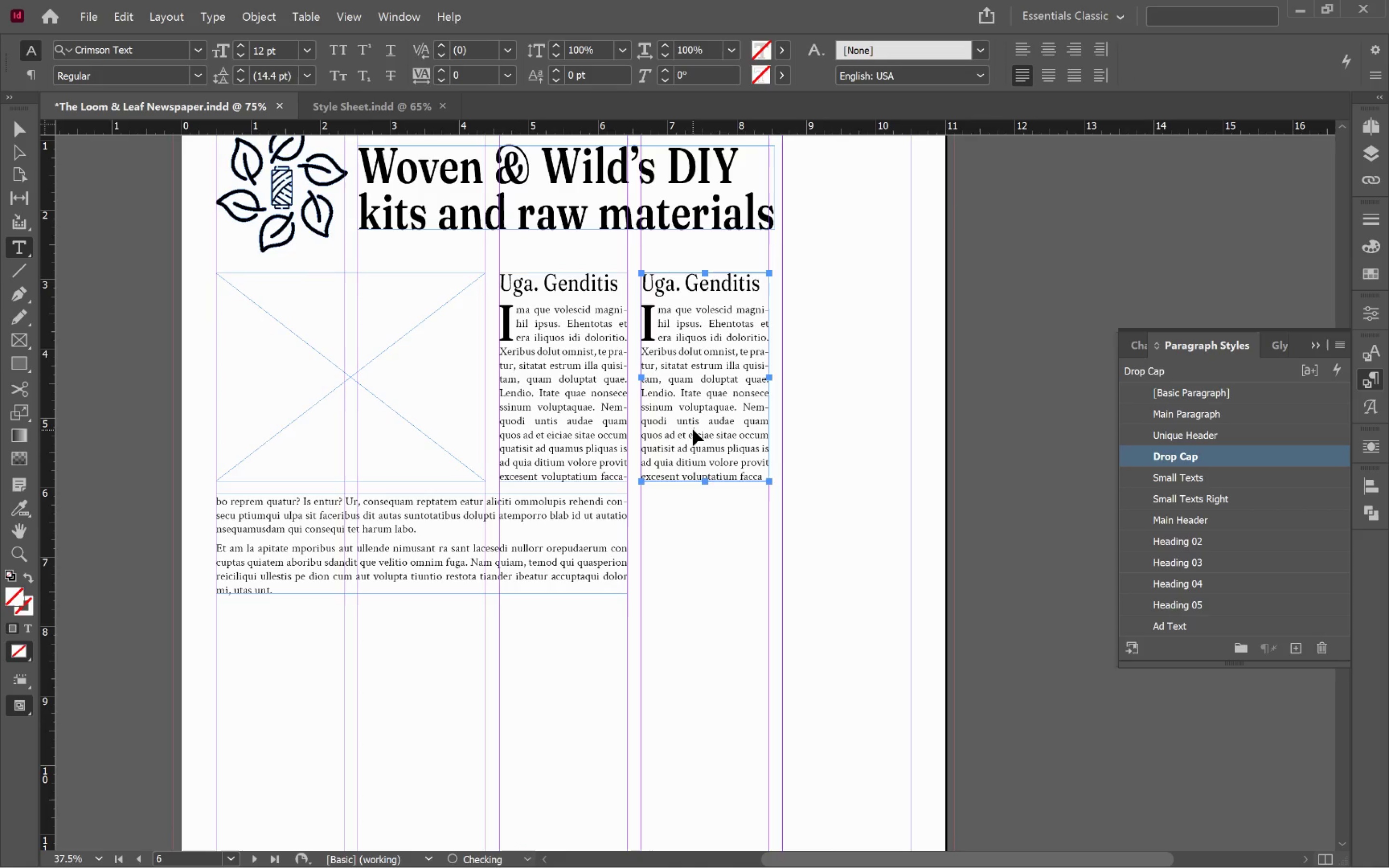 
key(Control+A)
 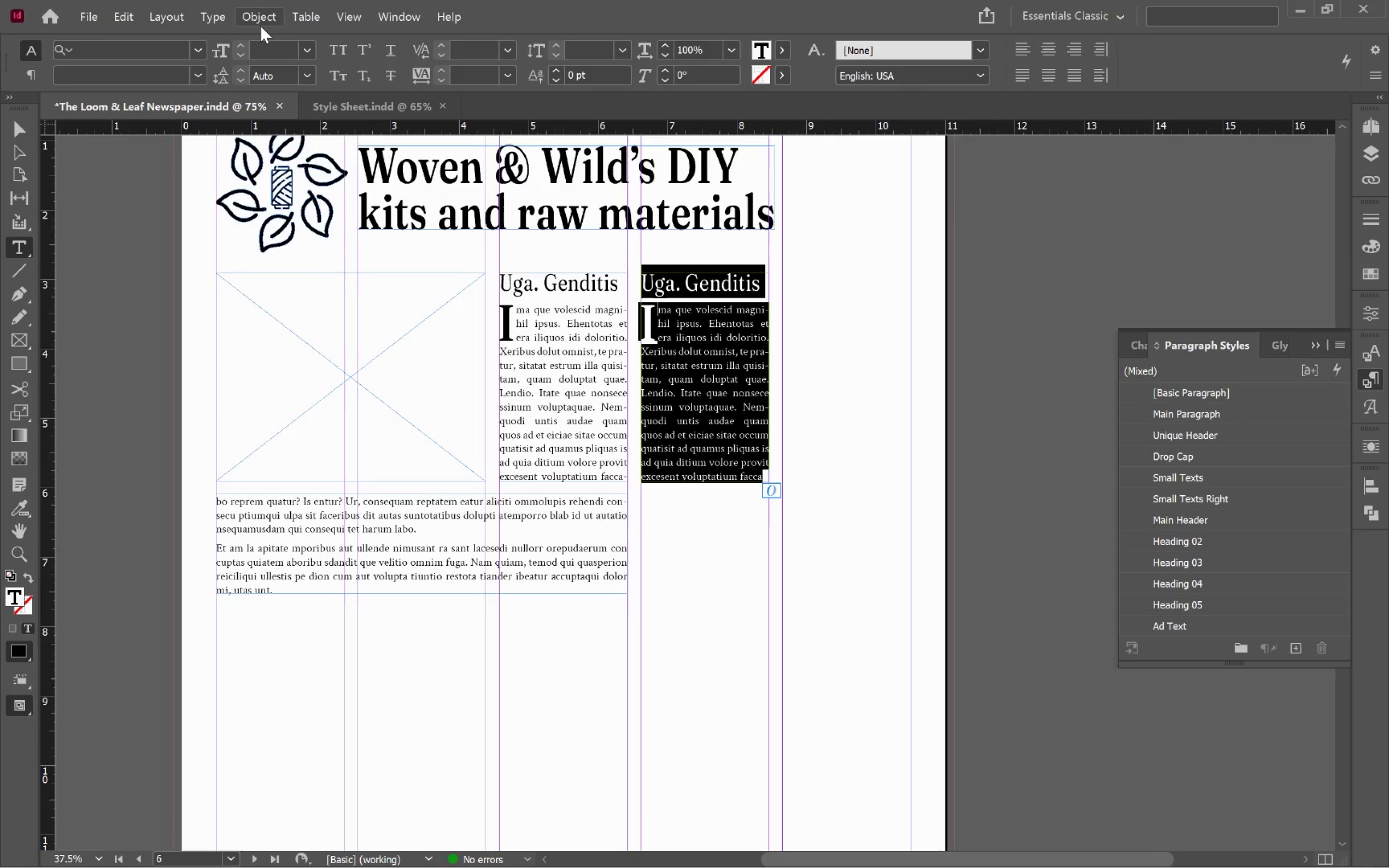 
left_click([210, 16])
 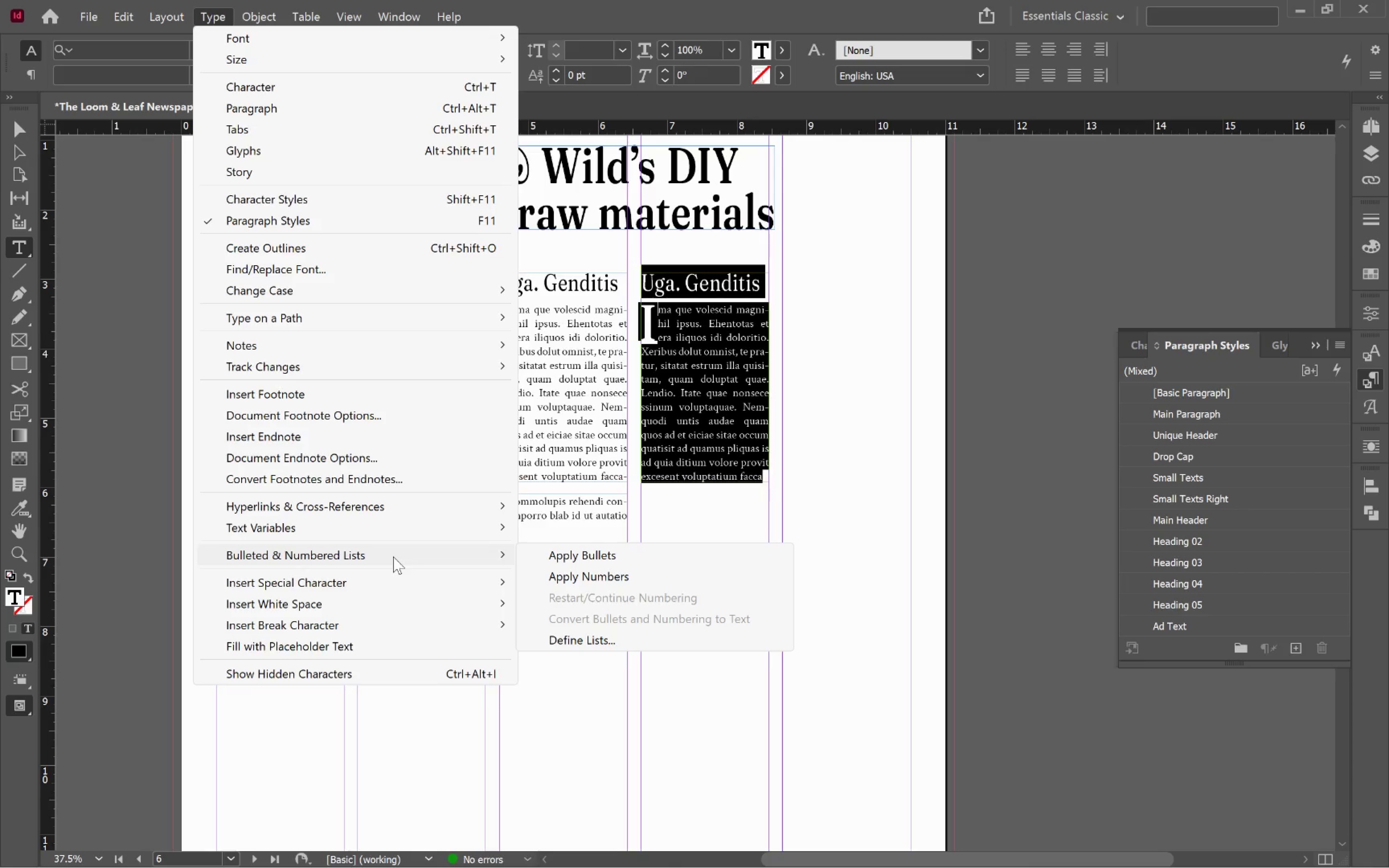 
wait(5.13)
 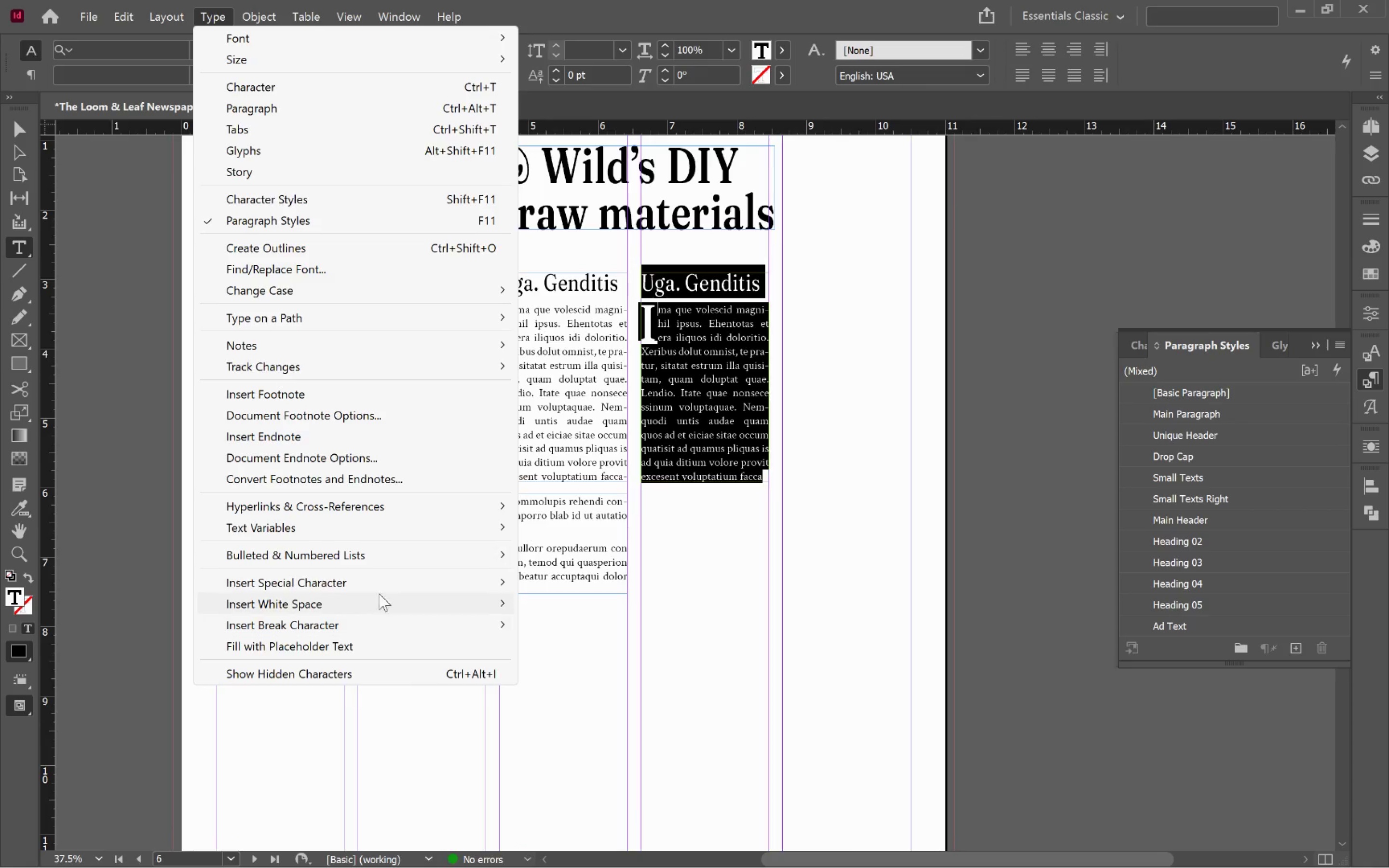 
left_click([368, 647])
 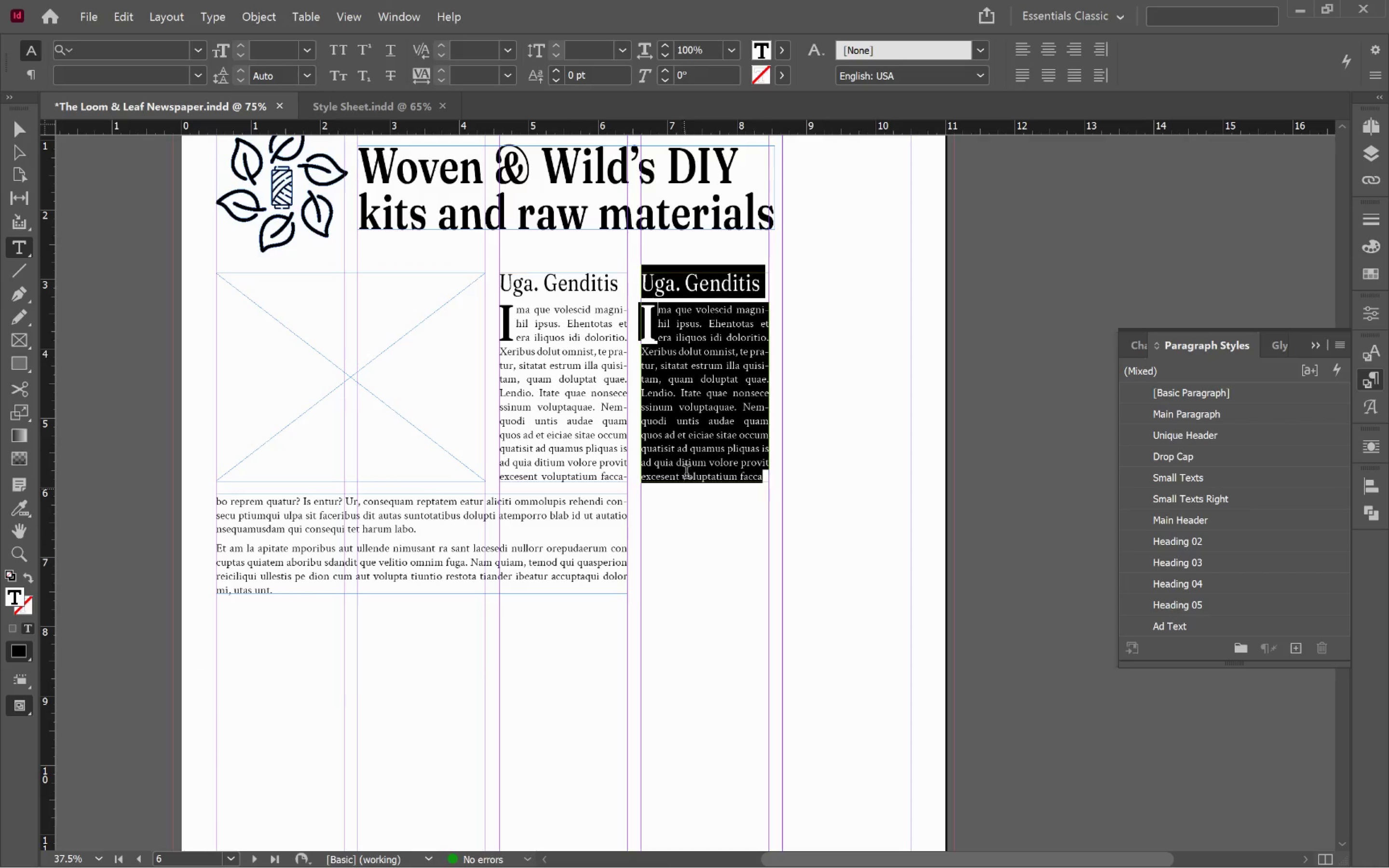 
left_click([715, 445])
 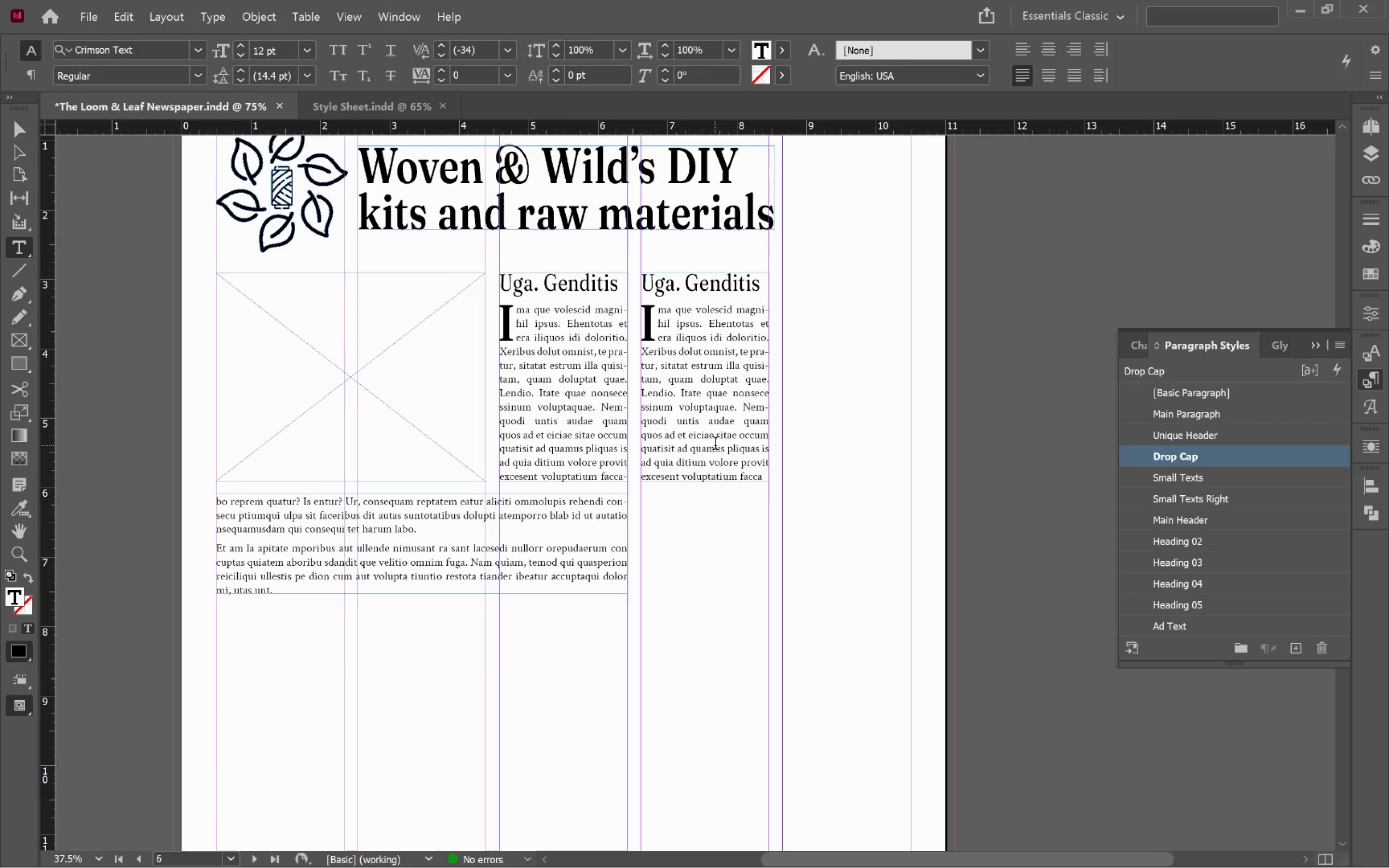 
key(Control+A)
 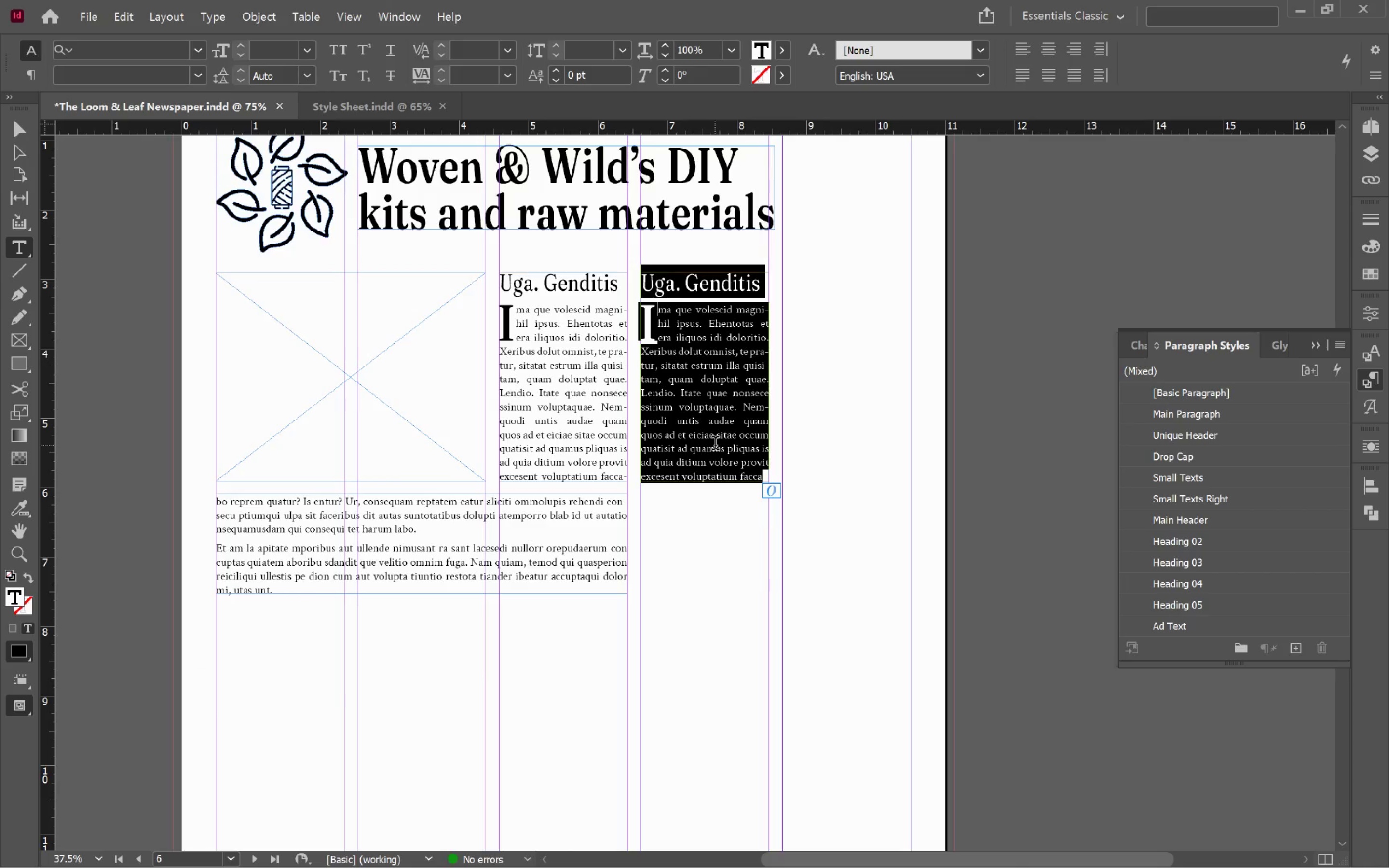 
key(Backspace)
 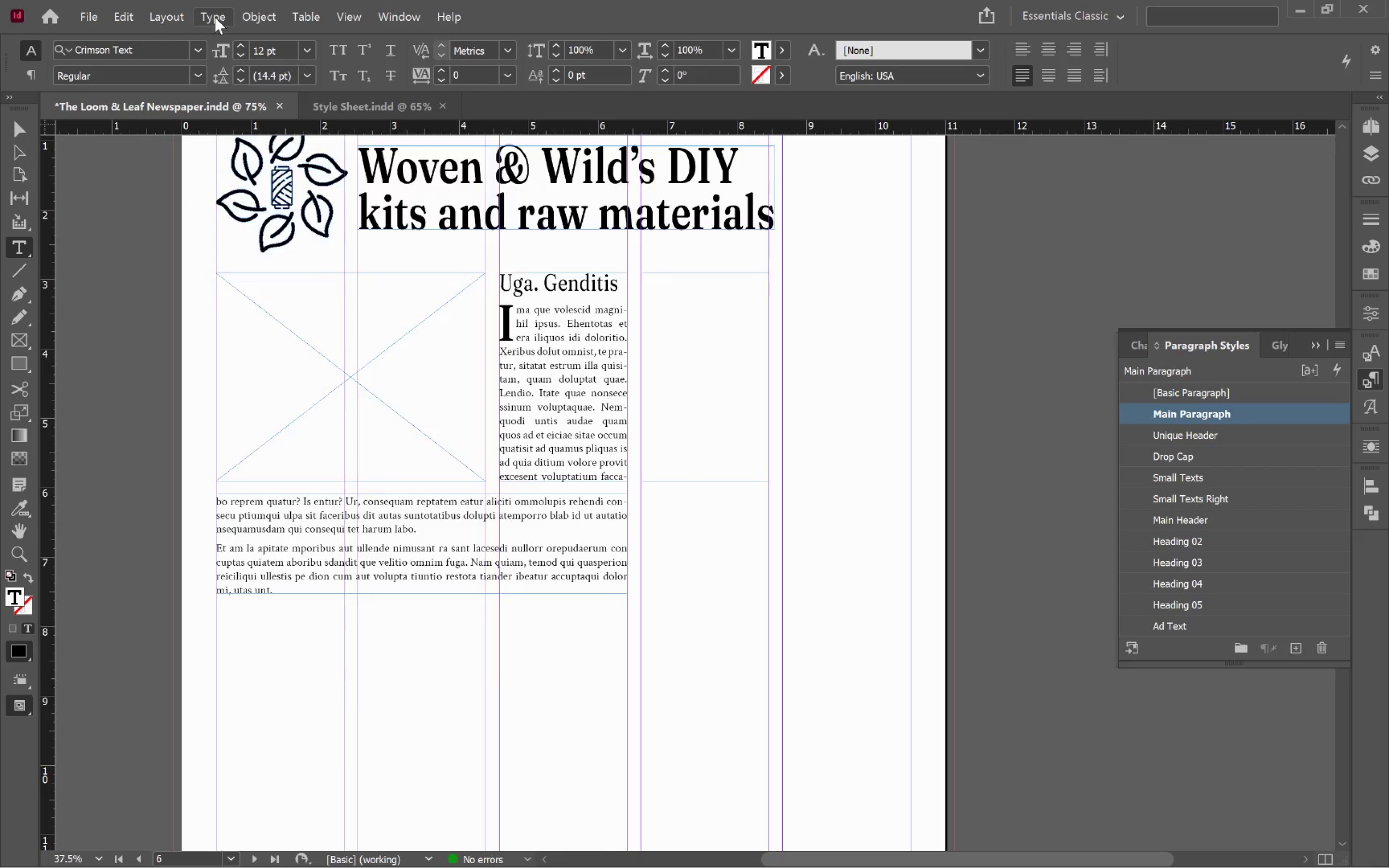 
left_click([385, 642])
 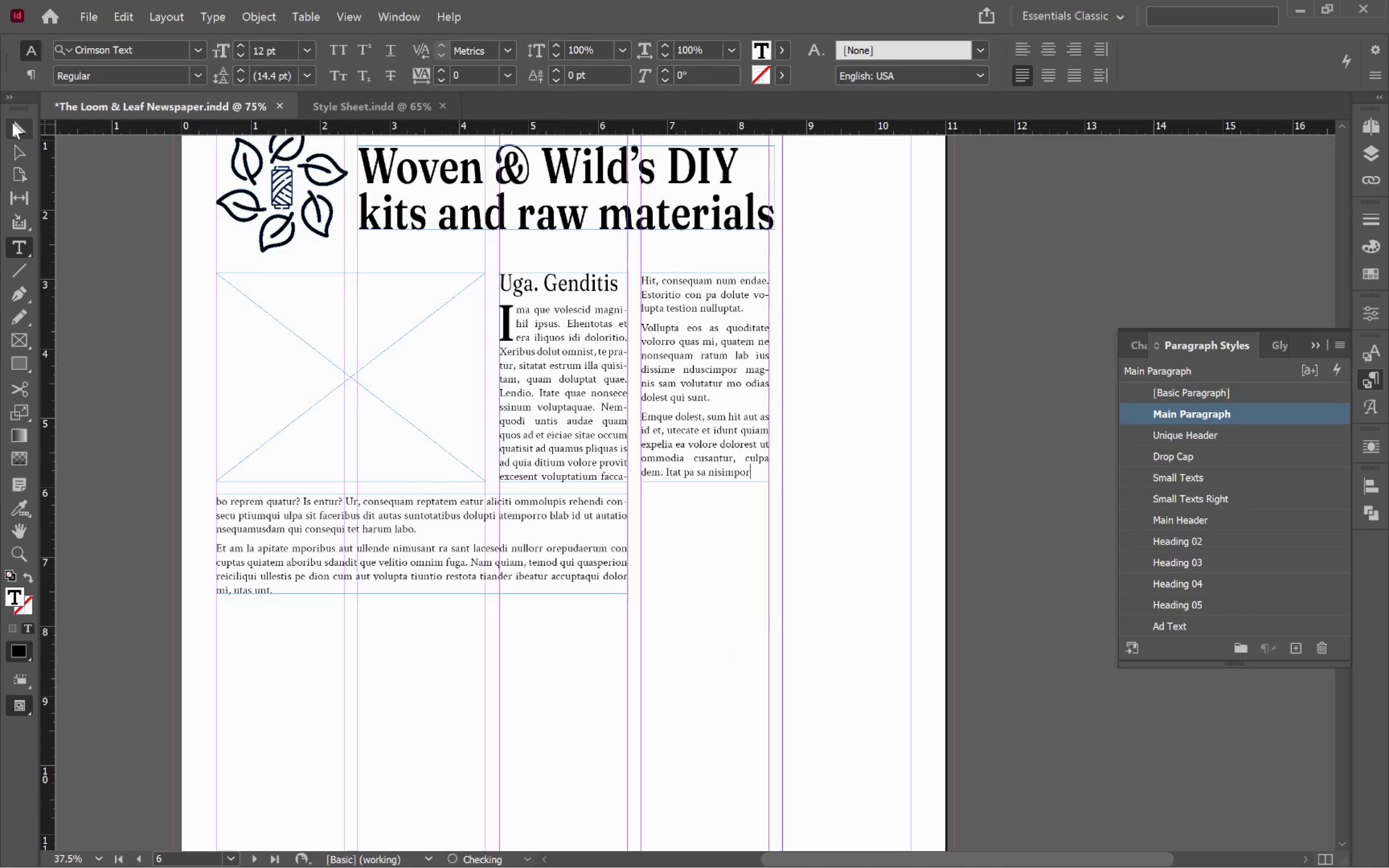 
left_click([13, 133])
 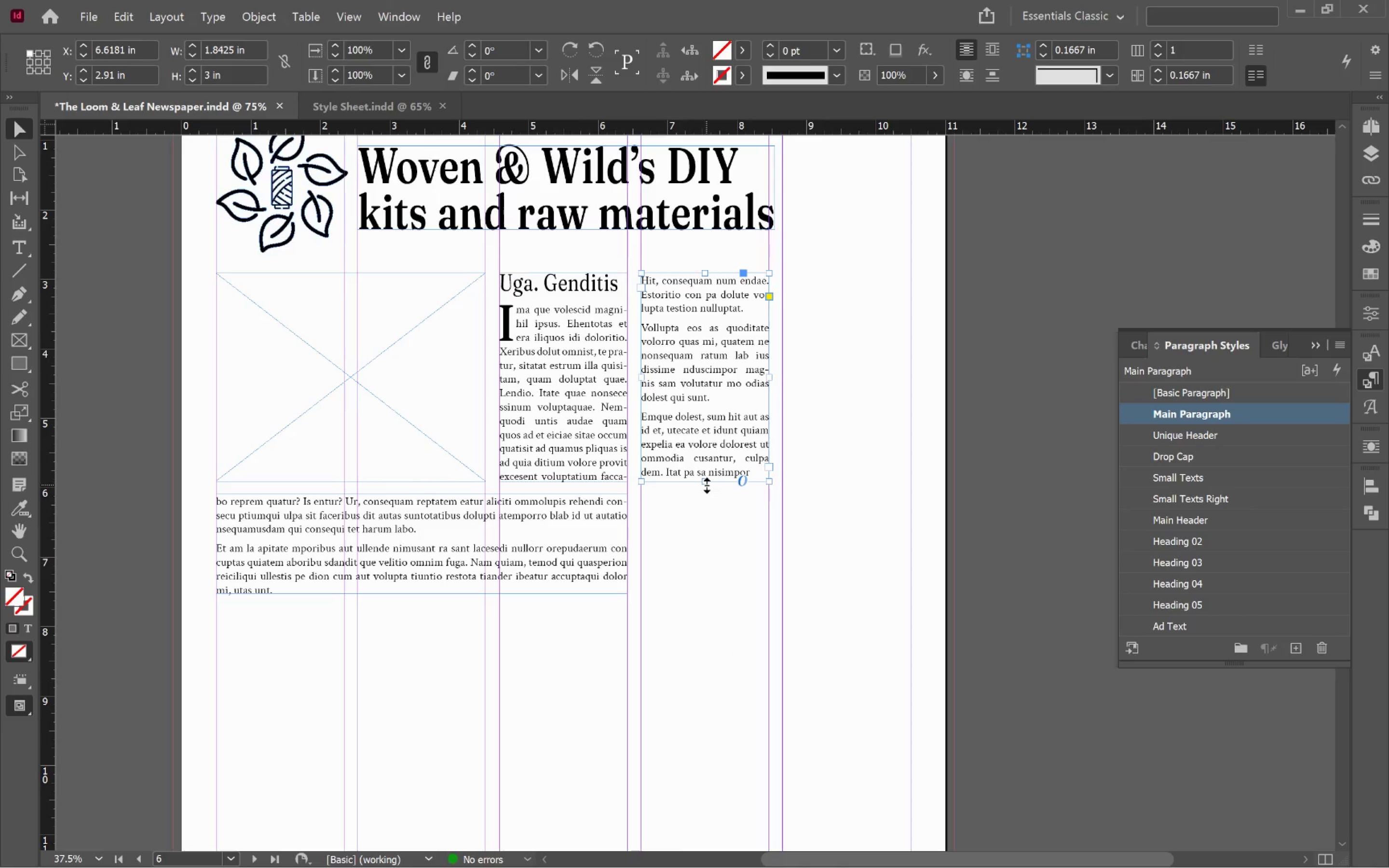 
left_click_drag(start_coordinate=[707, 485], to_coordinate=[716, 653])
 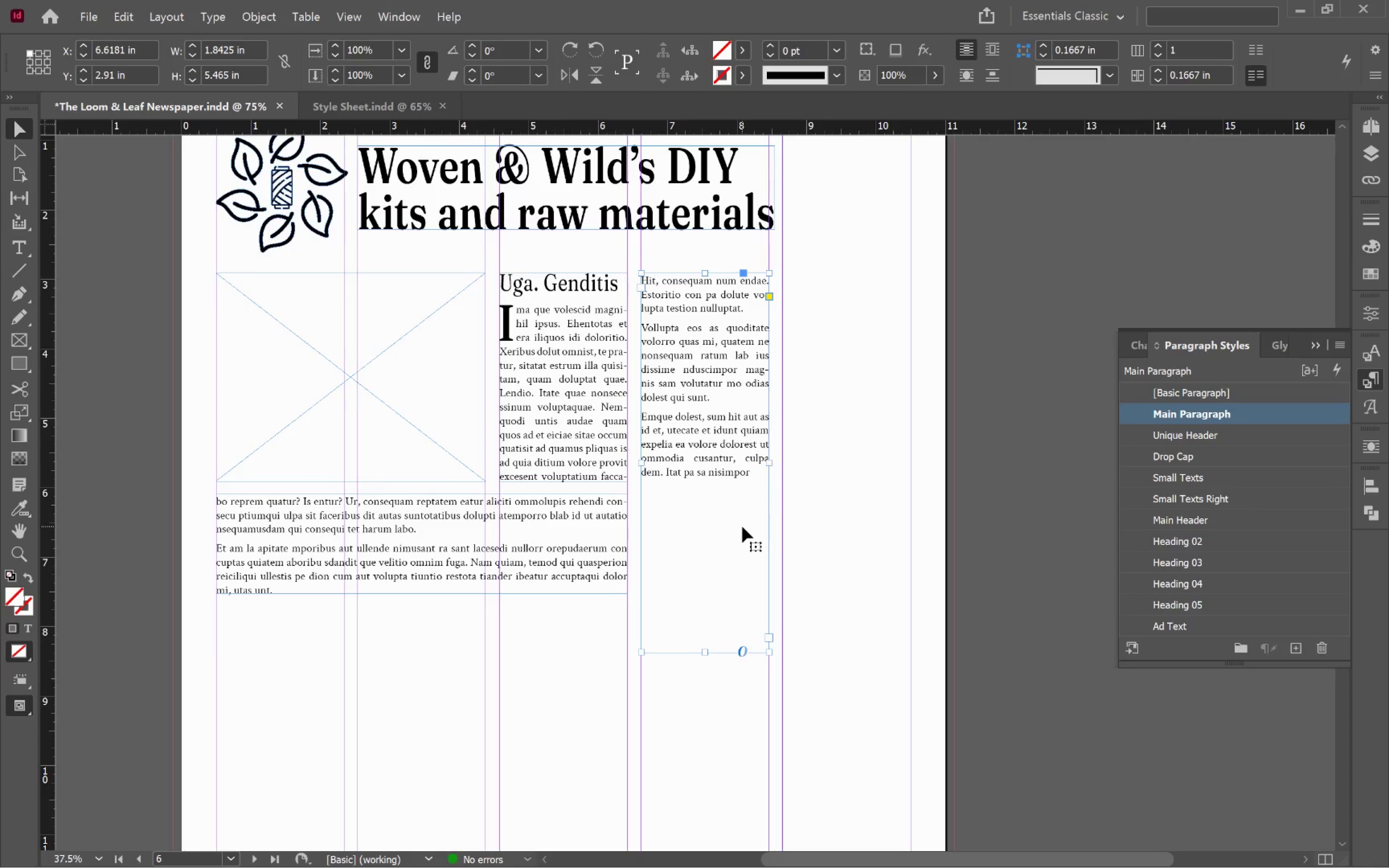 
left_click([742, 527])
 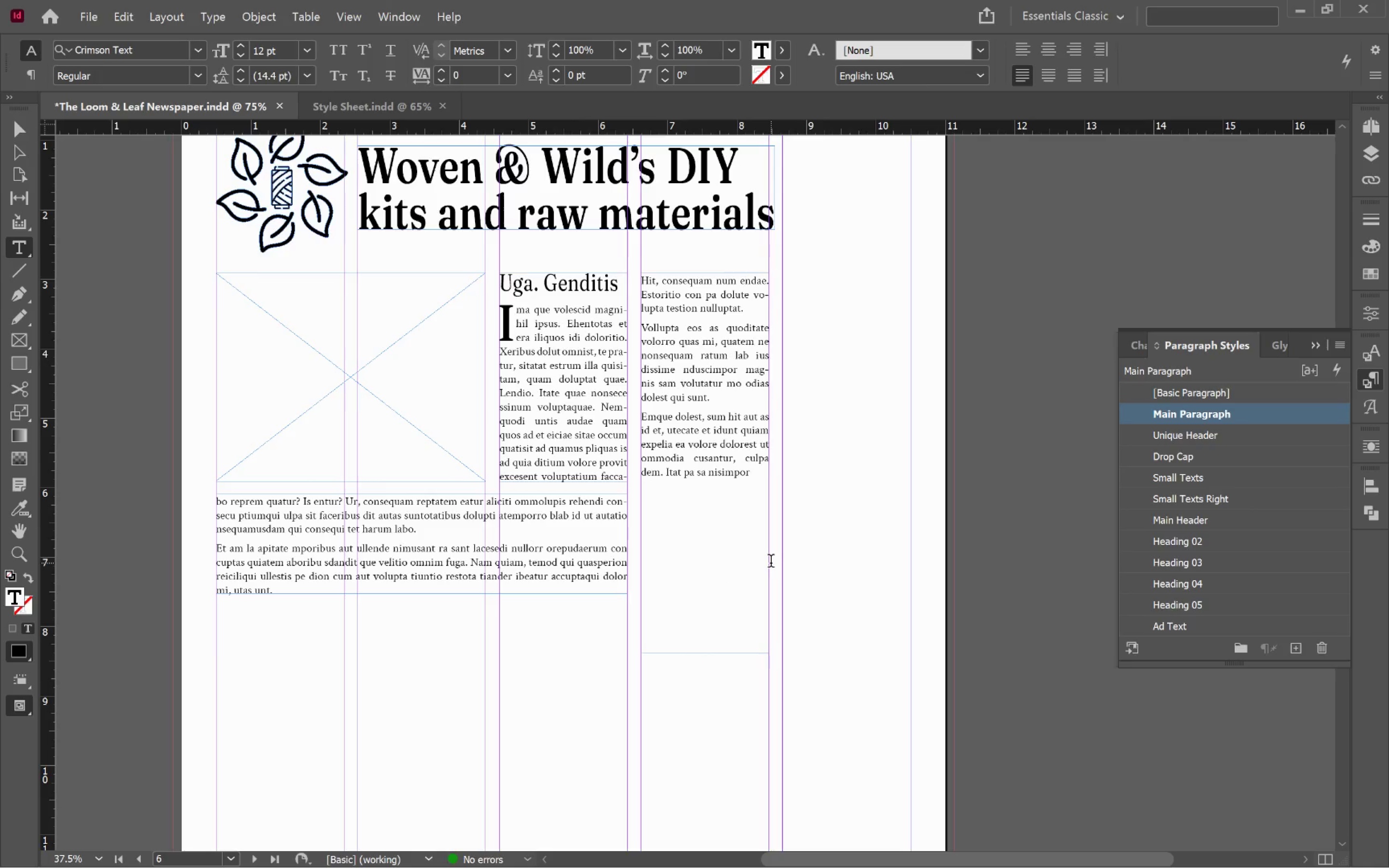 
key(Period)
 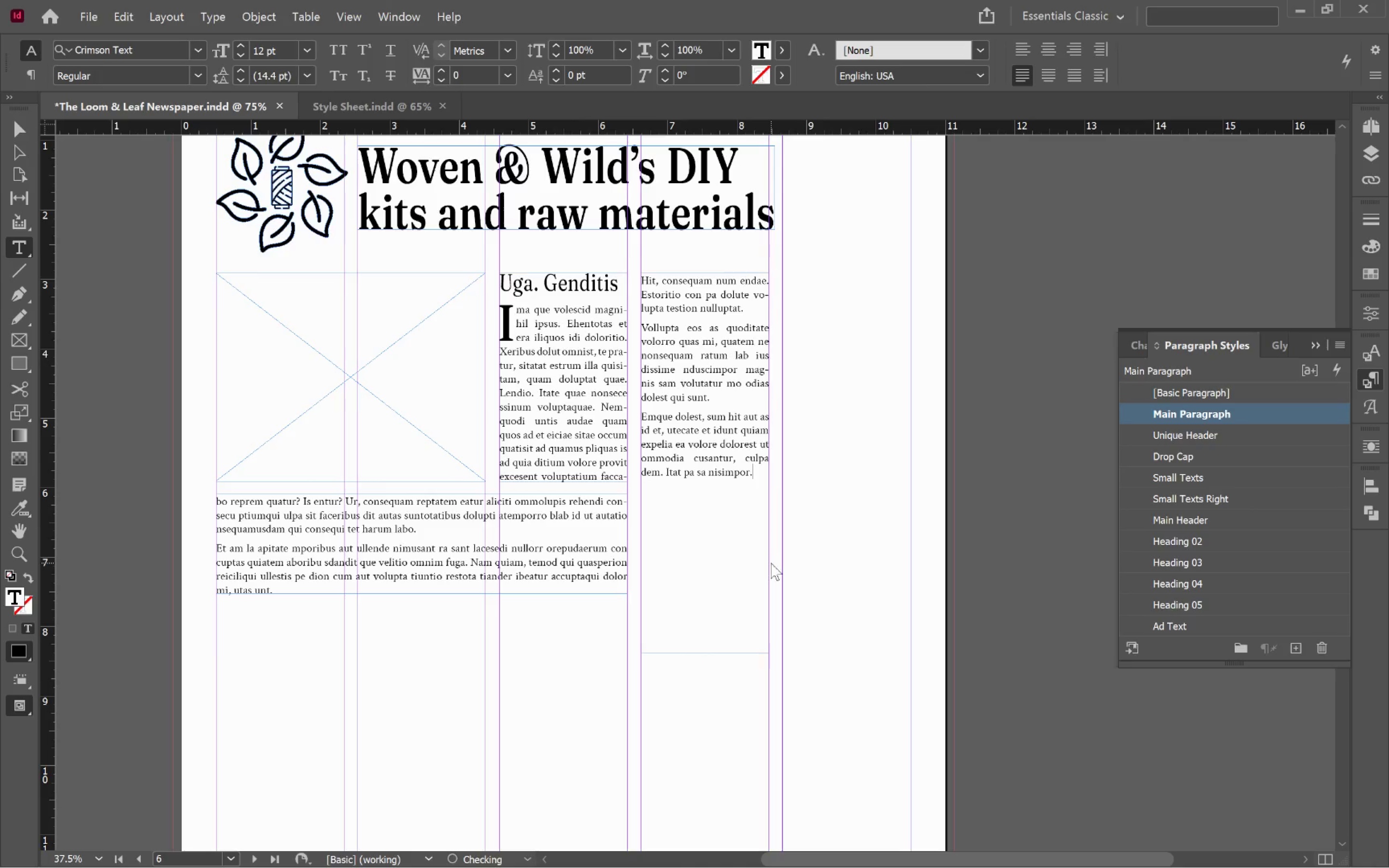 
key(Enter)
 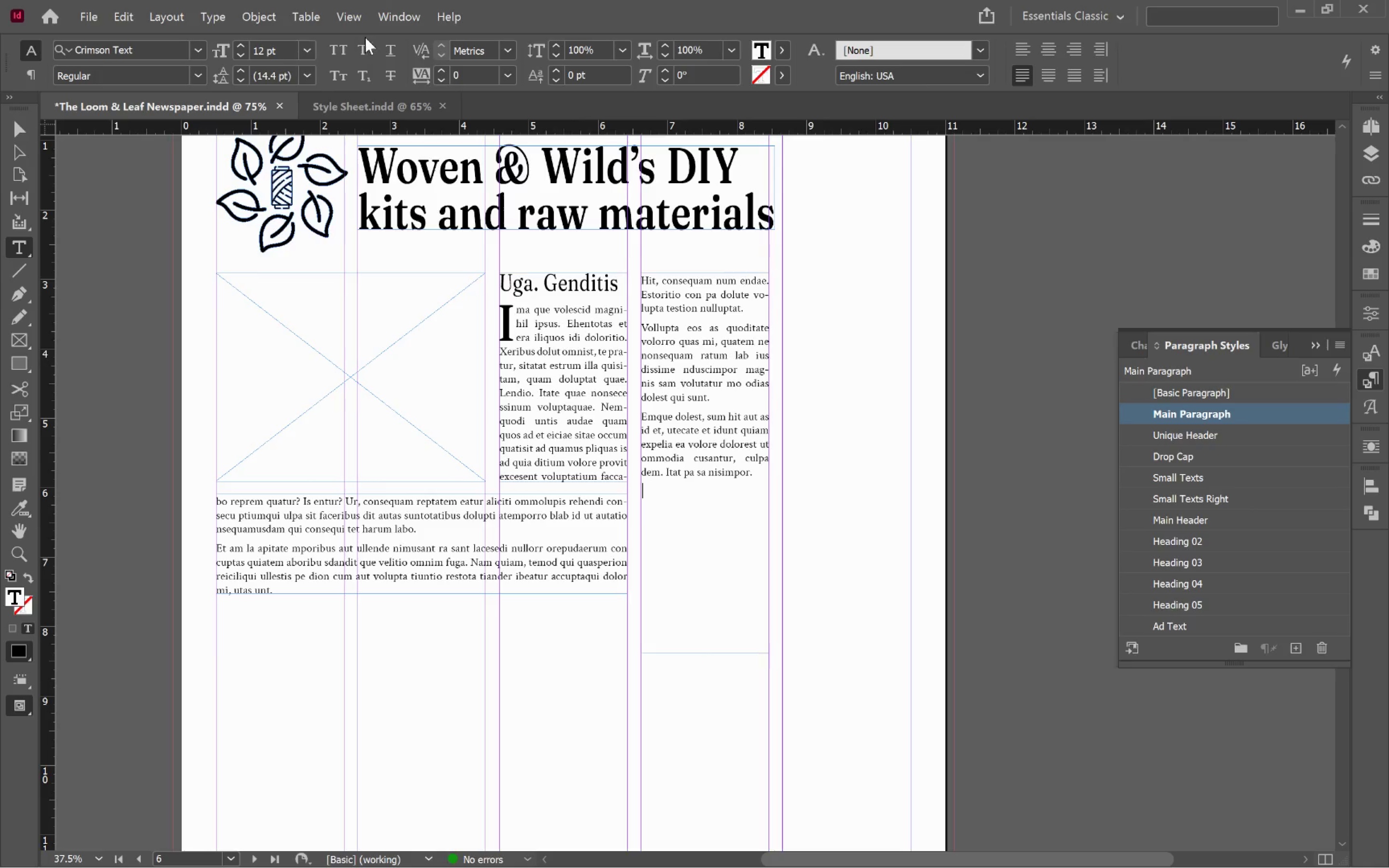 
left_click([258, 14])
 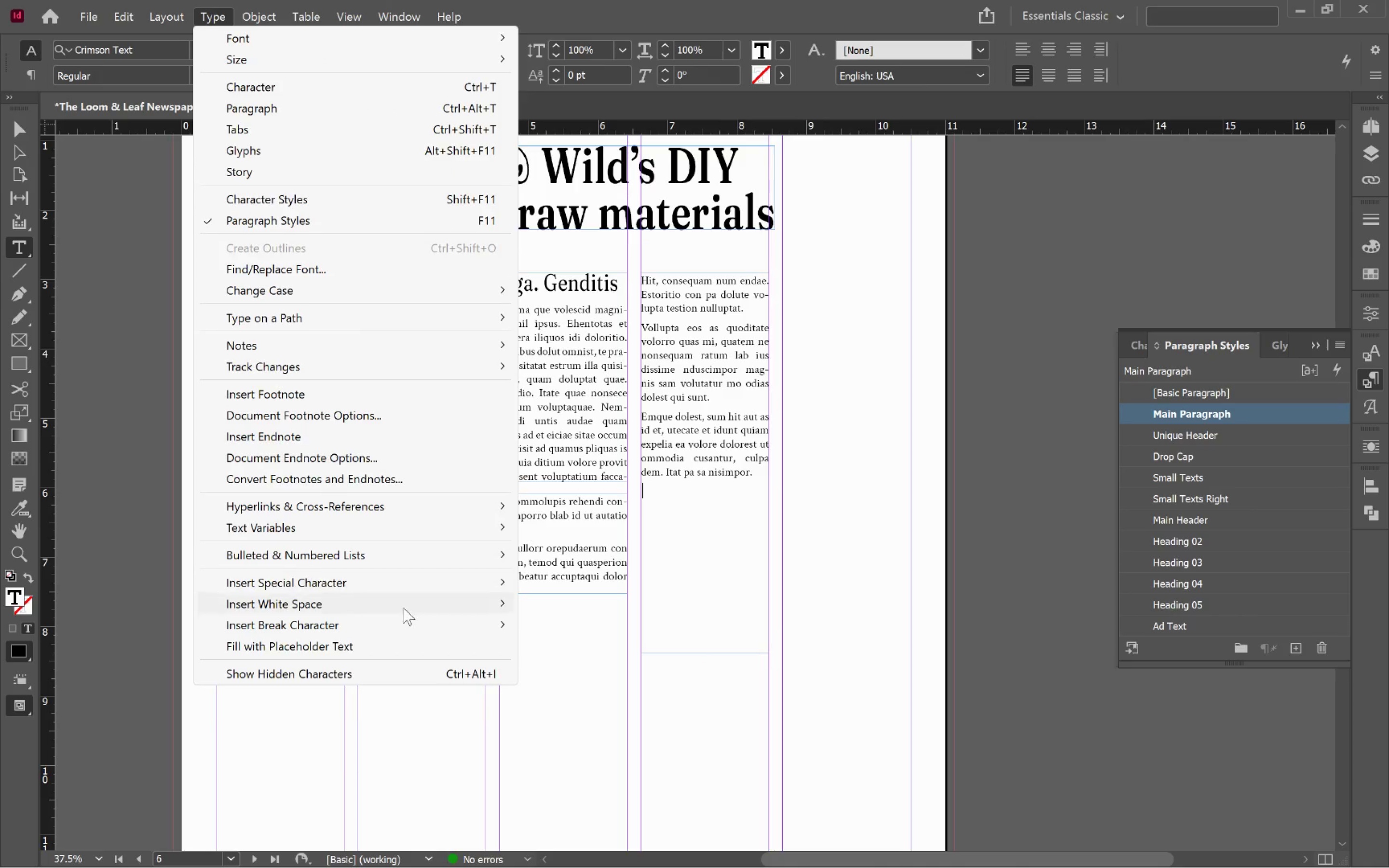 
left_click([383, 649])
 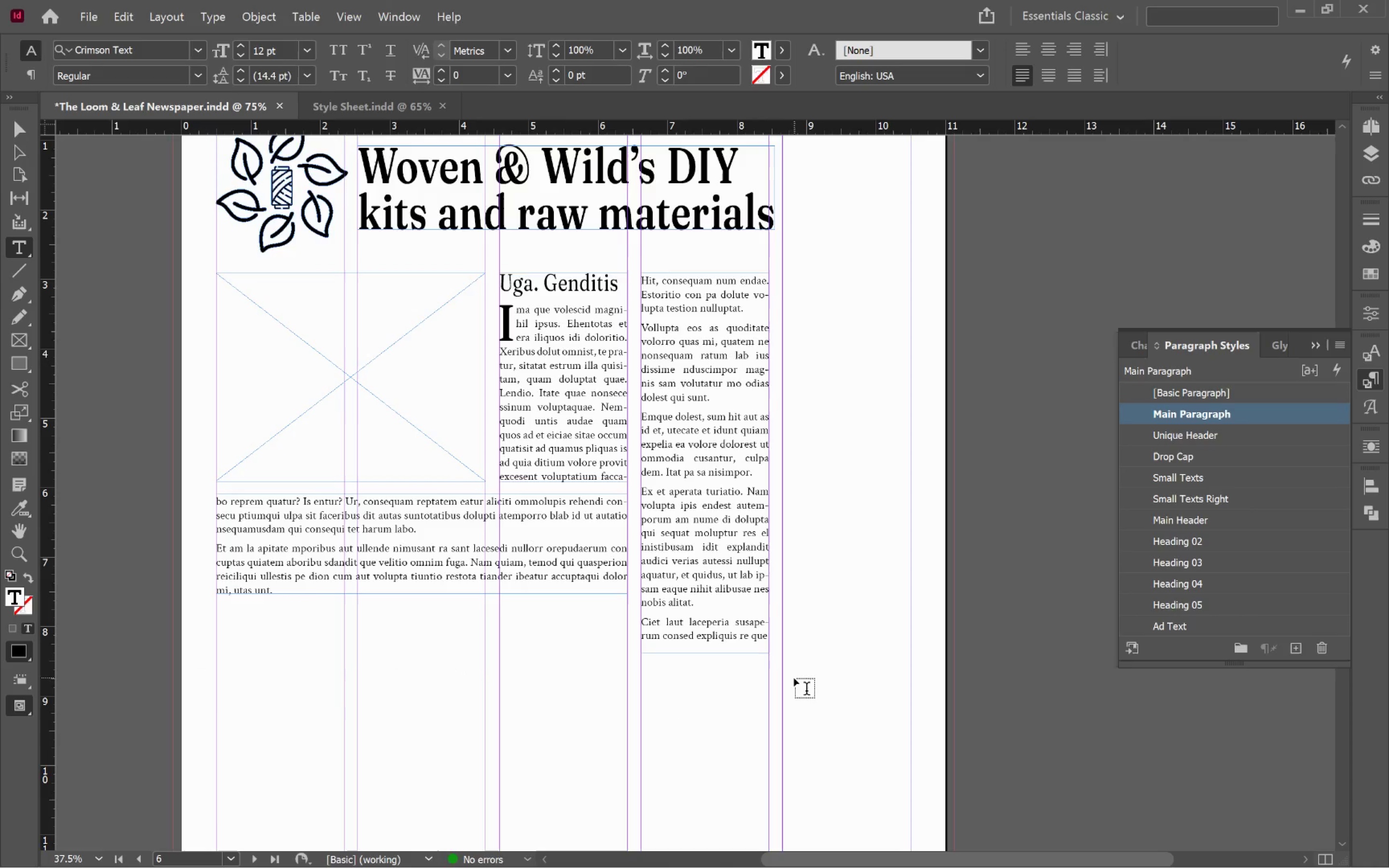 
wait(8.74)
 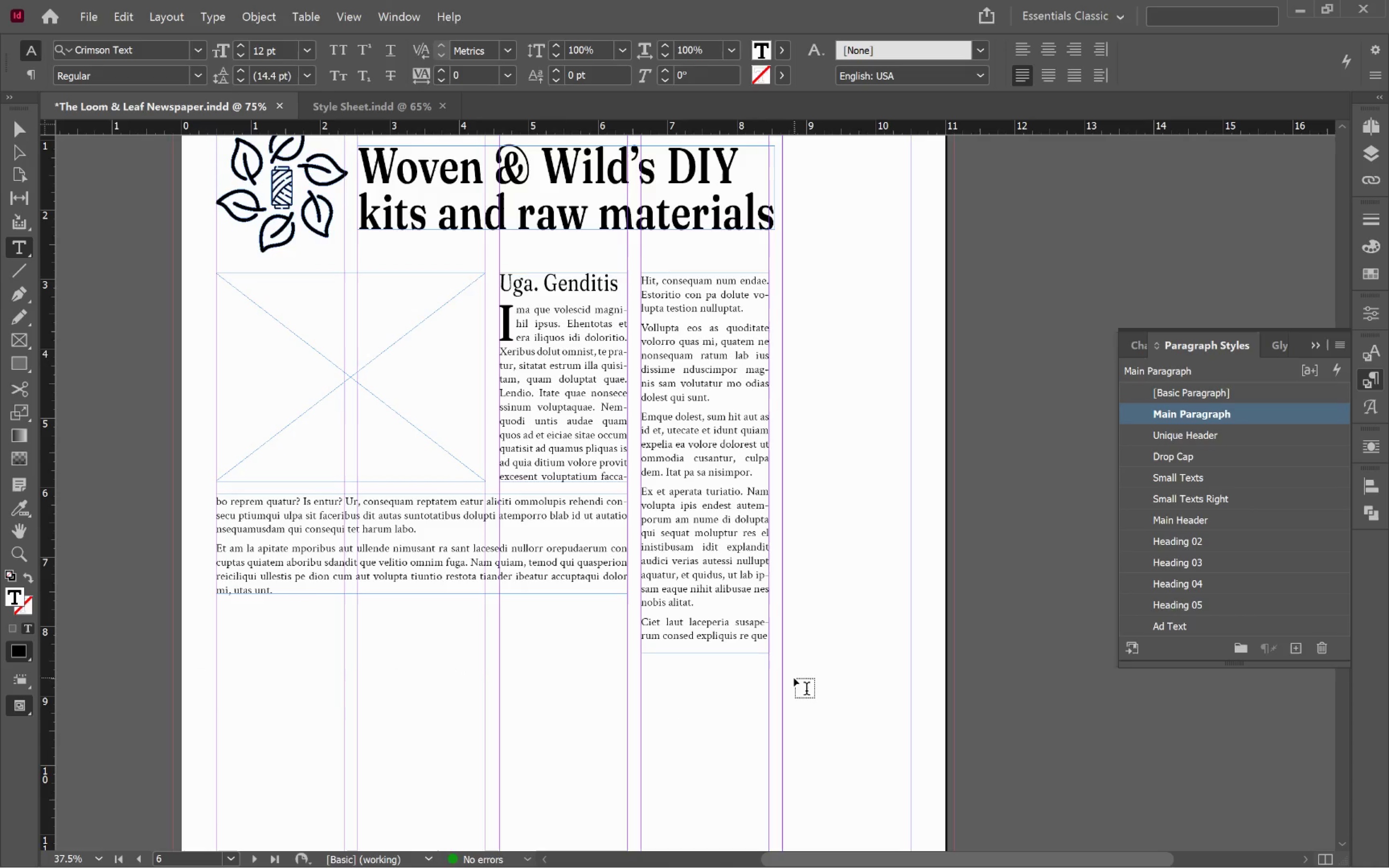 
hold_key(key=AltLeft, duration=0.68)
scroll: coordinate [735, 304], scroll_direction: up, amount: 2.0
 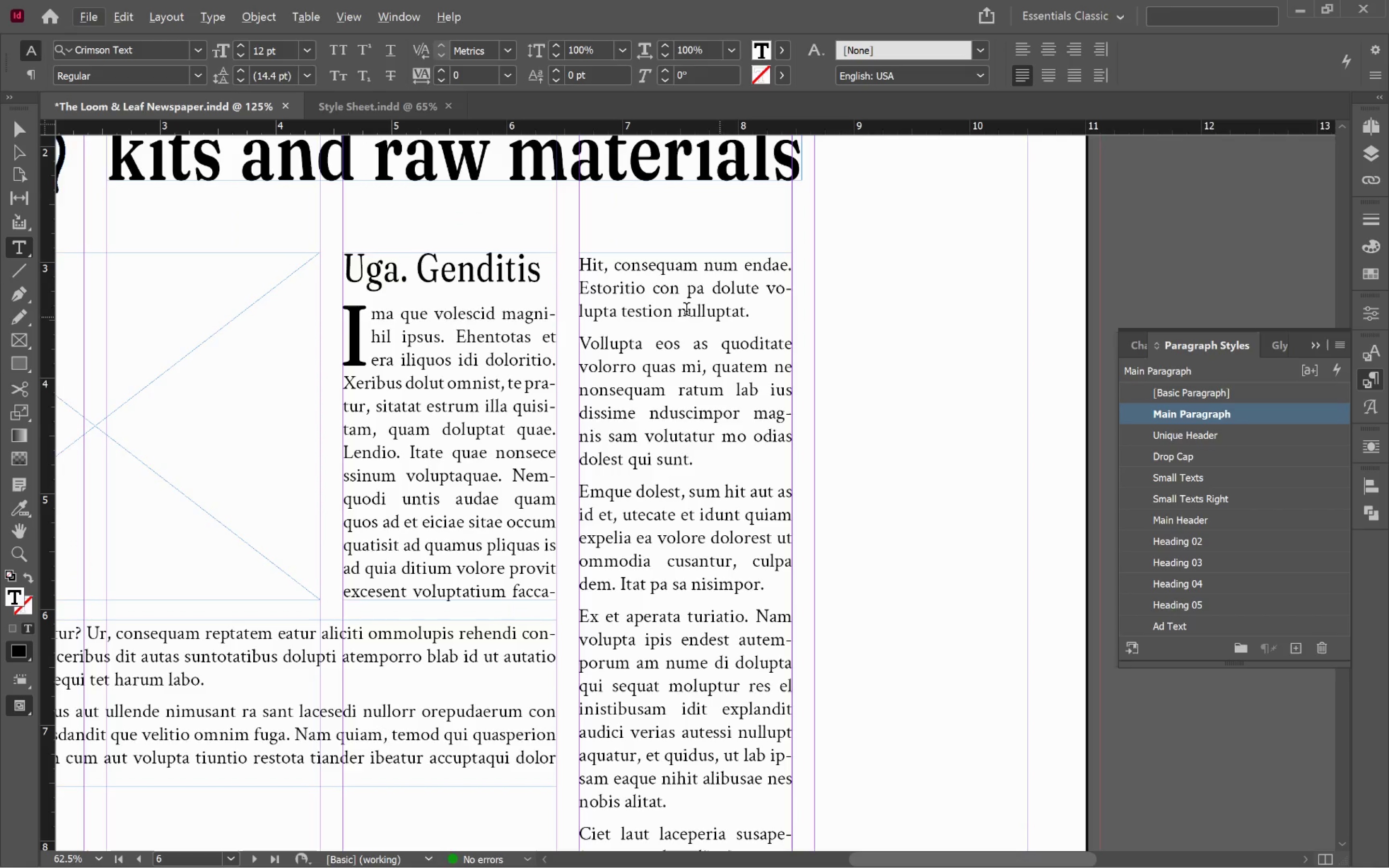 
left_click([671, 305])
 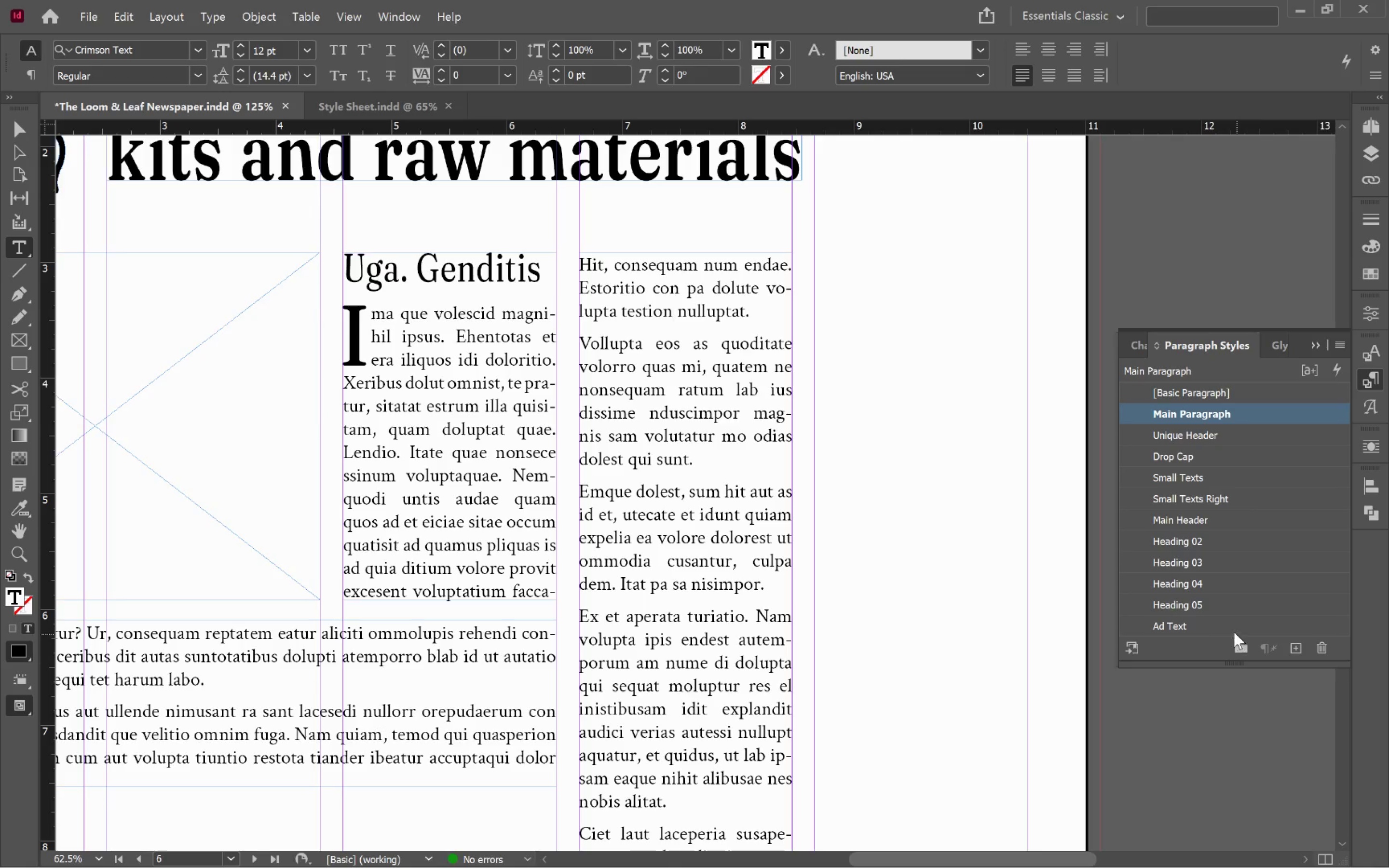 
left_click([1216, 598])
 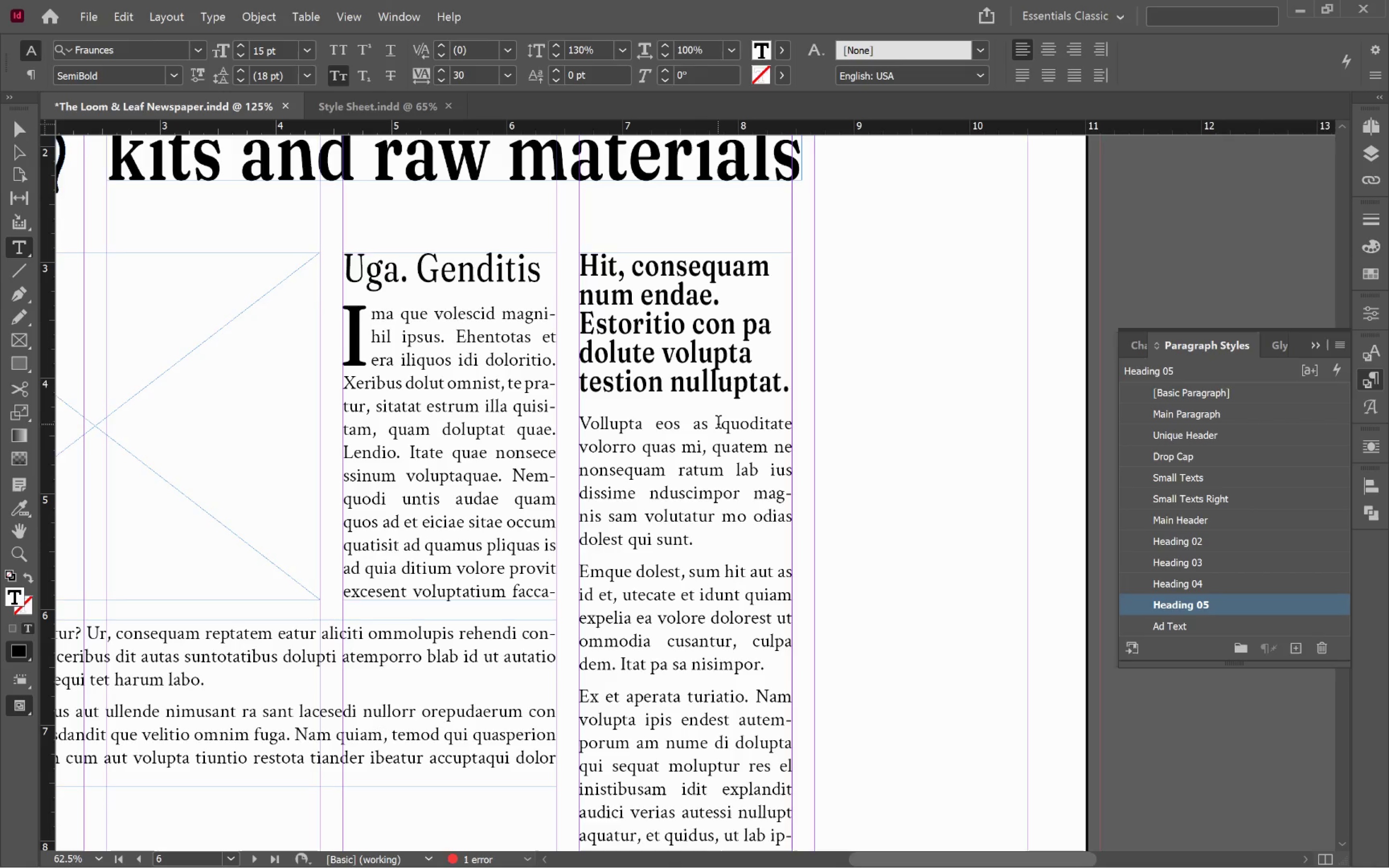 
wait(14.28)
 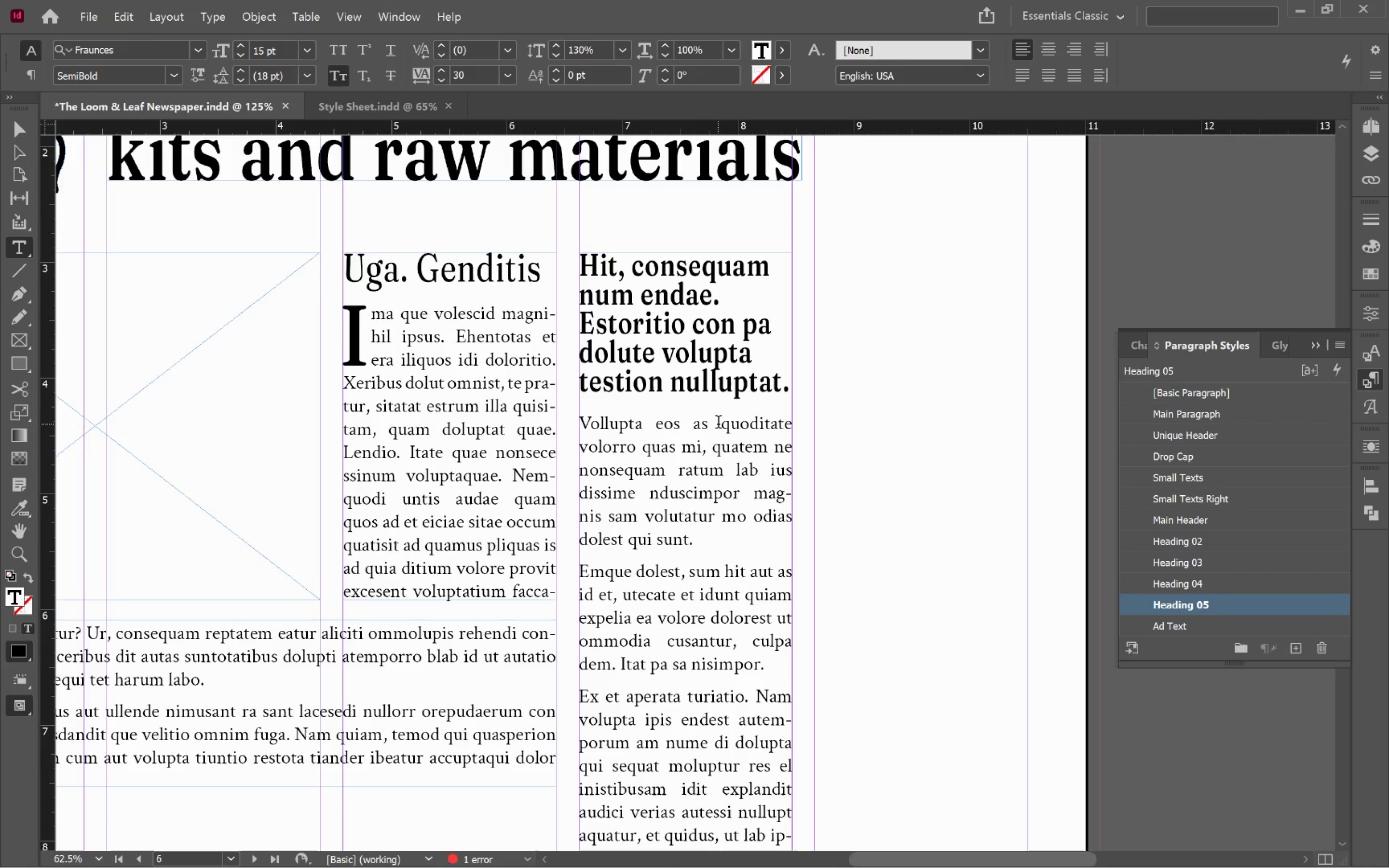 
left_click([724, 427])
 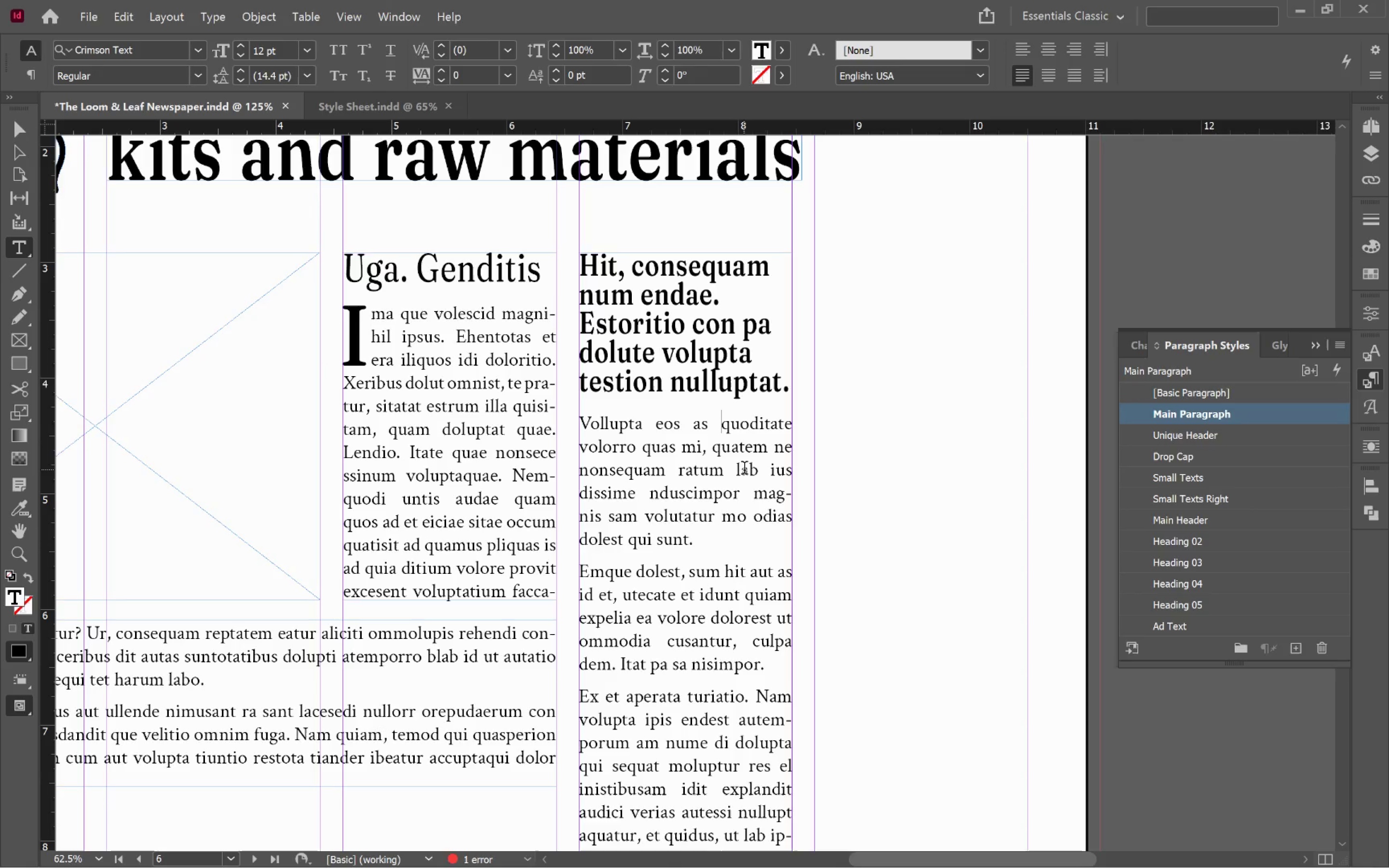 
key(Backspace)
 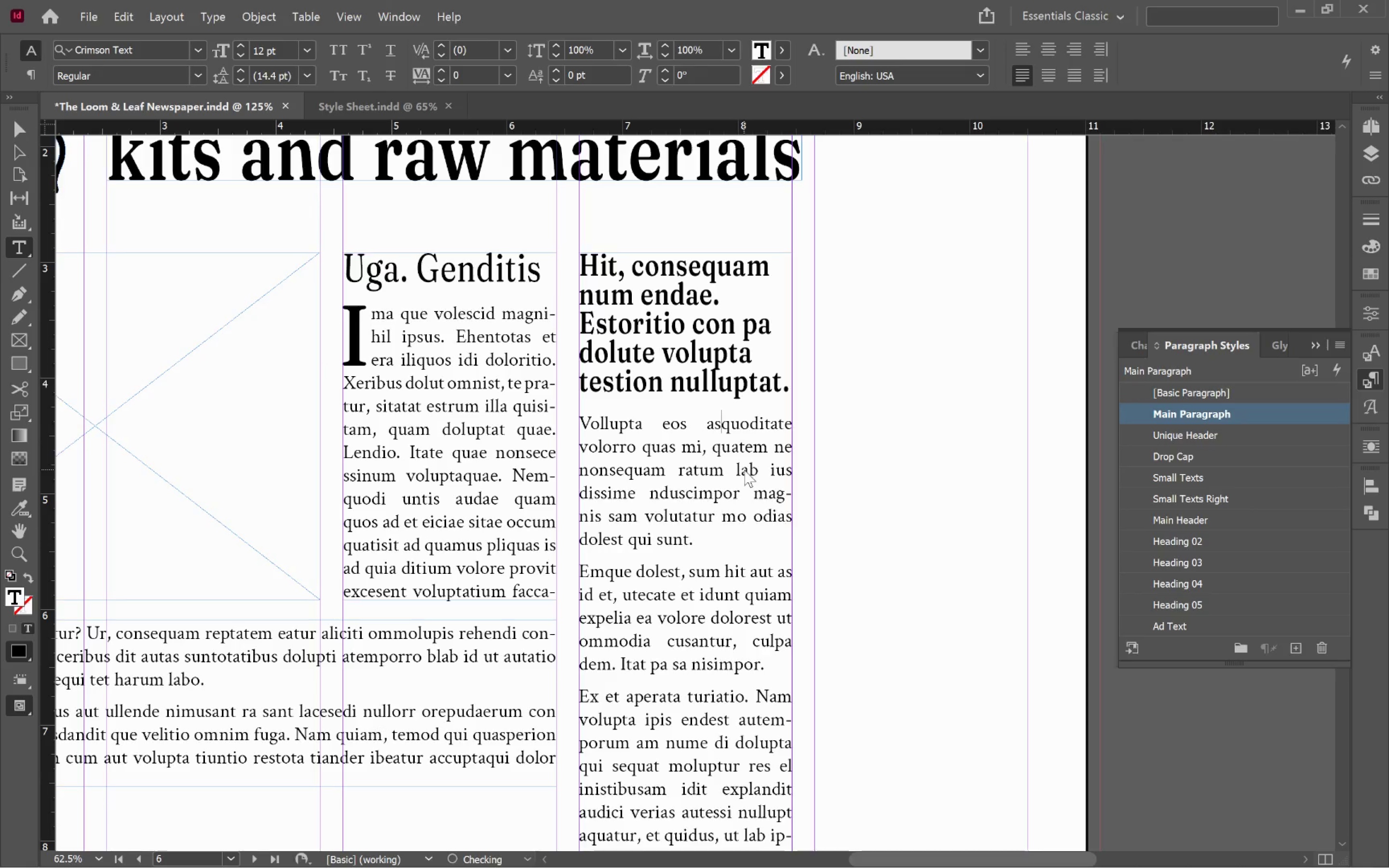 
key(Enter)
 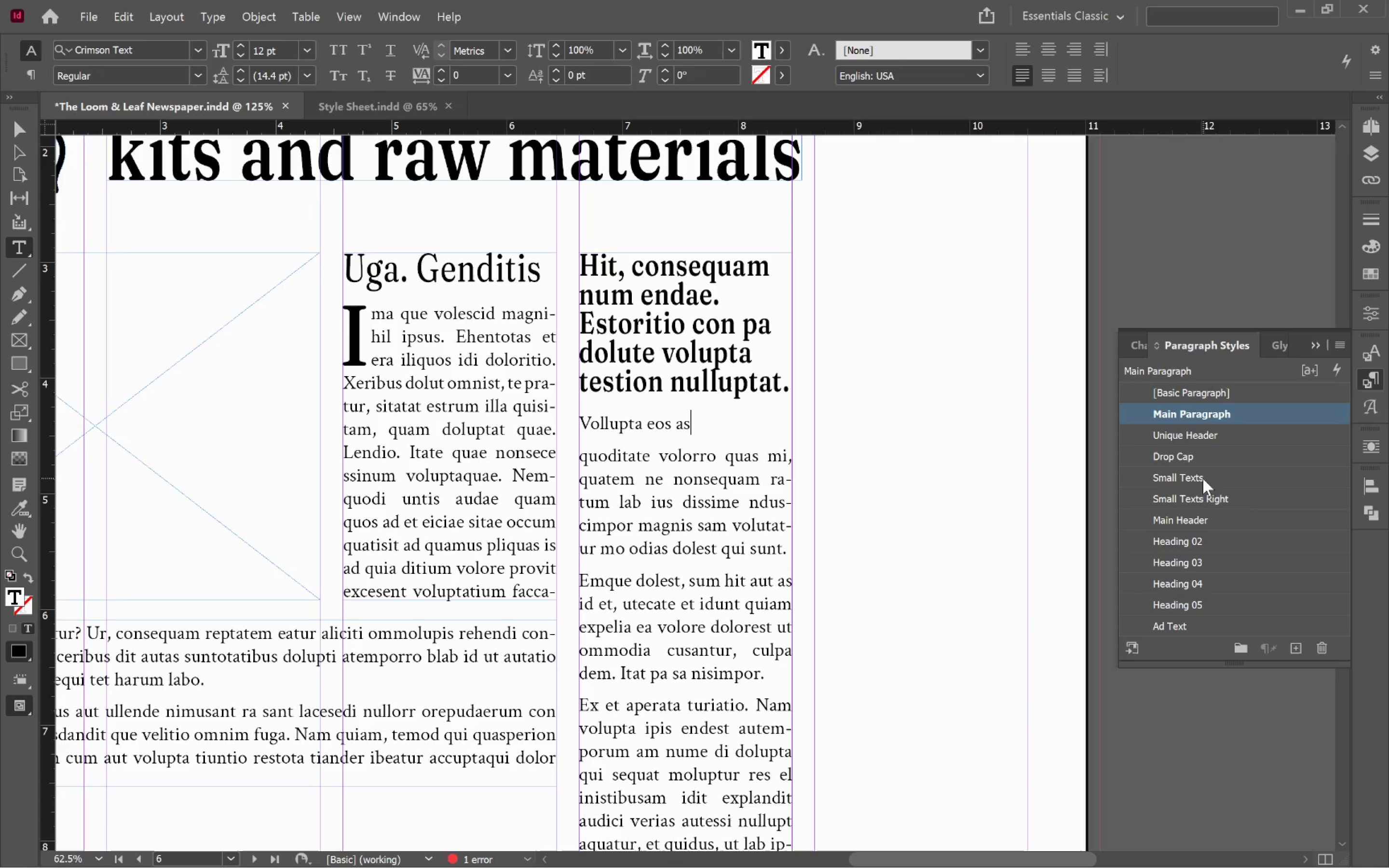 
left_click([1299, 644])
 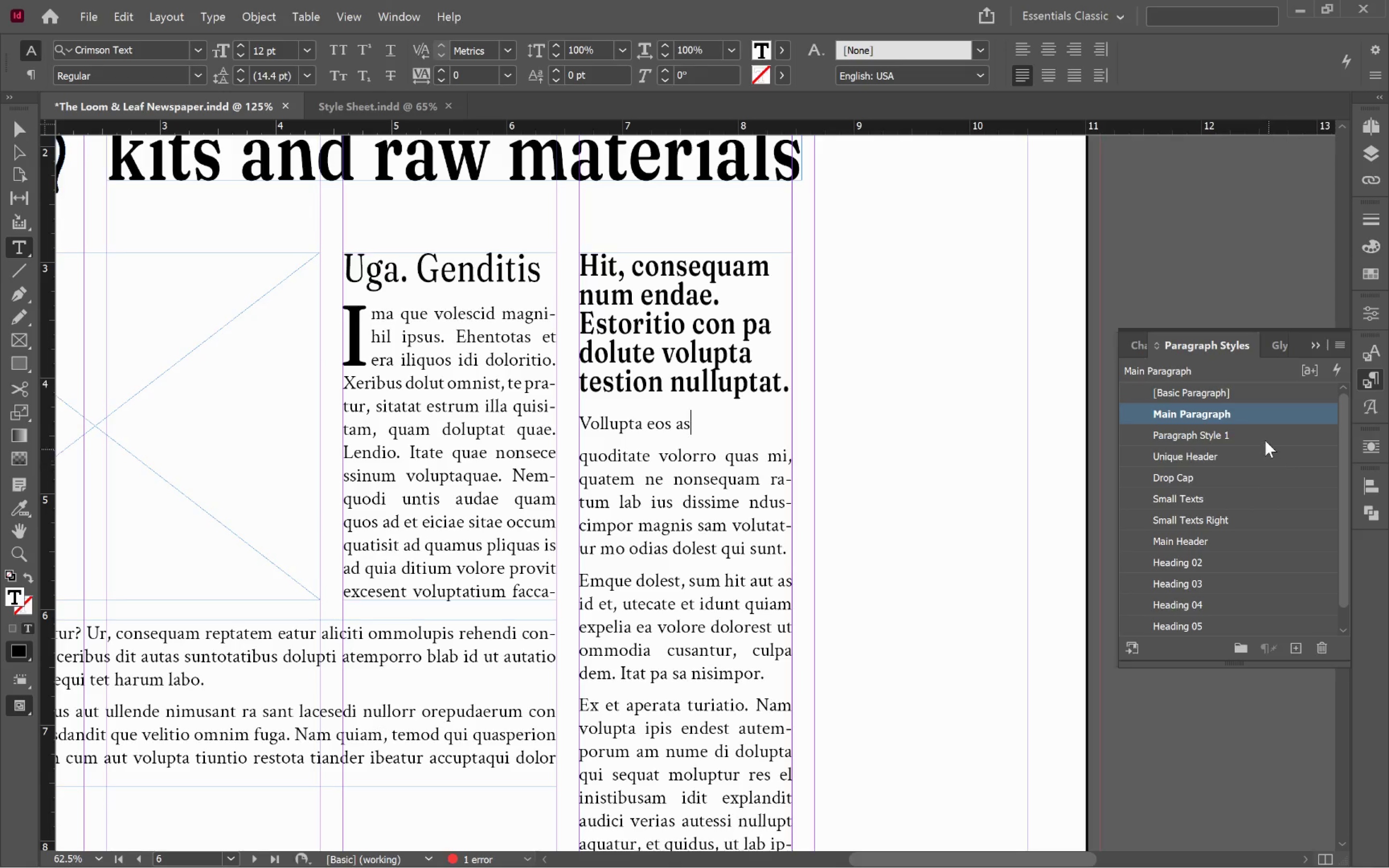 
left_click([1275, 434])
 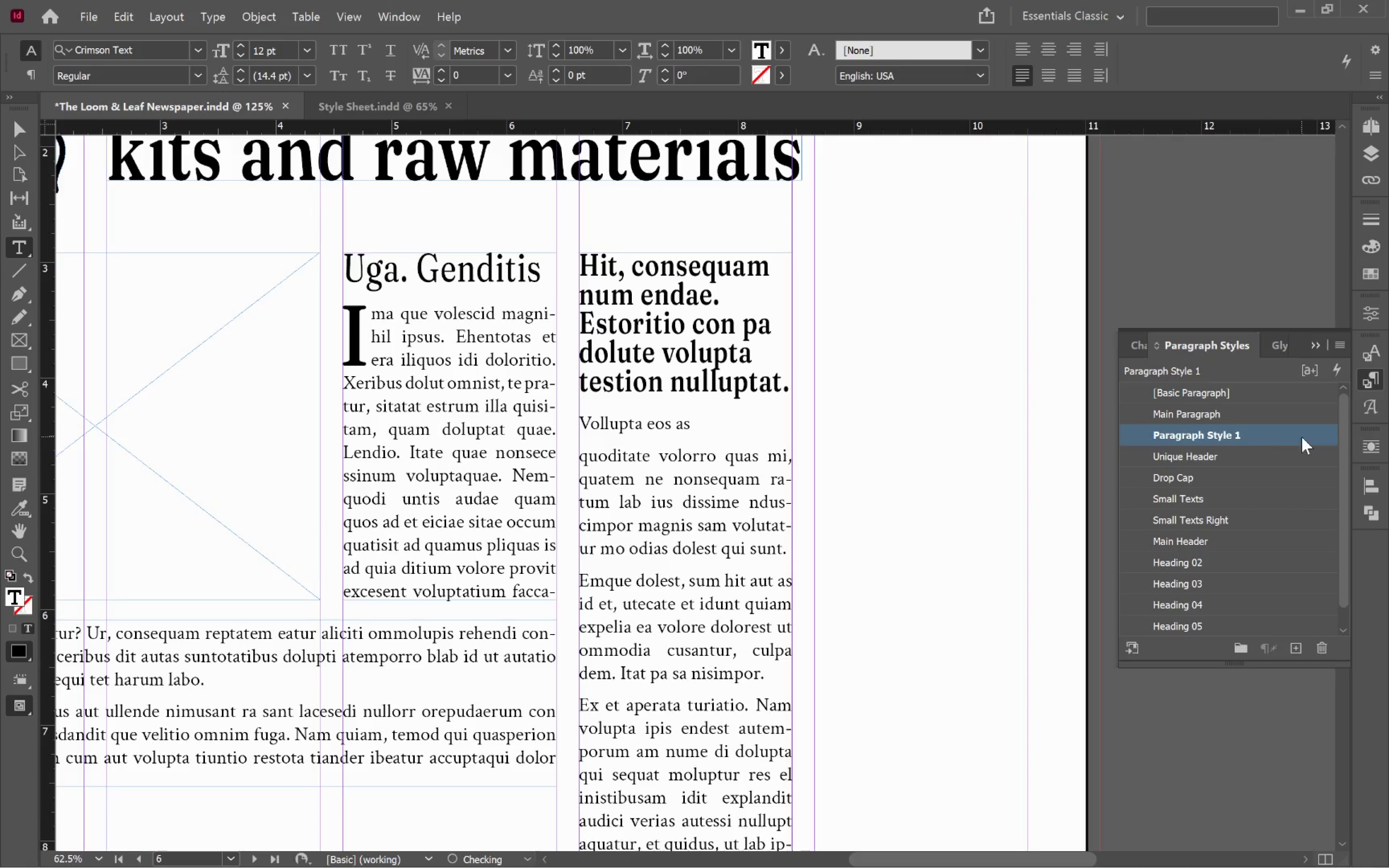 
double_click([1302, 437])
 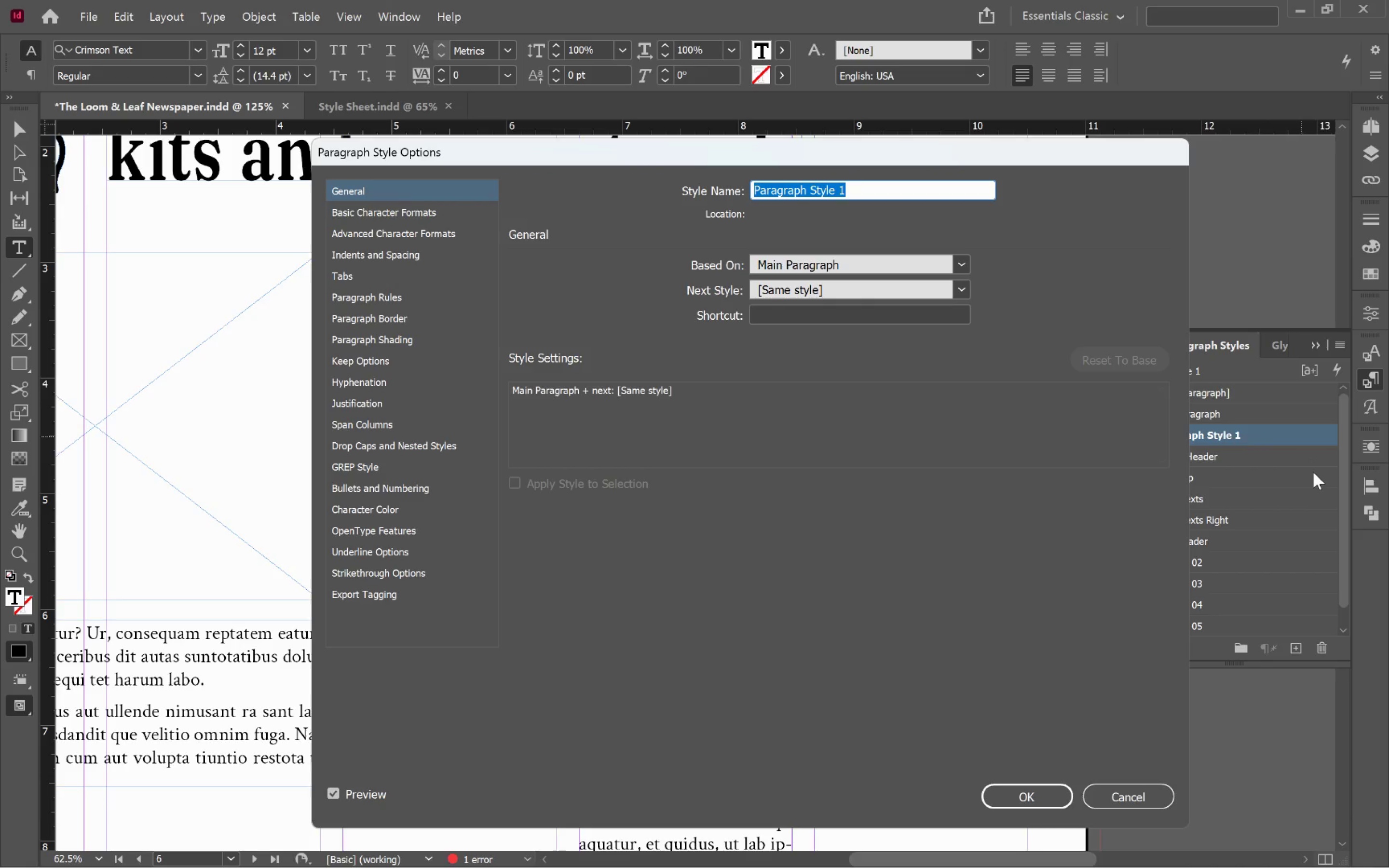 
type(Spec)
key(Backspace)
type(cial Text)
key(Tab)
 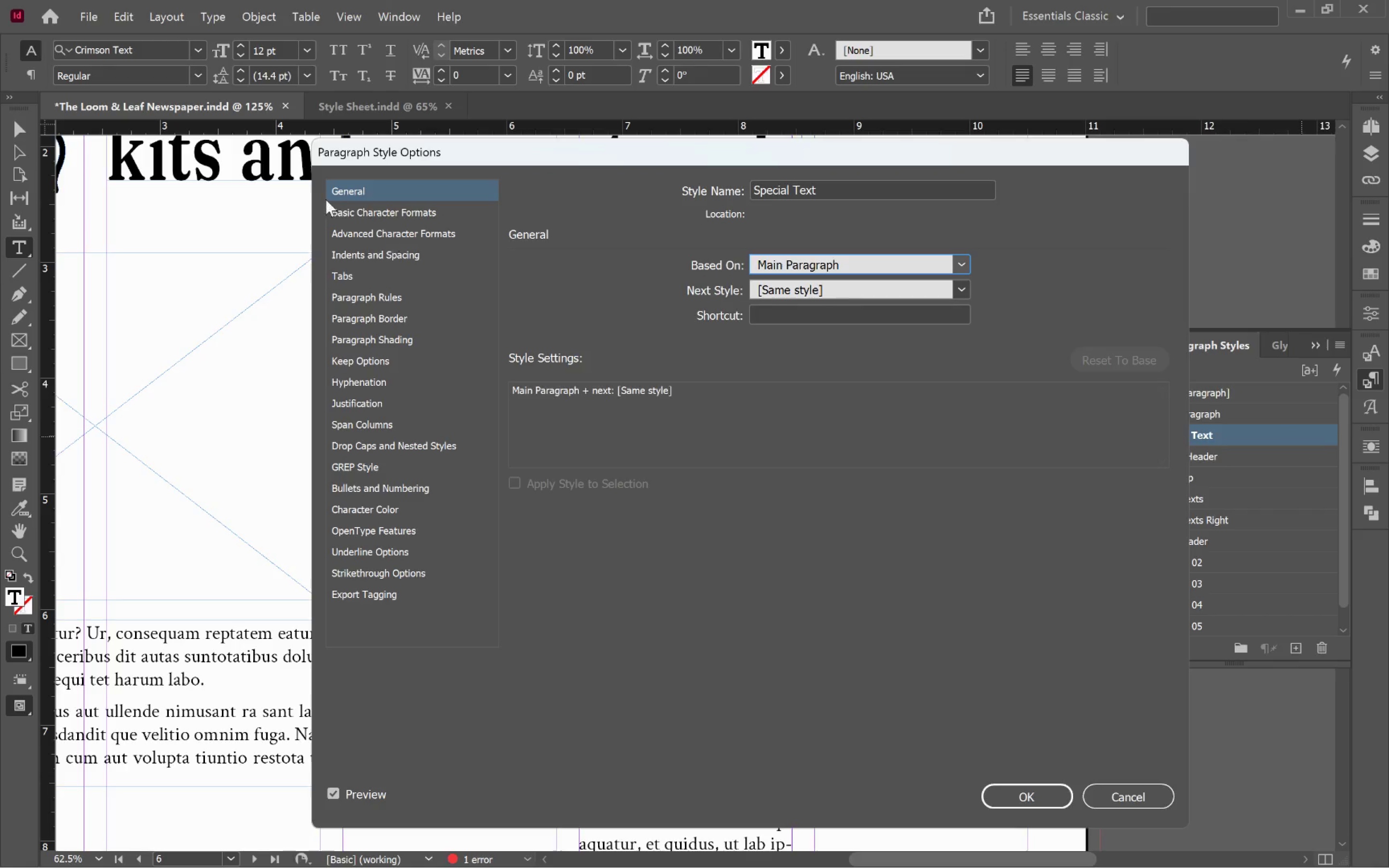 
left_click([403, 208])
 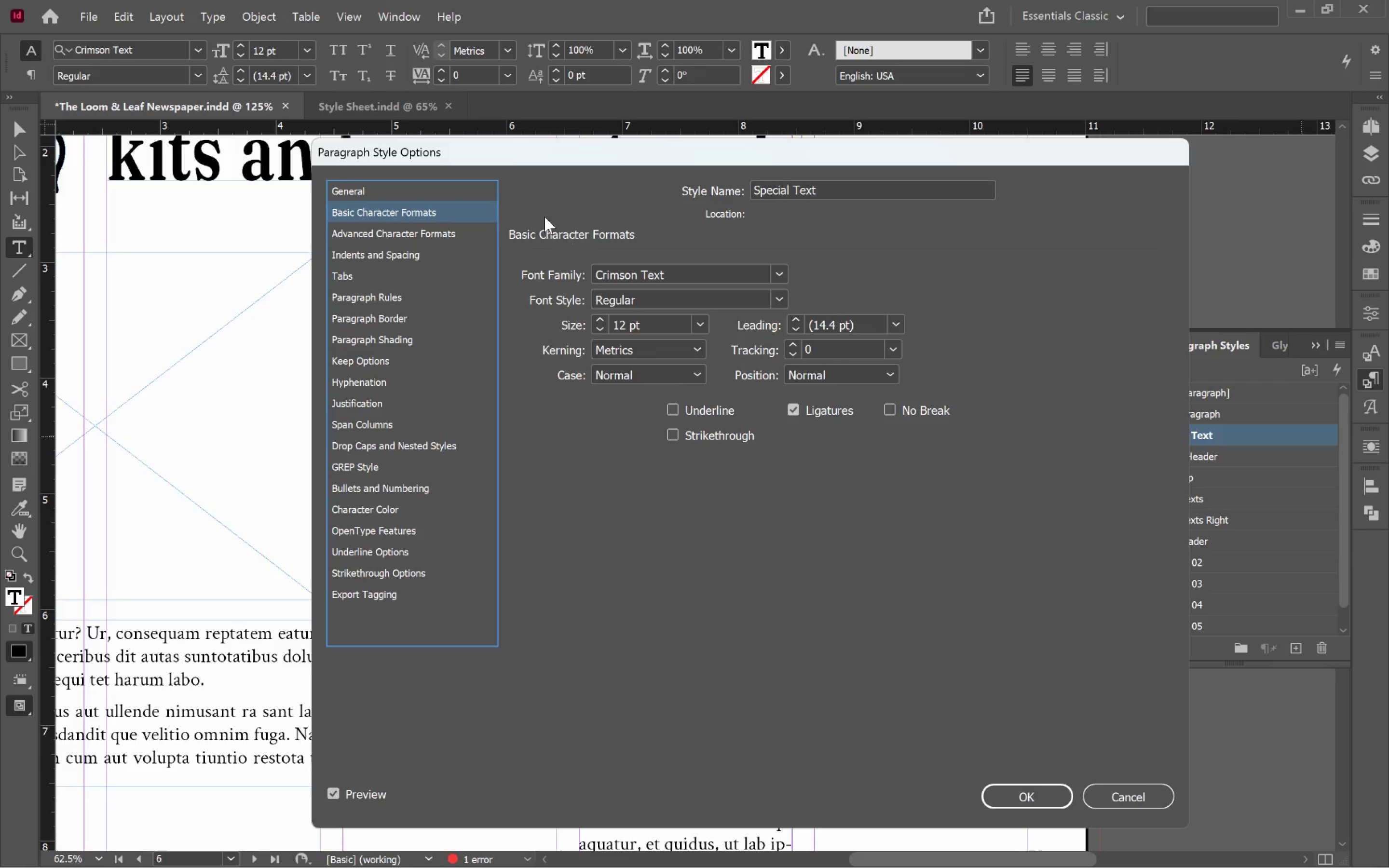 
left_click_drag(start_coordinate=[529, 148], to_coordinate=[1031, 290])
 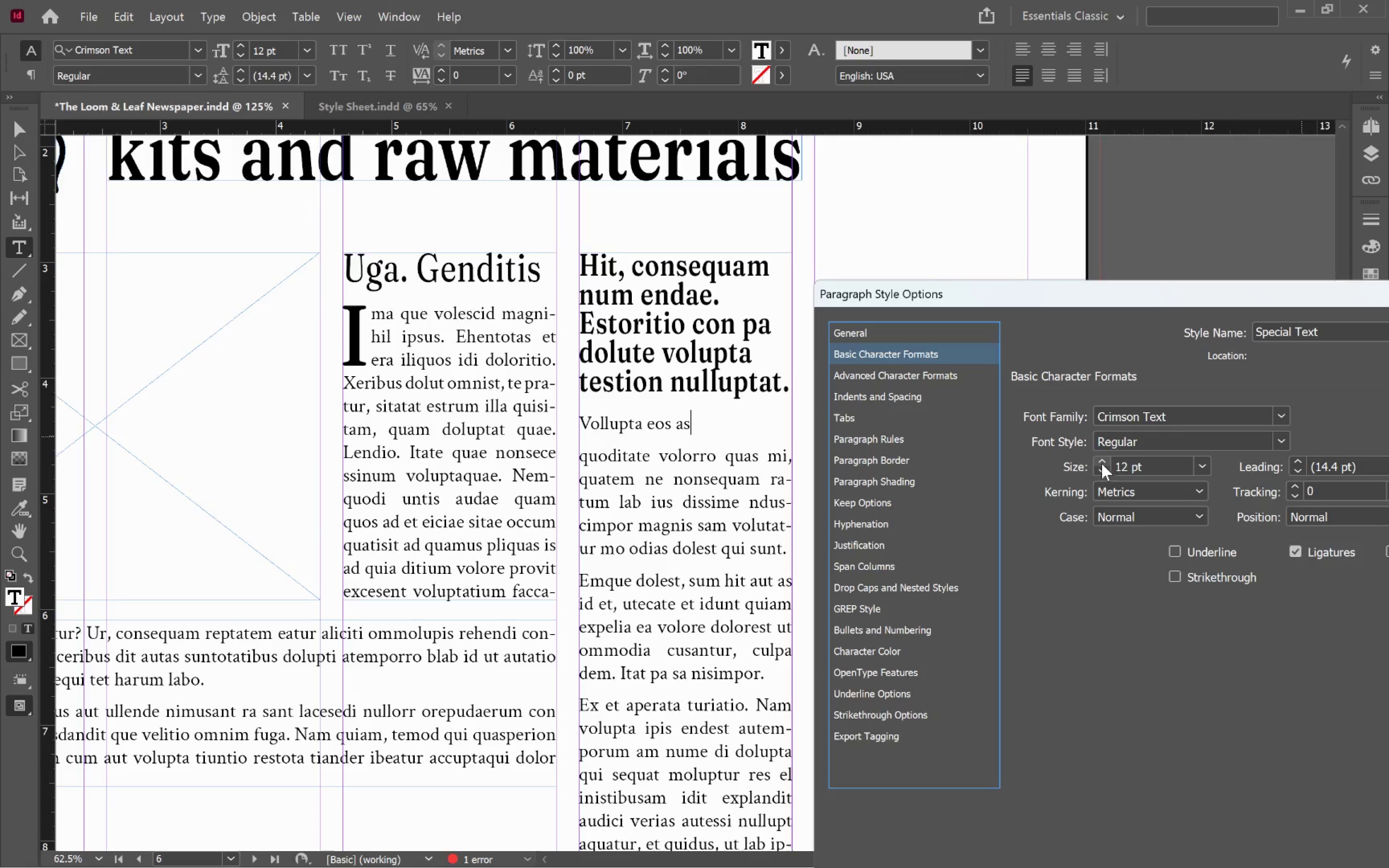 
left_click([1101, 463])
 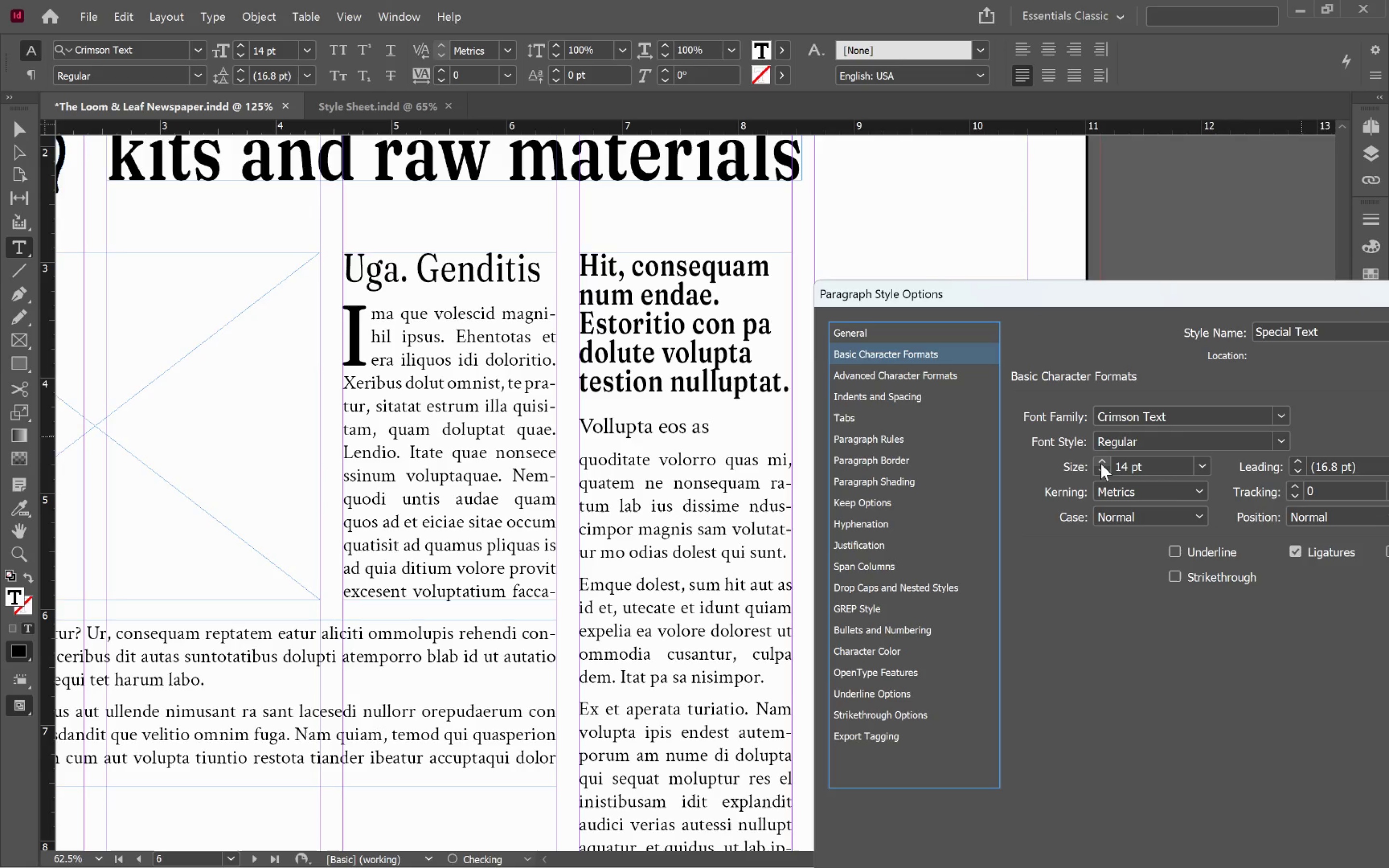 
double_click([1101, 463])
 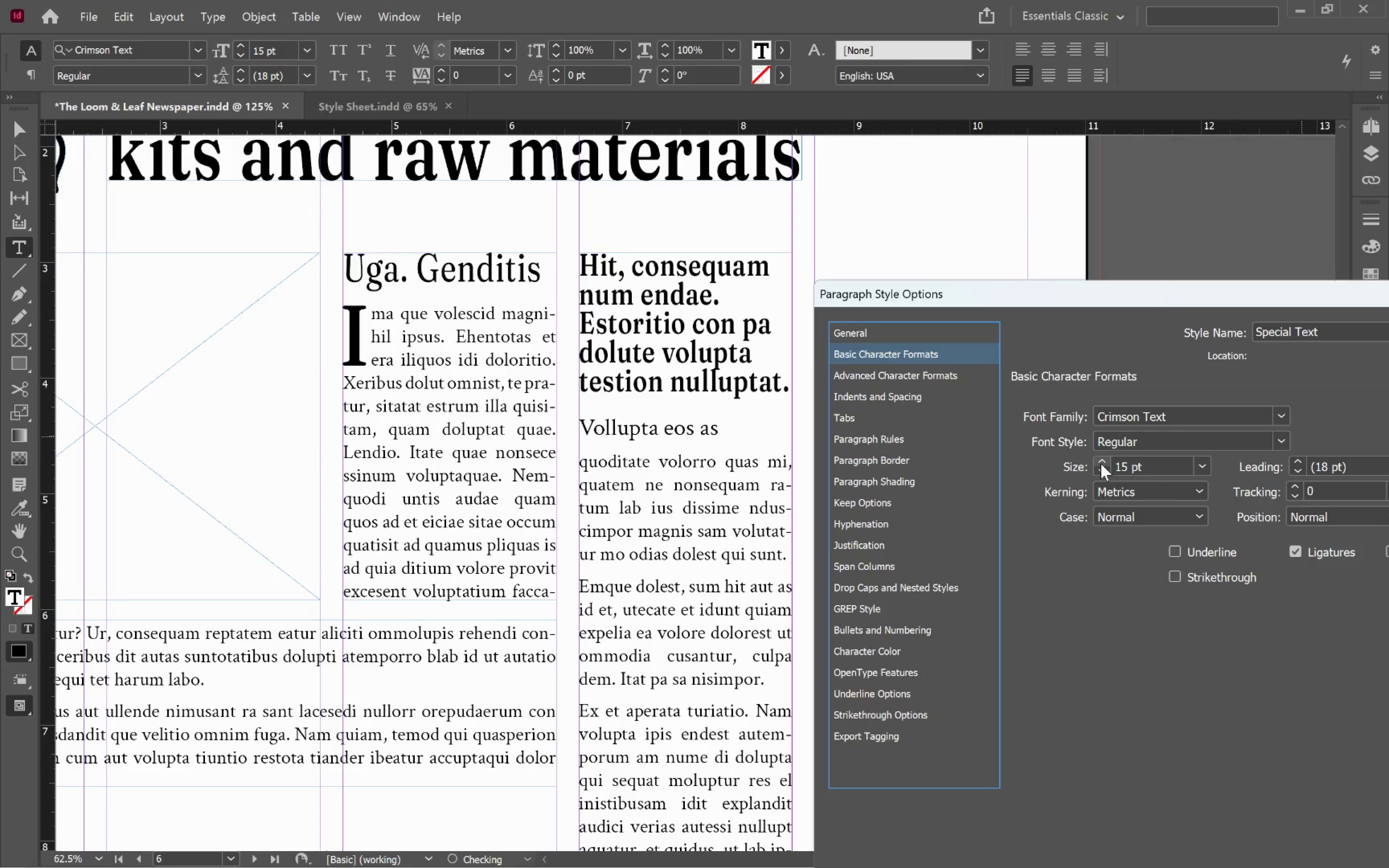 
triple_click([1101, 463])
 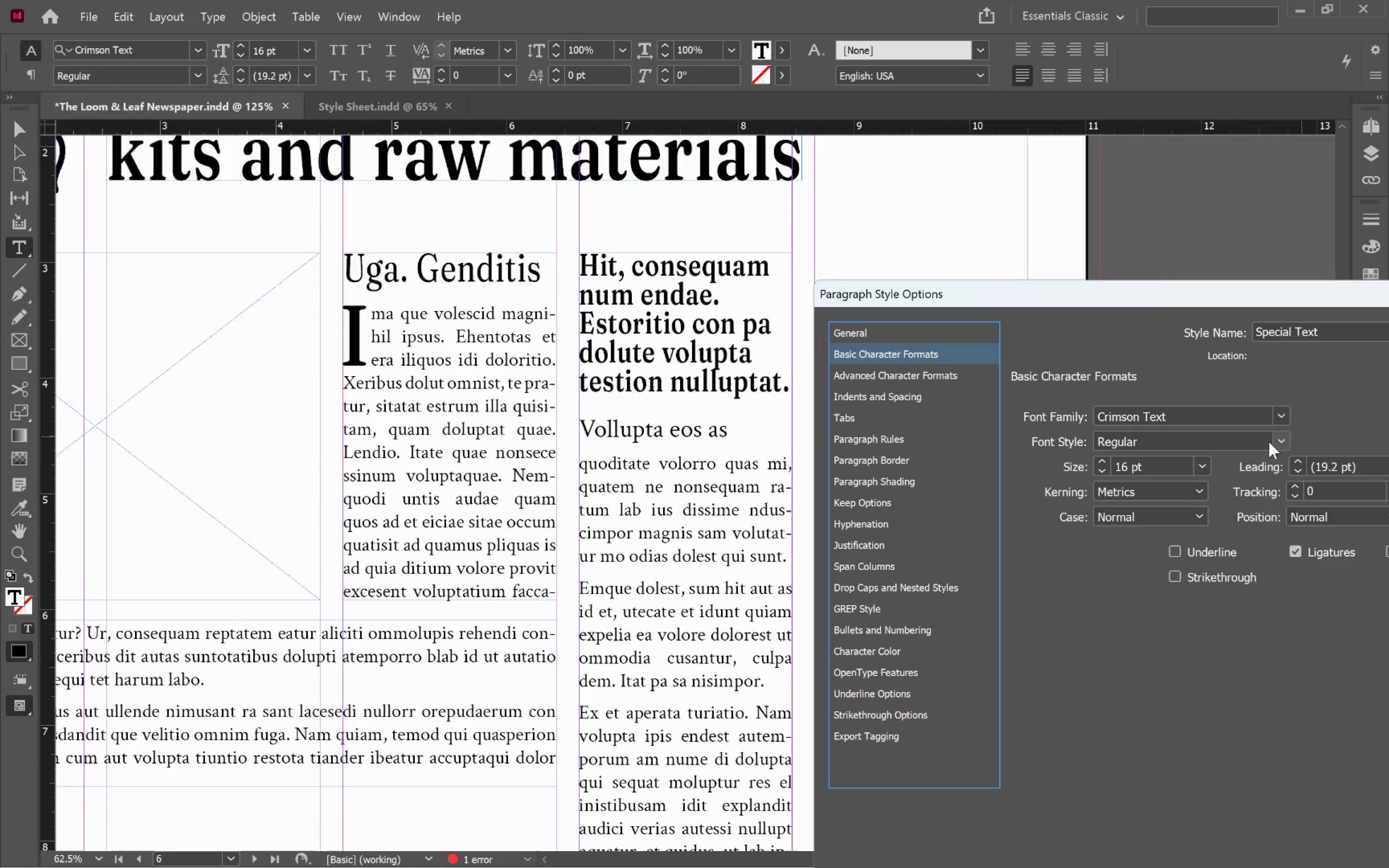 
left_click([1278, 441])
 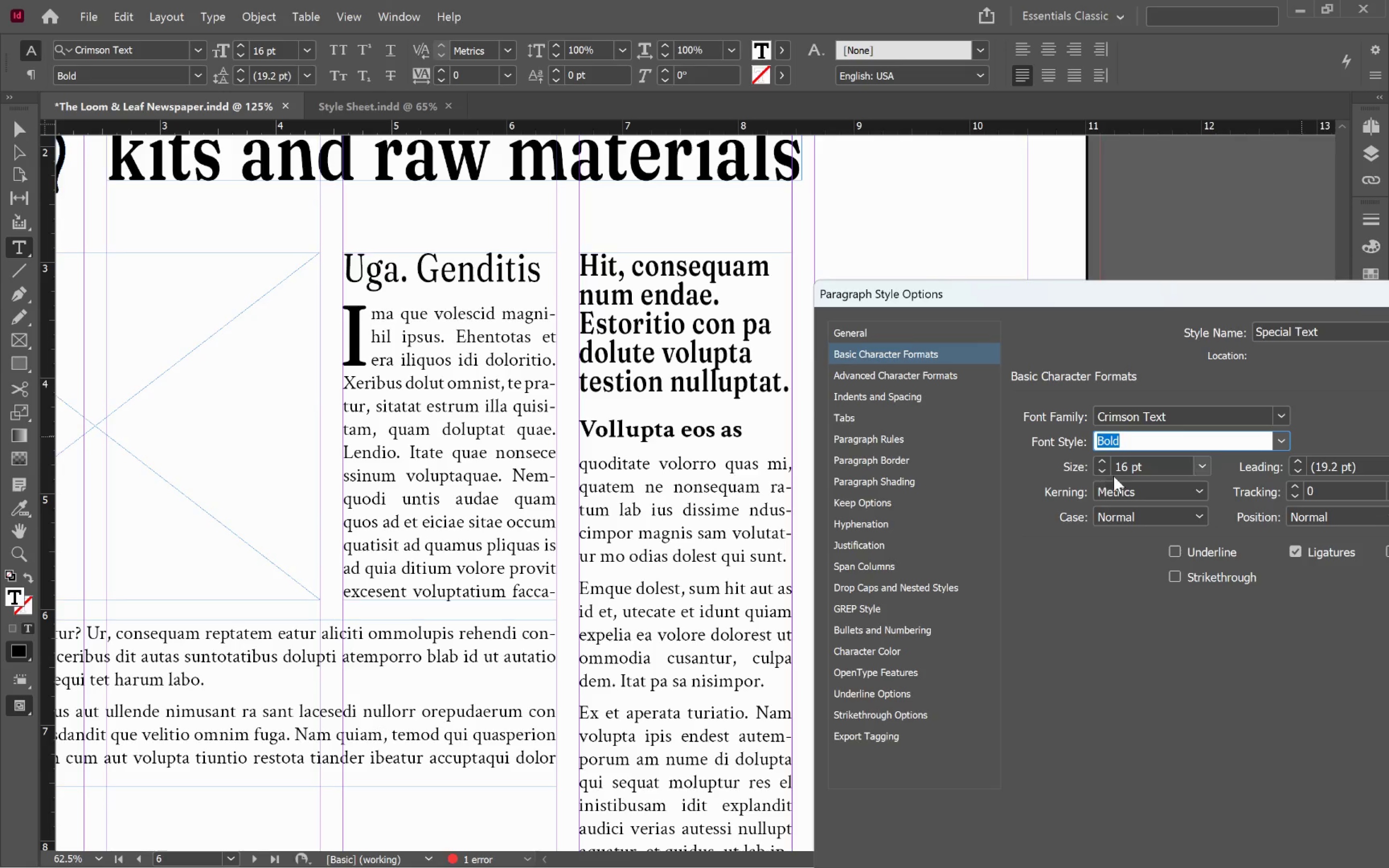 
left_click([891, 394])
 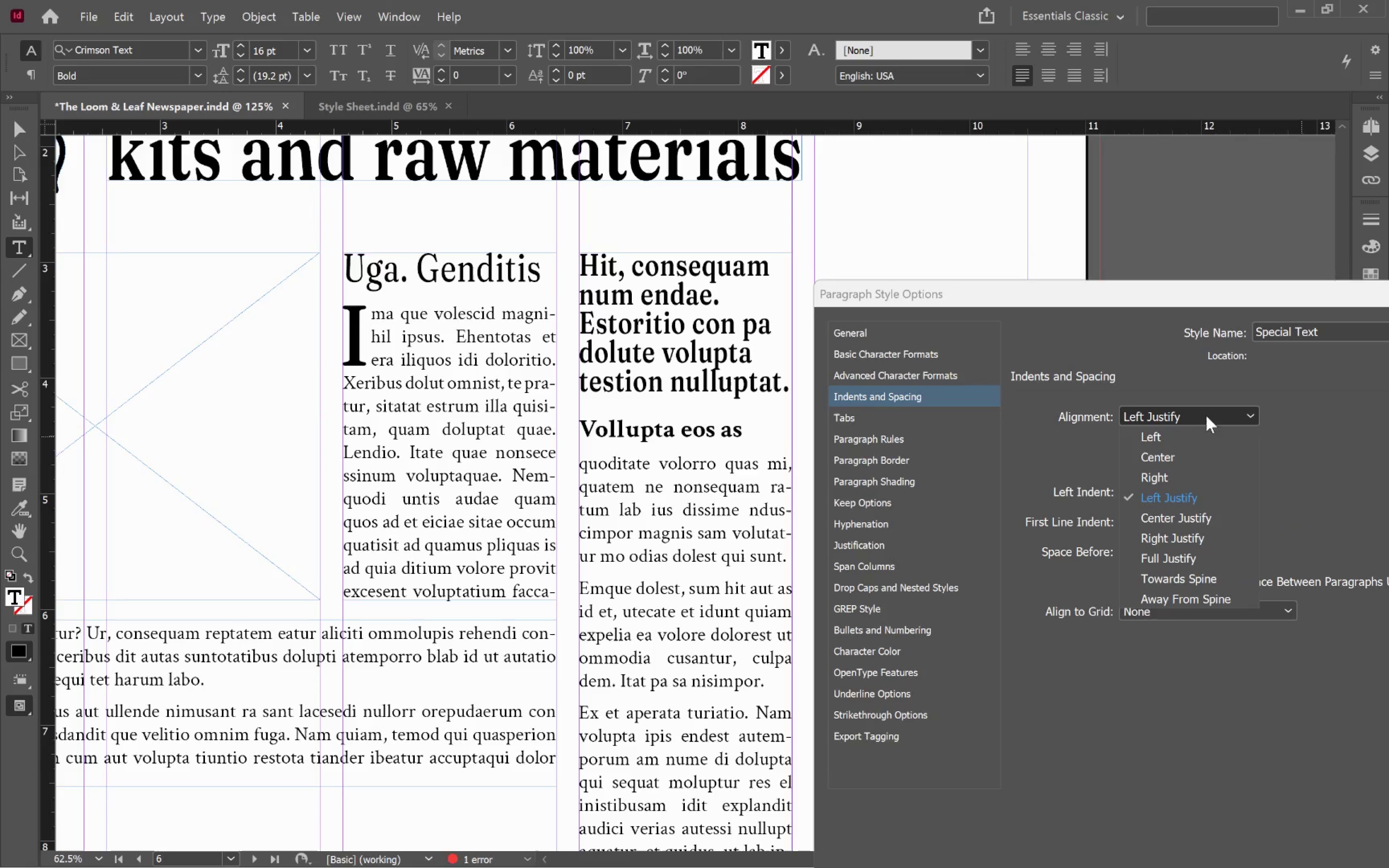 
left_click([1191, 451])
 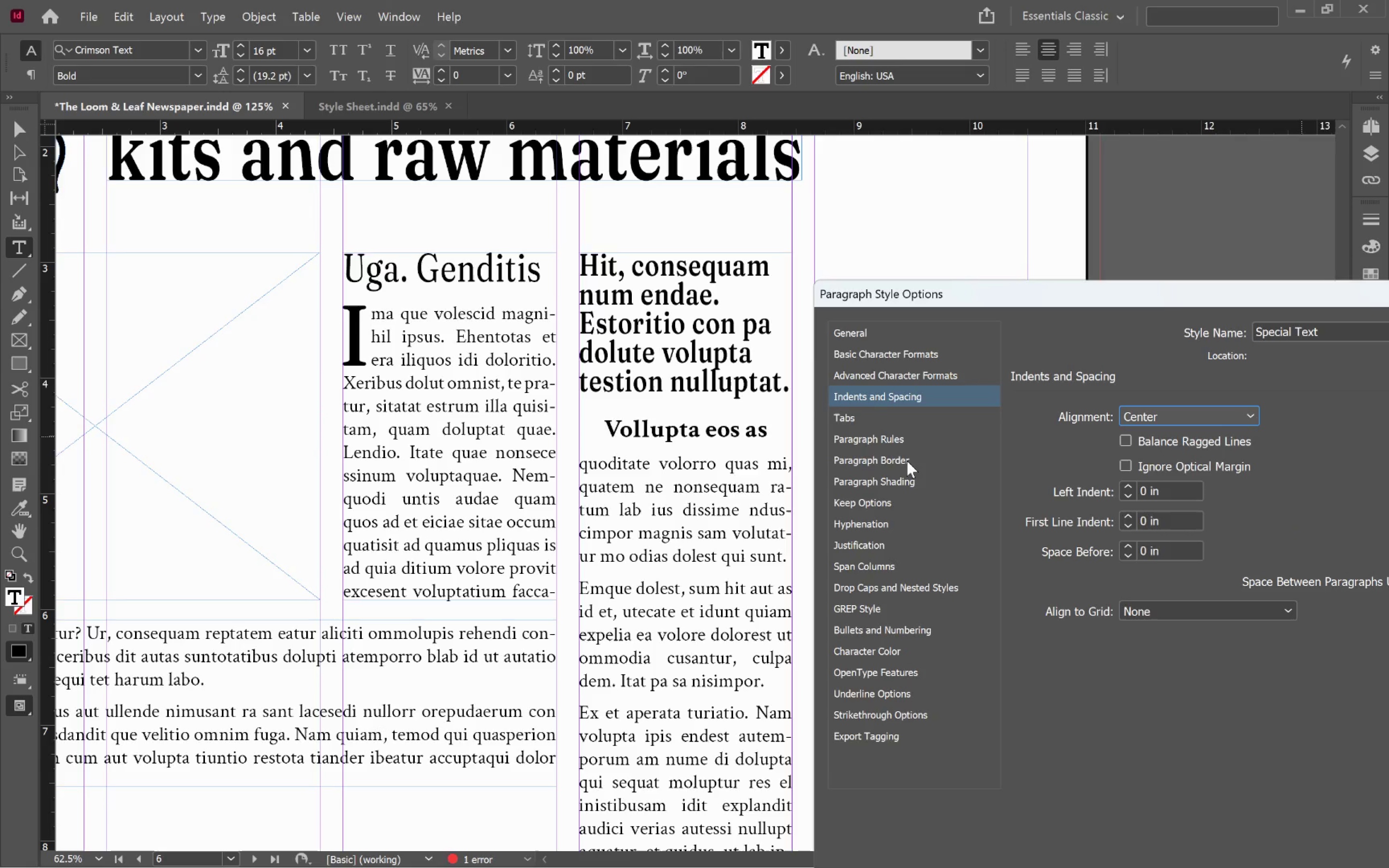 
left_click([922, 459])
 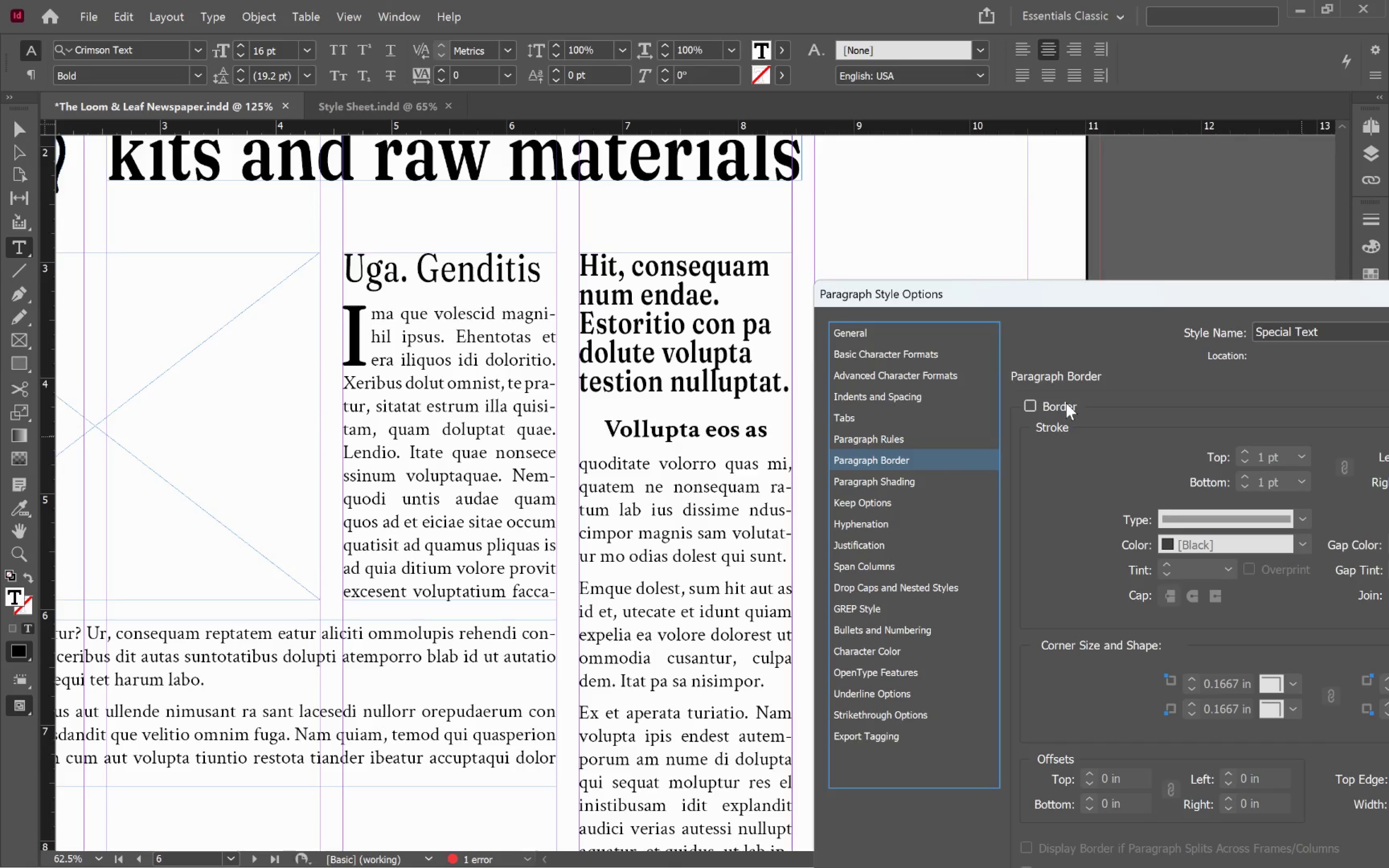 
left_click([1066, 402])
 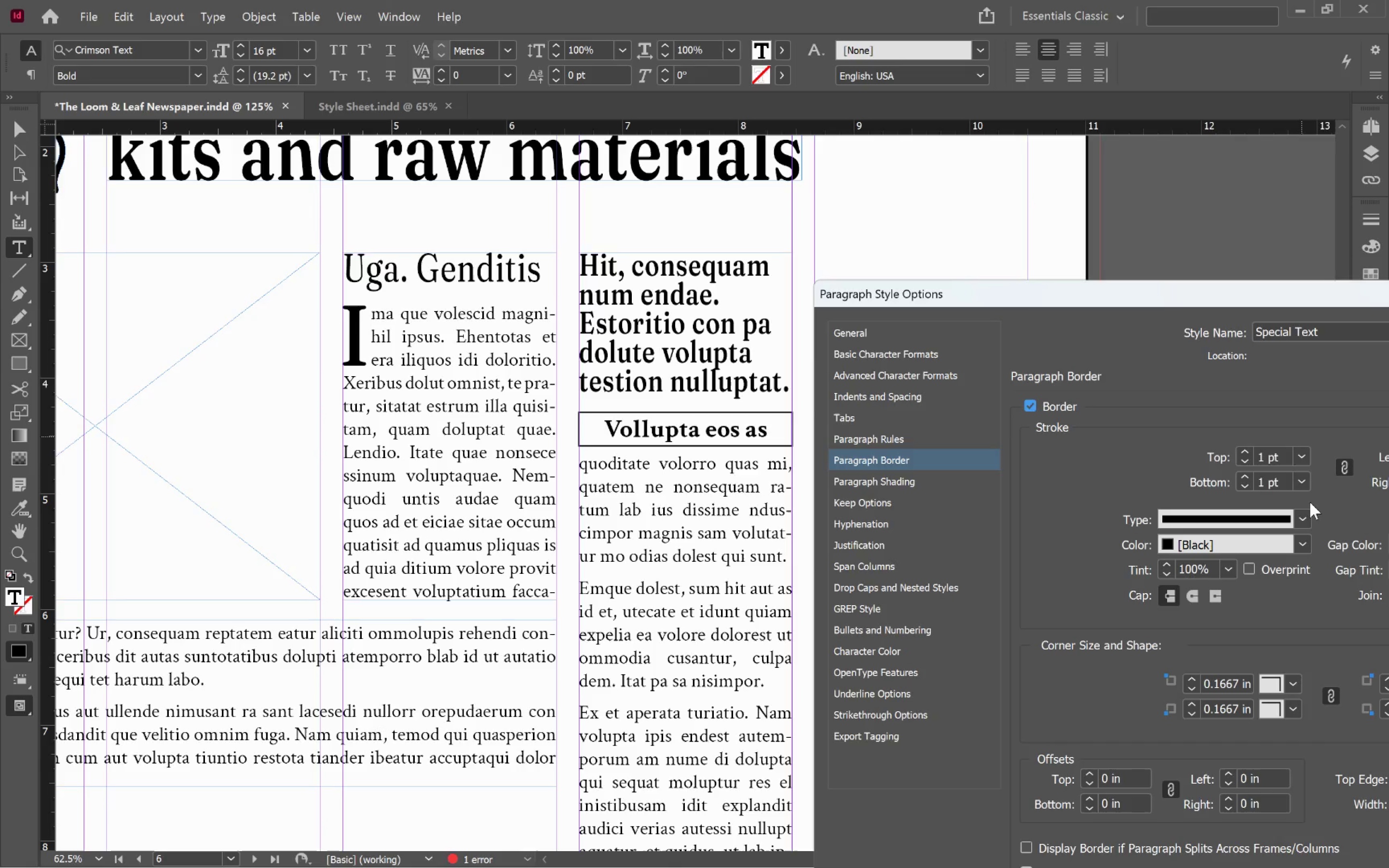 
left_click([1345, 466])
 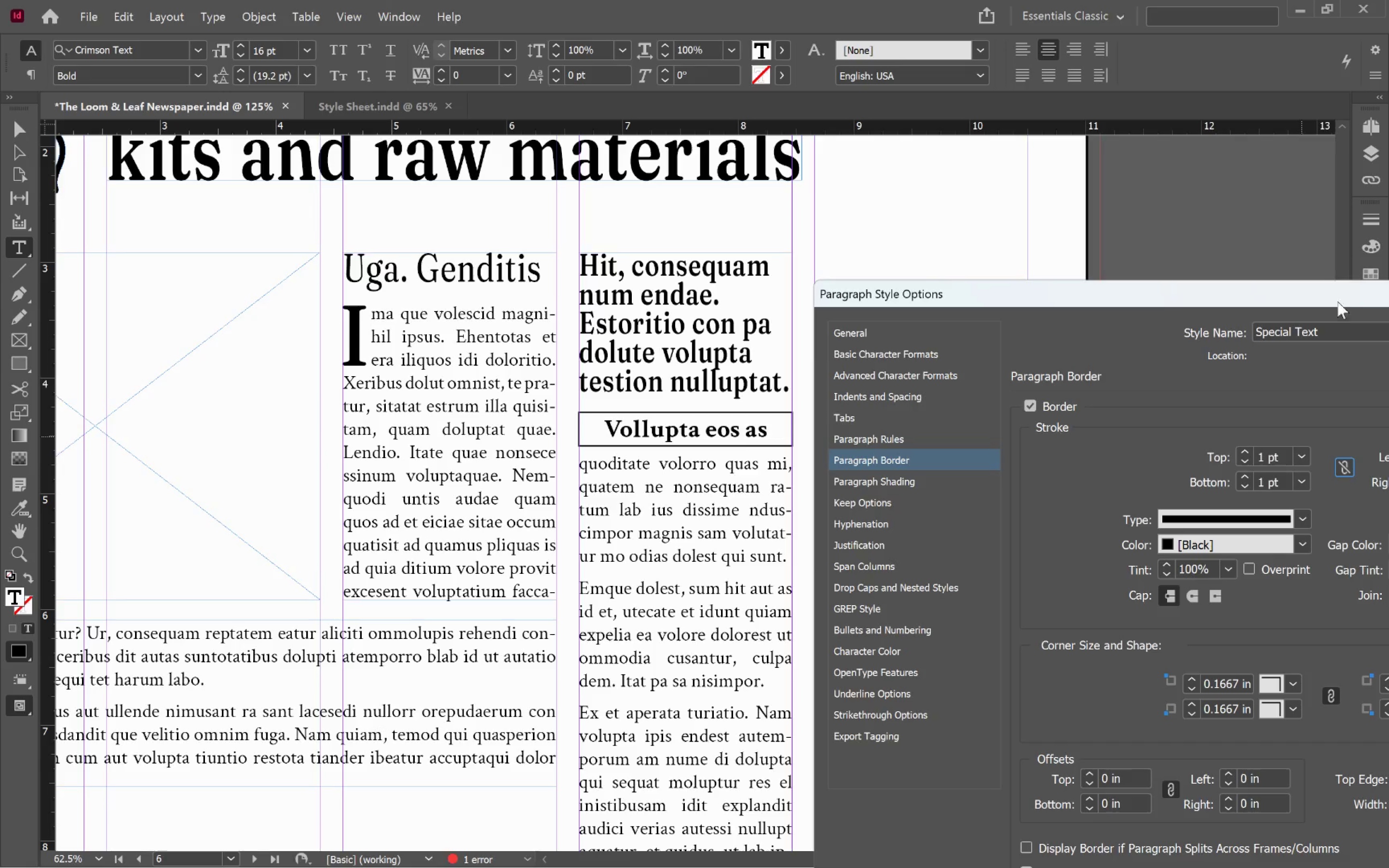 
left_click_drag(start_coordinate=[1331, 297], to_coordinate=[842, 544])
 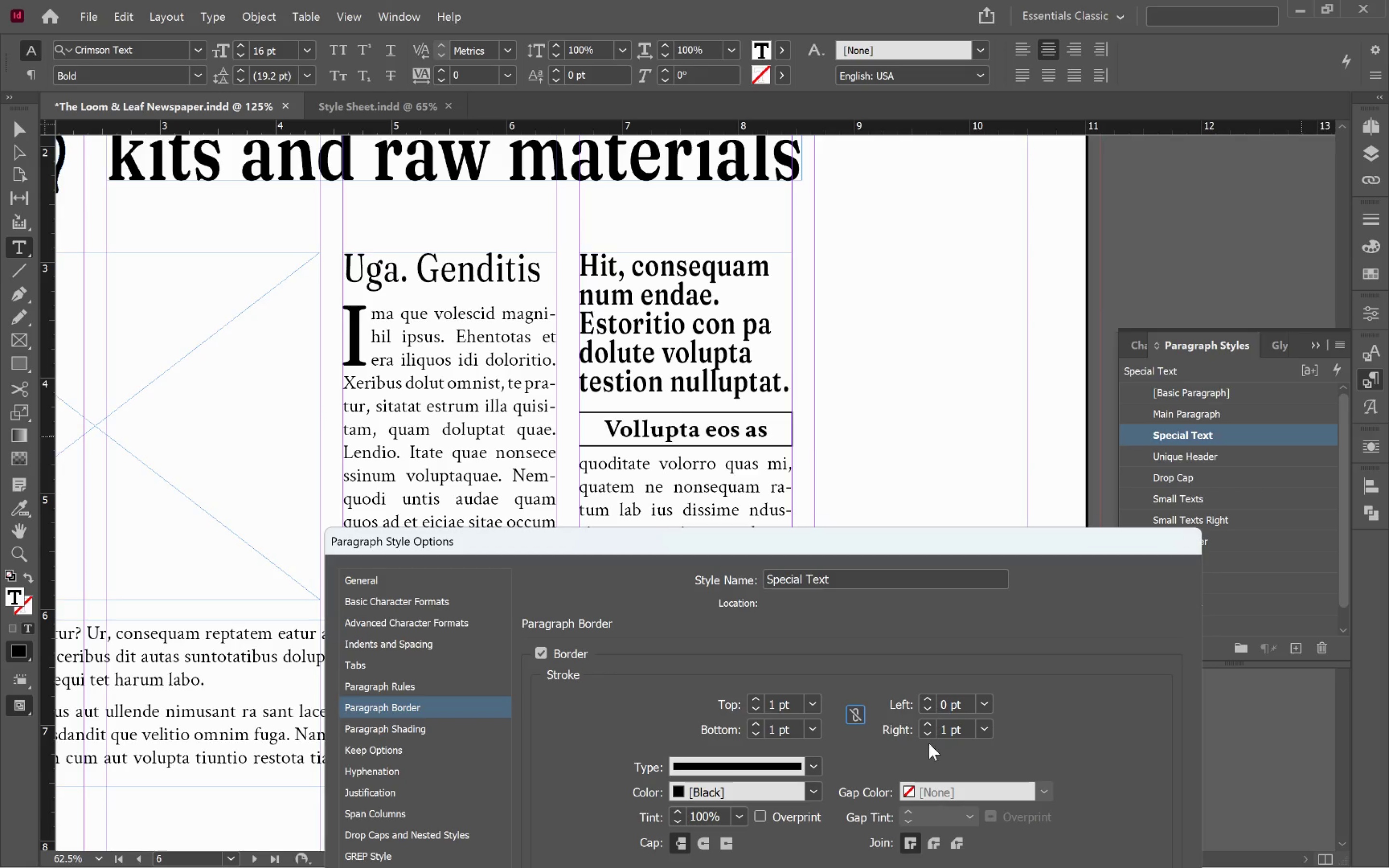 
left_click([926, 733])
 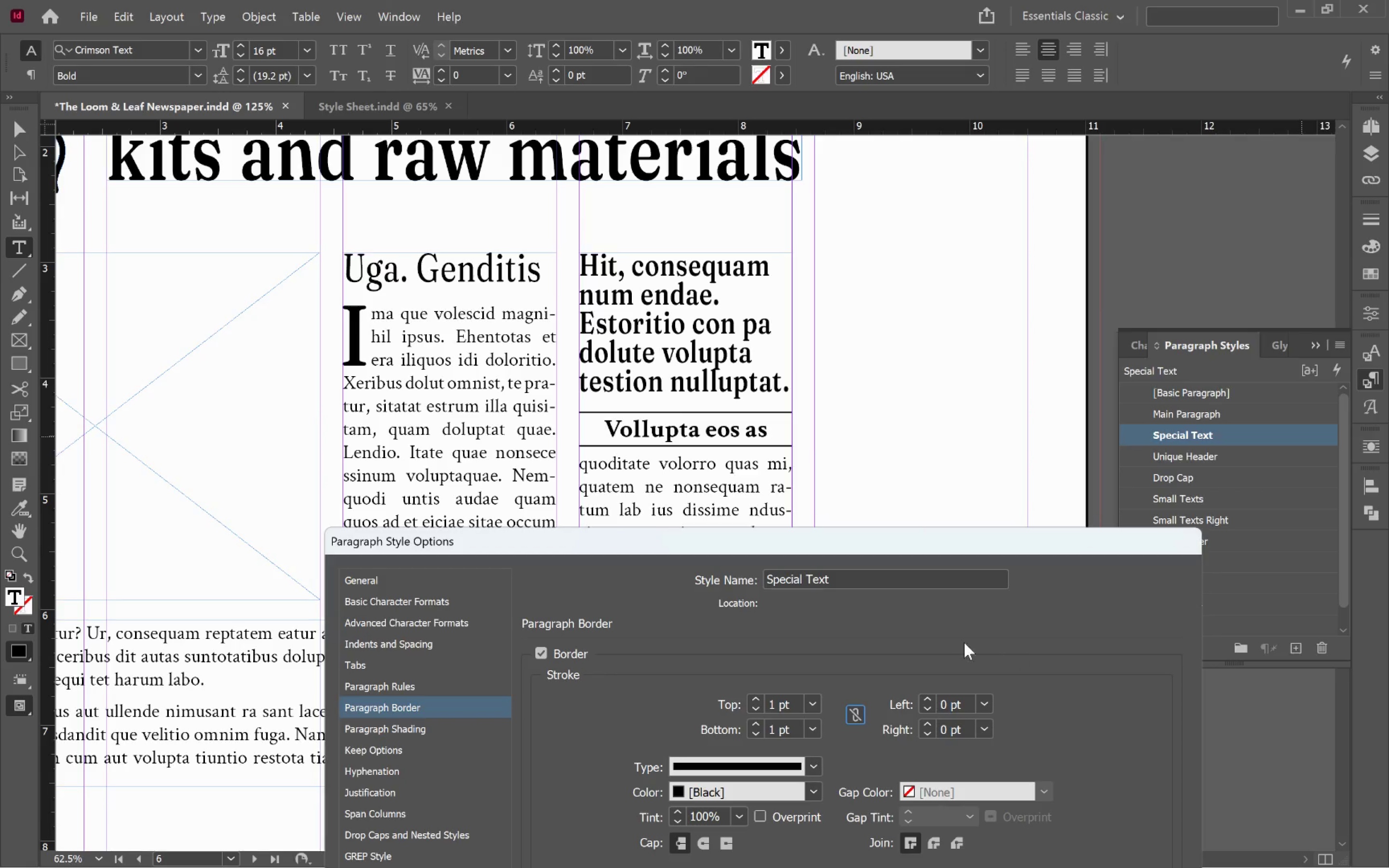 
left_click([779, 766])
 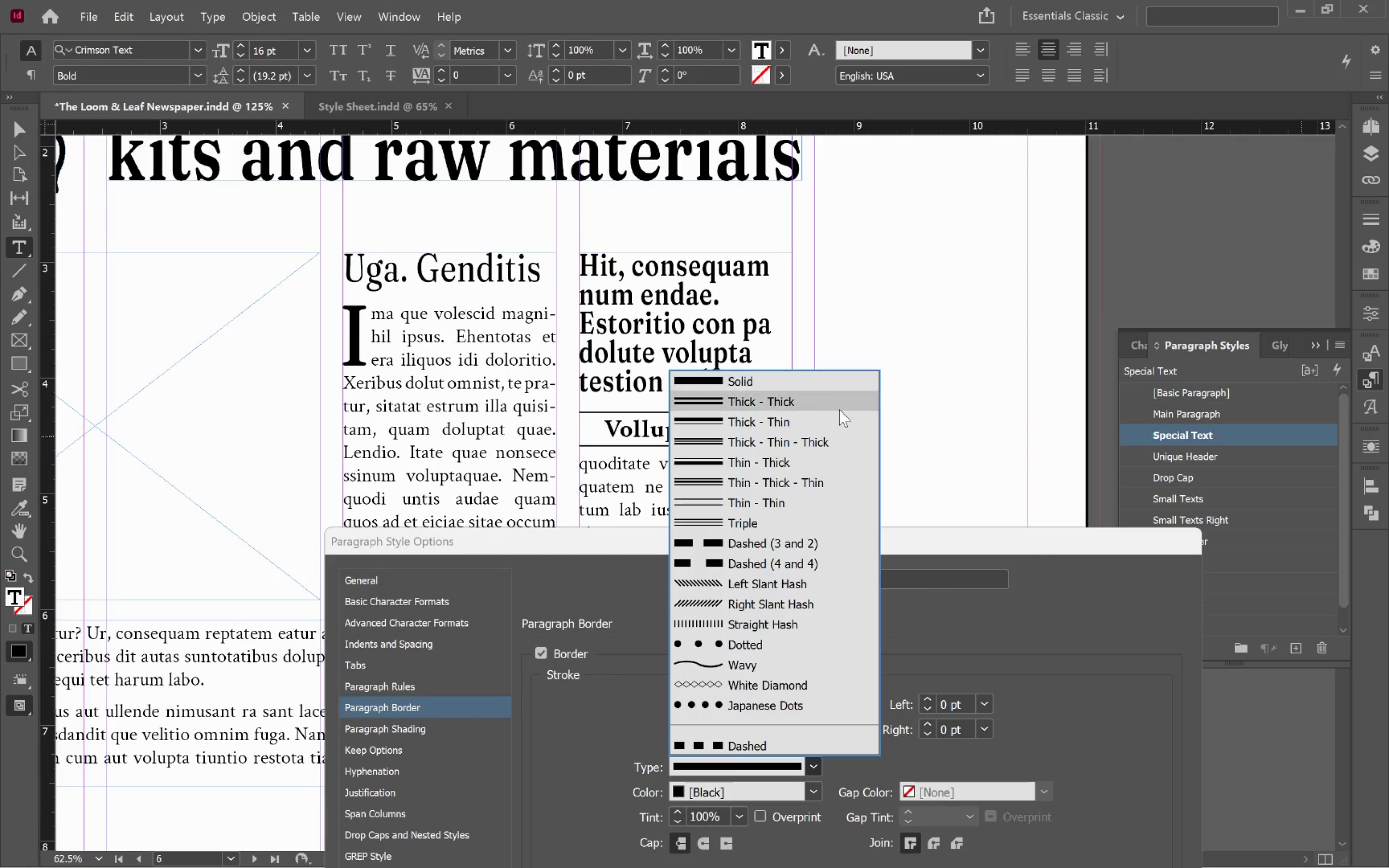 
left_click([820, 422])
 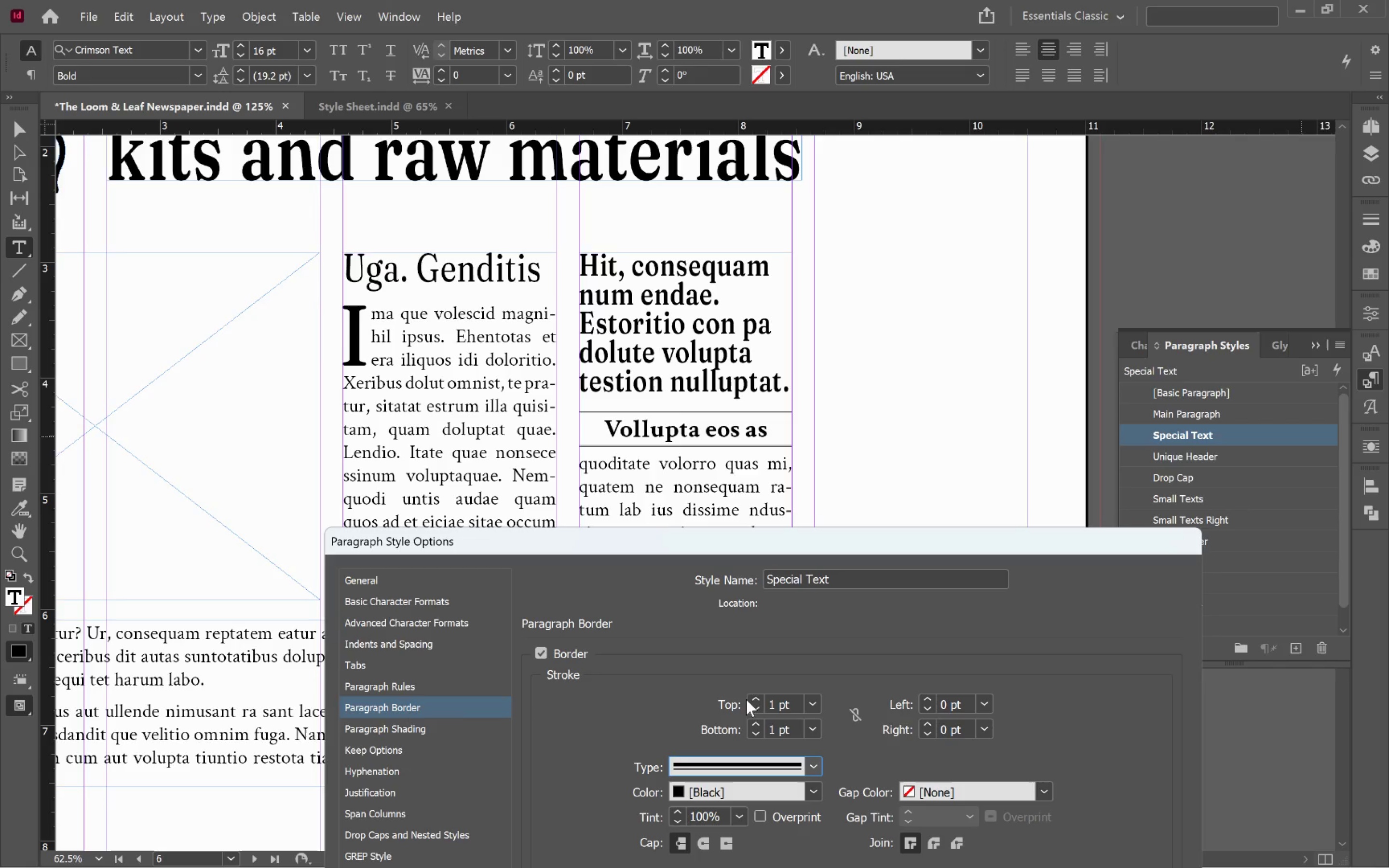 
left_click([752, 699])
 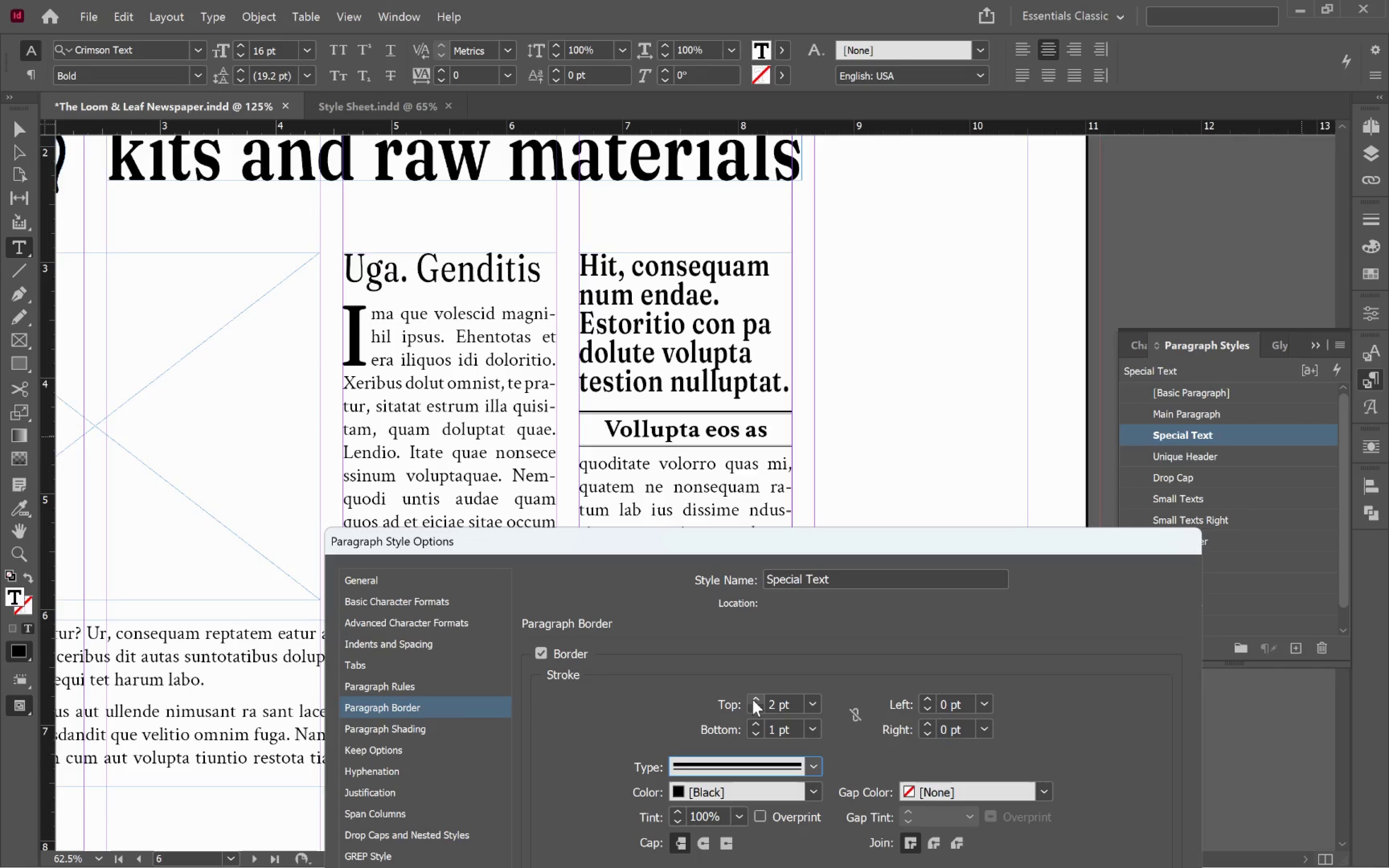 
left_click([752, 699])
 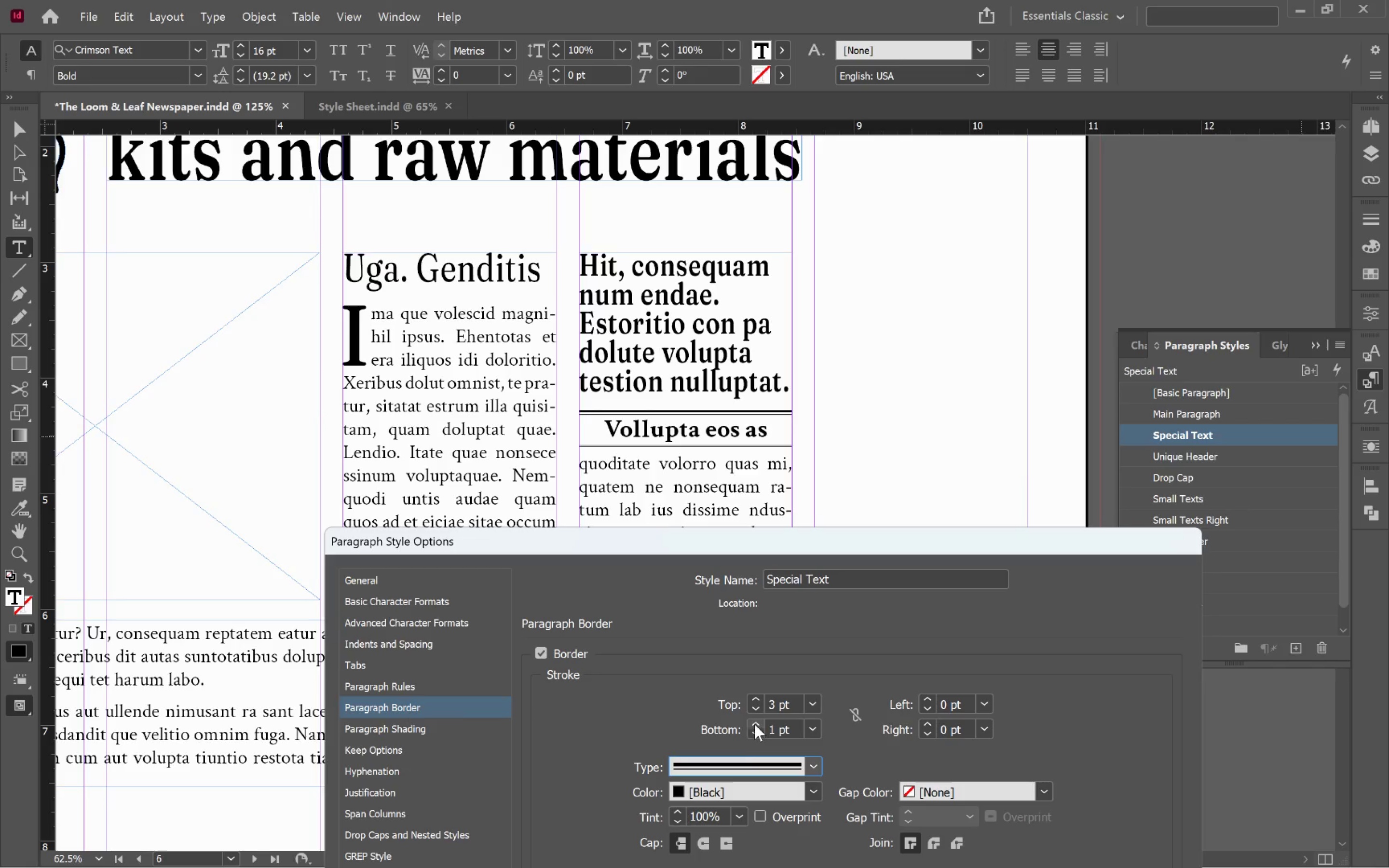 
double_click([754, 724])
 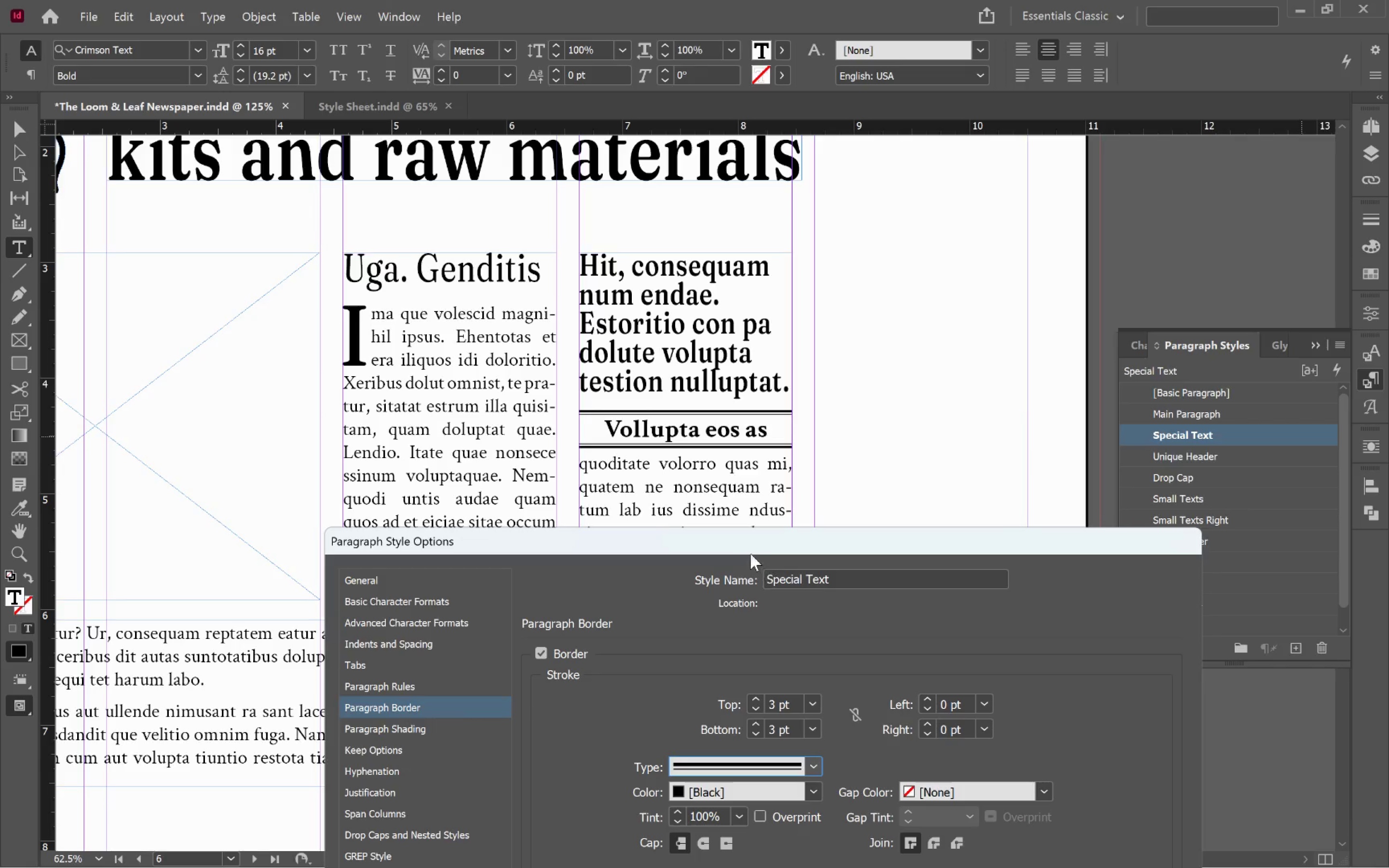 
left_click_drag(start_coordinate=[747, 548], to_coordinate=[1063, 258])
 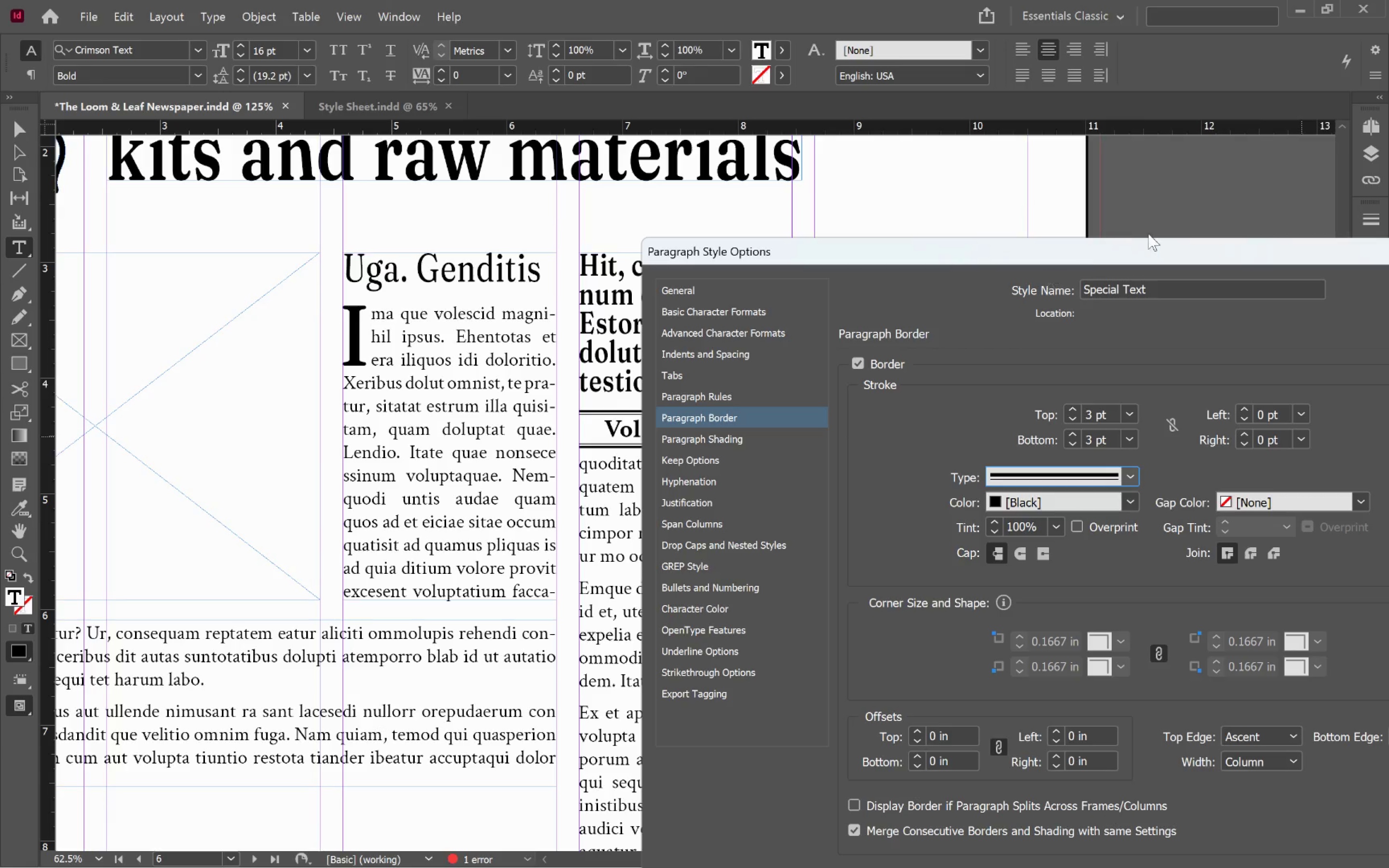 
left_click_drag(start_coordinate=[1158, 246], to_coordinate=[1107, 103])
 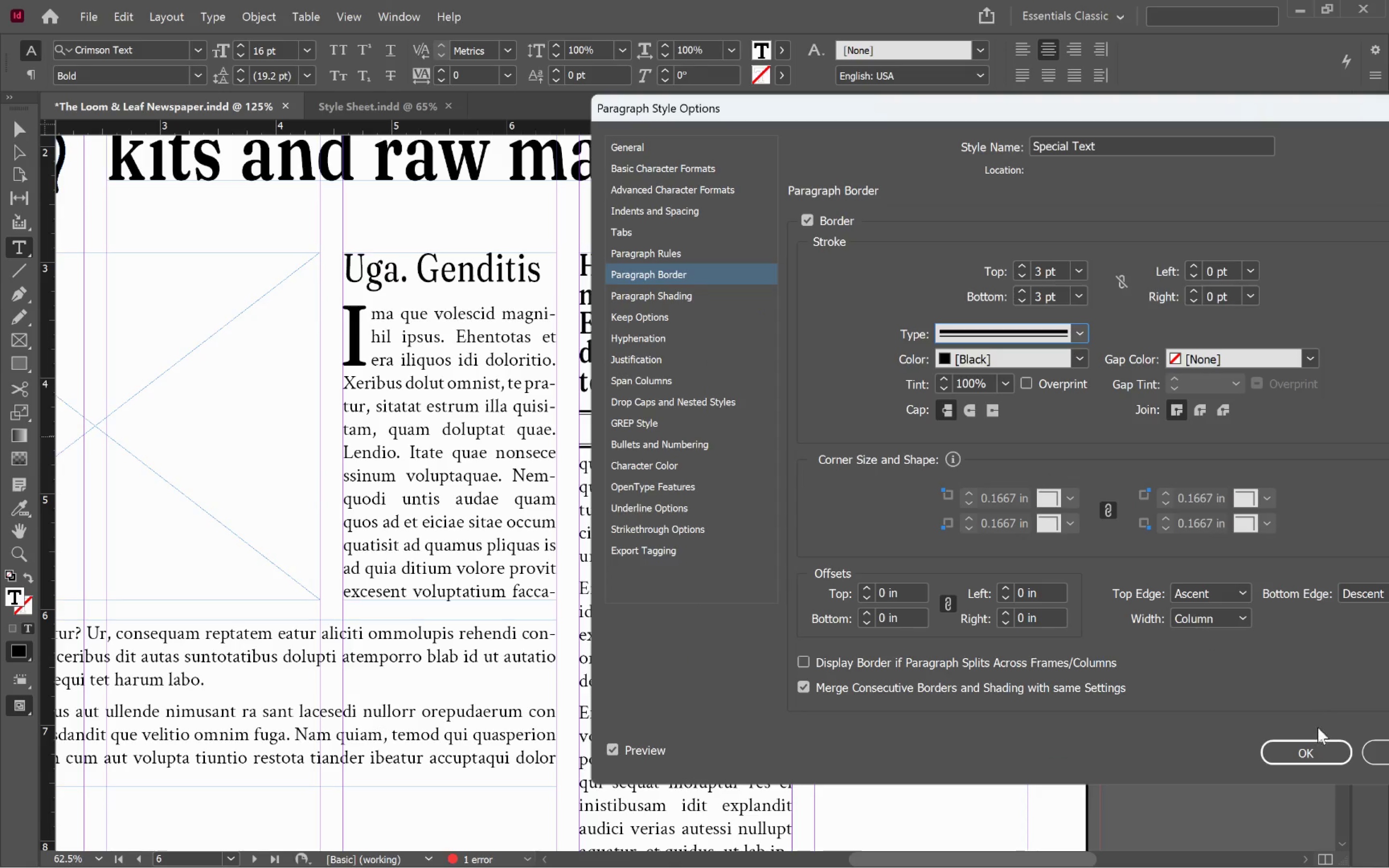 
left_click([1322, 750])
 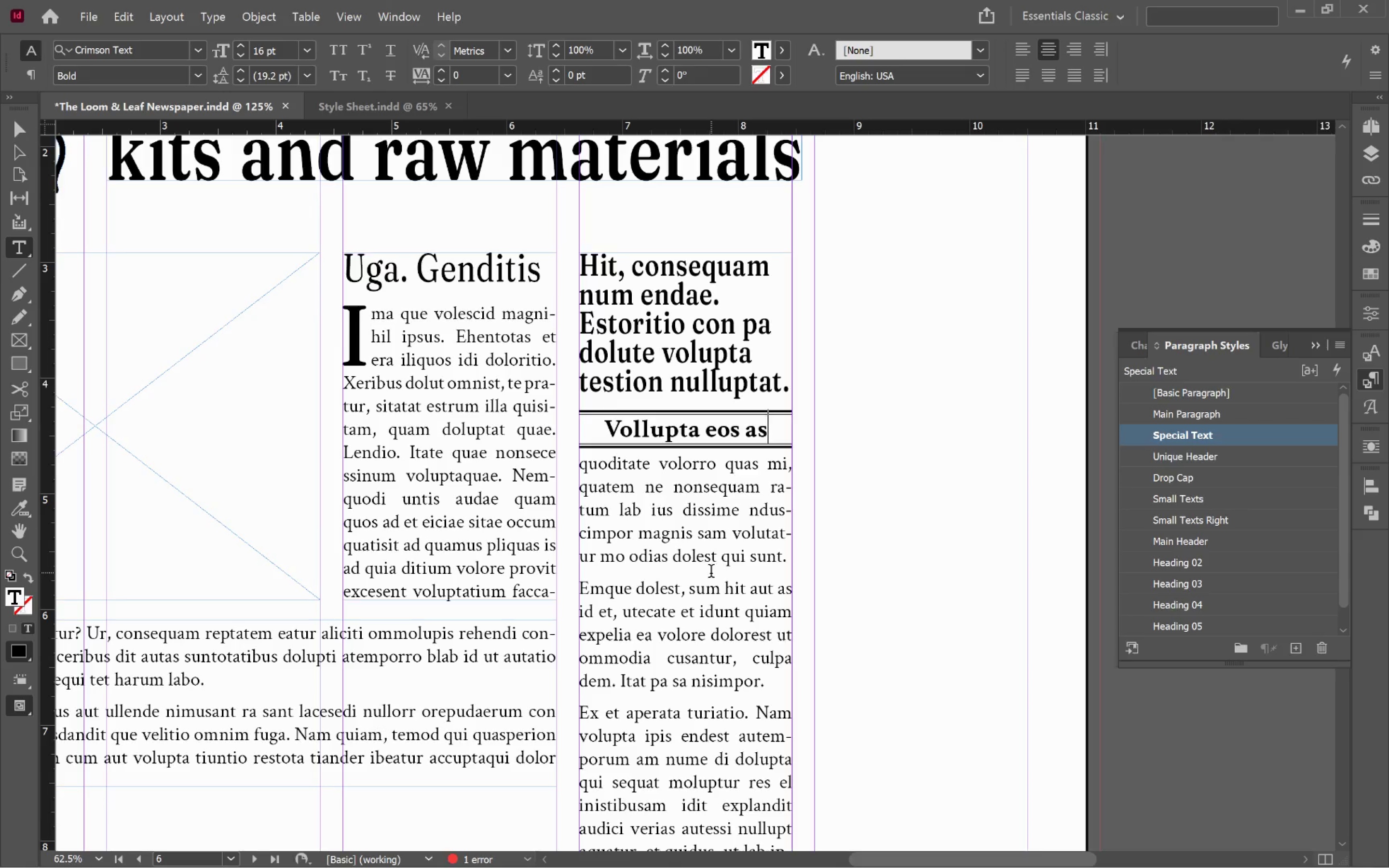 
left_click([711, 573])
 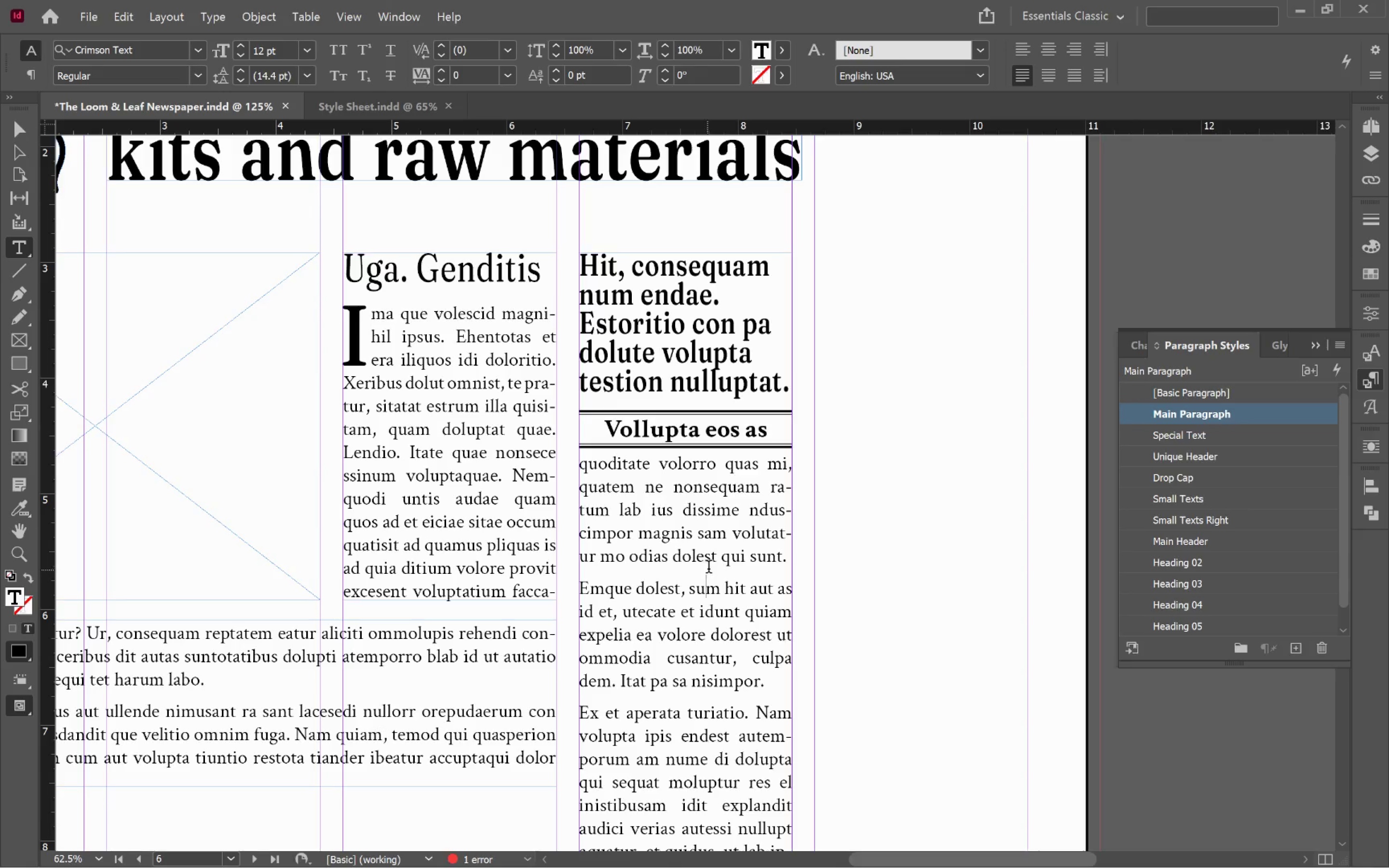 
hold_key(key=ControlLeft, duration=0.9)
 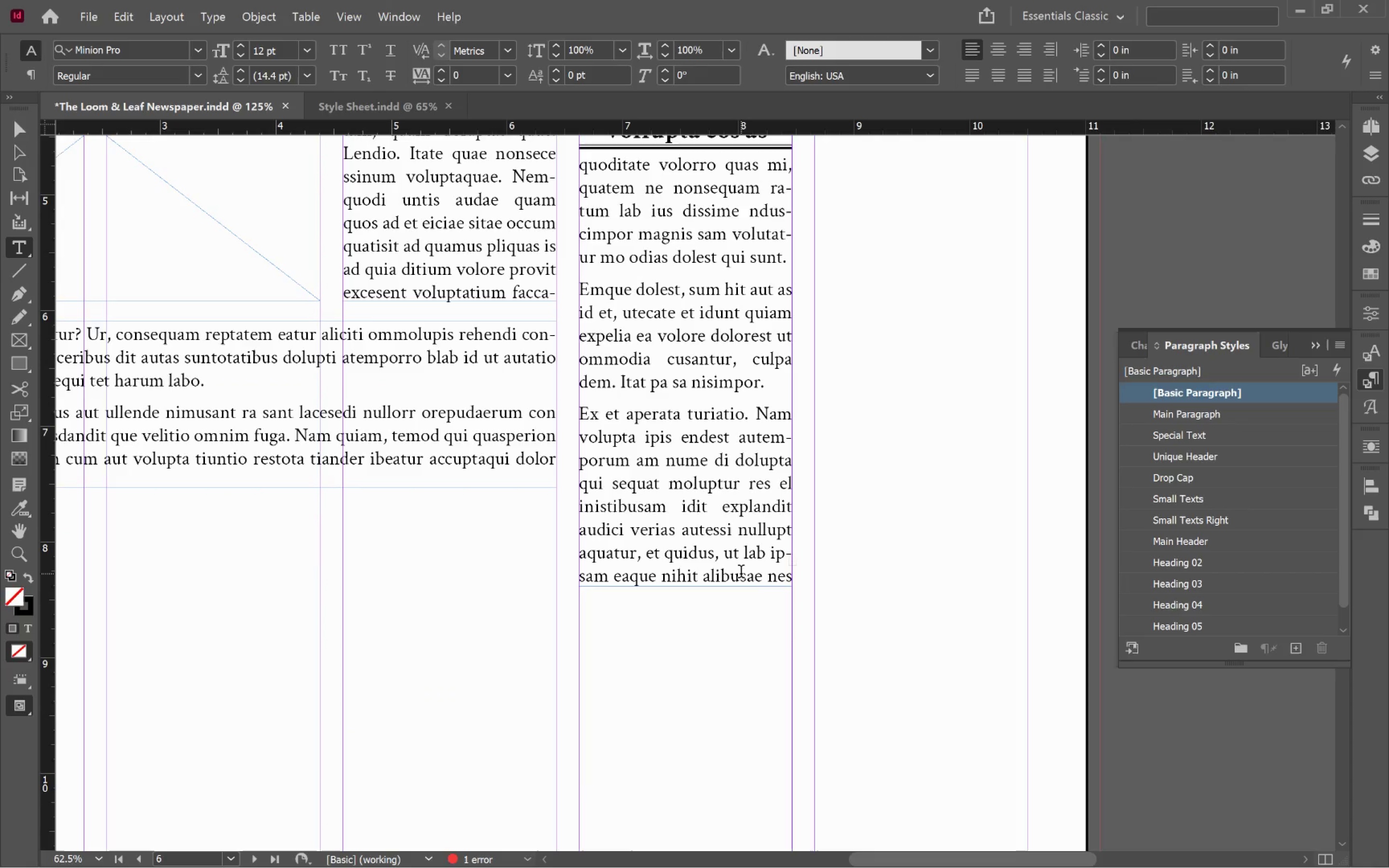 
scroll: coordinate [716, 557], scroll_direction: down, amount: 5.0
 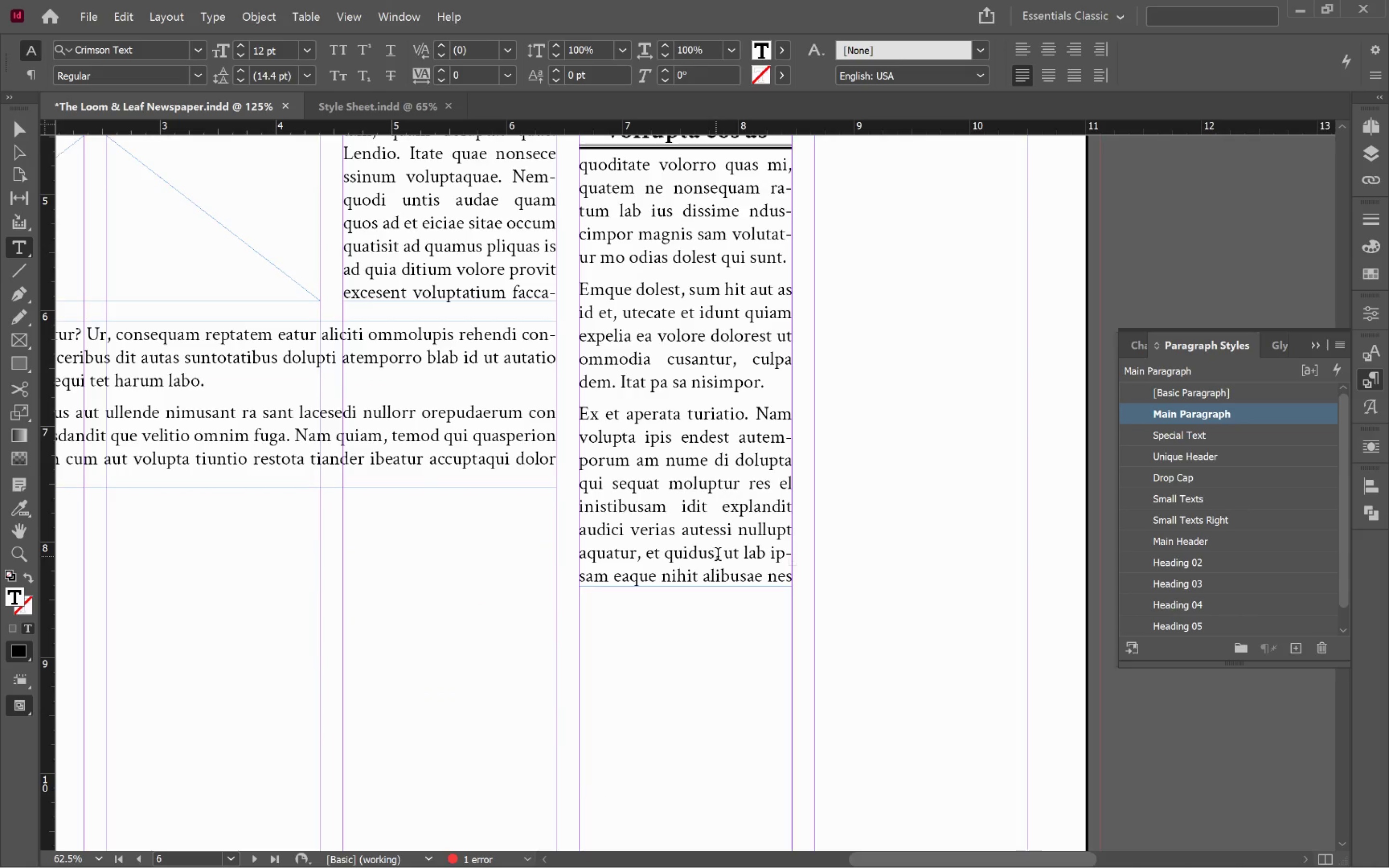 
left_click([872, 628])
 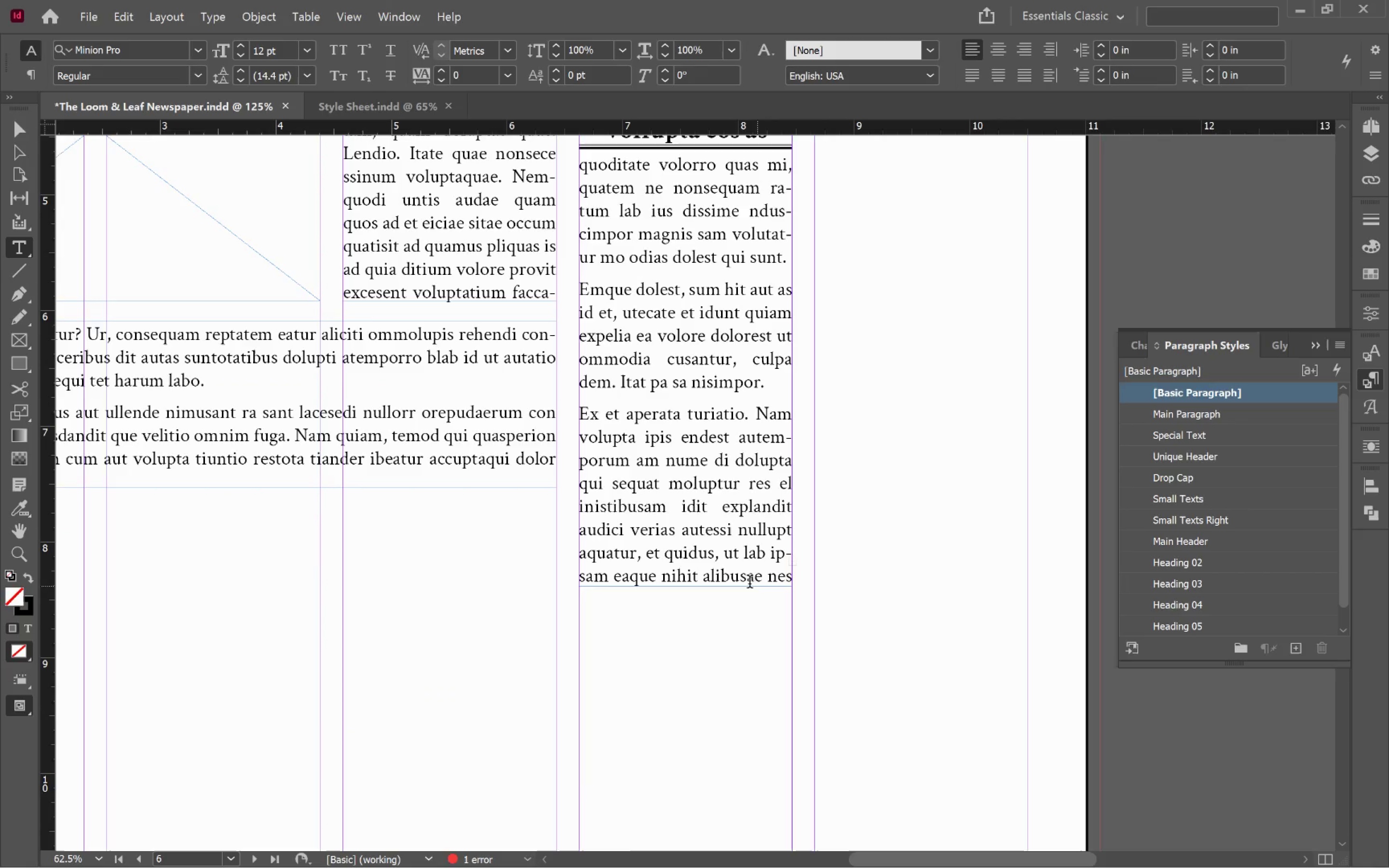 
hold_key(key=ControlLeft, duration=0.61)
left_click([741, 573])
 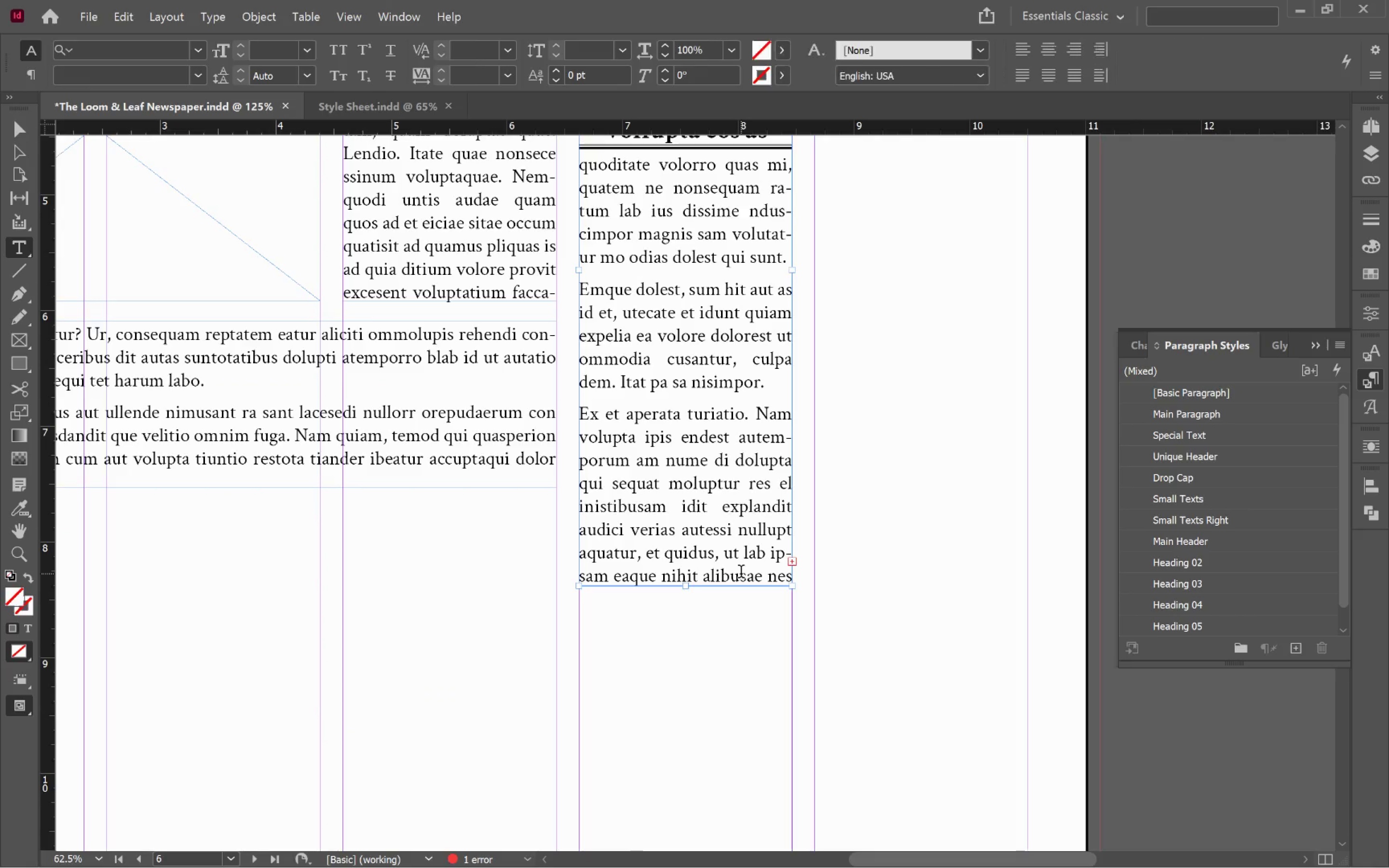 
key(V)
 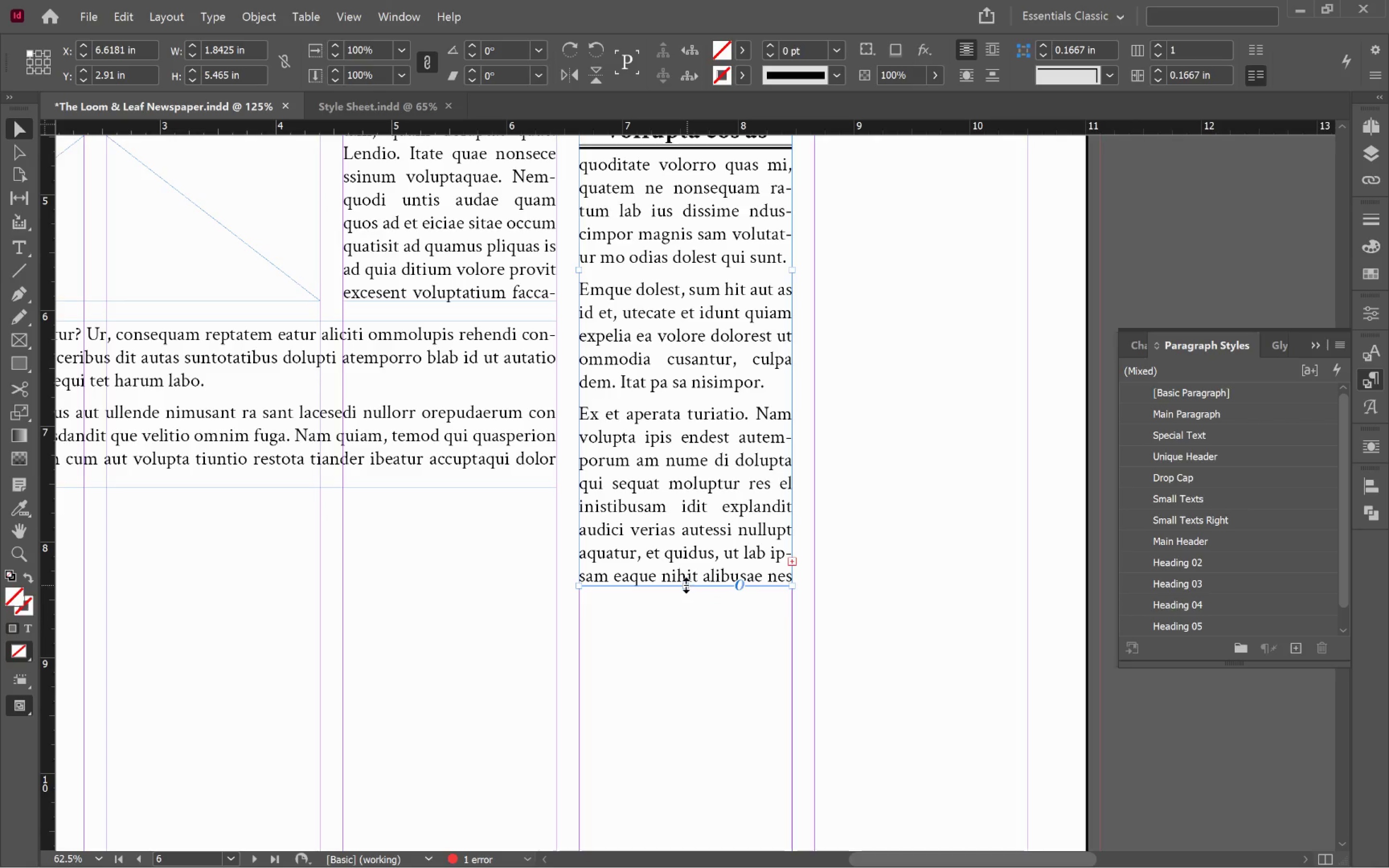 
double_click([685, 584])
 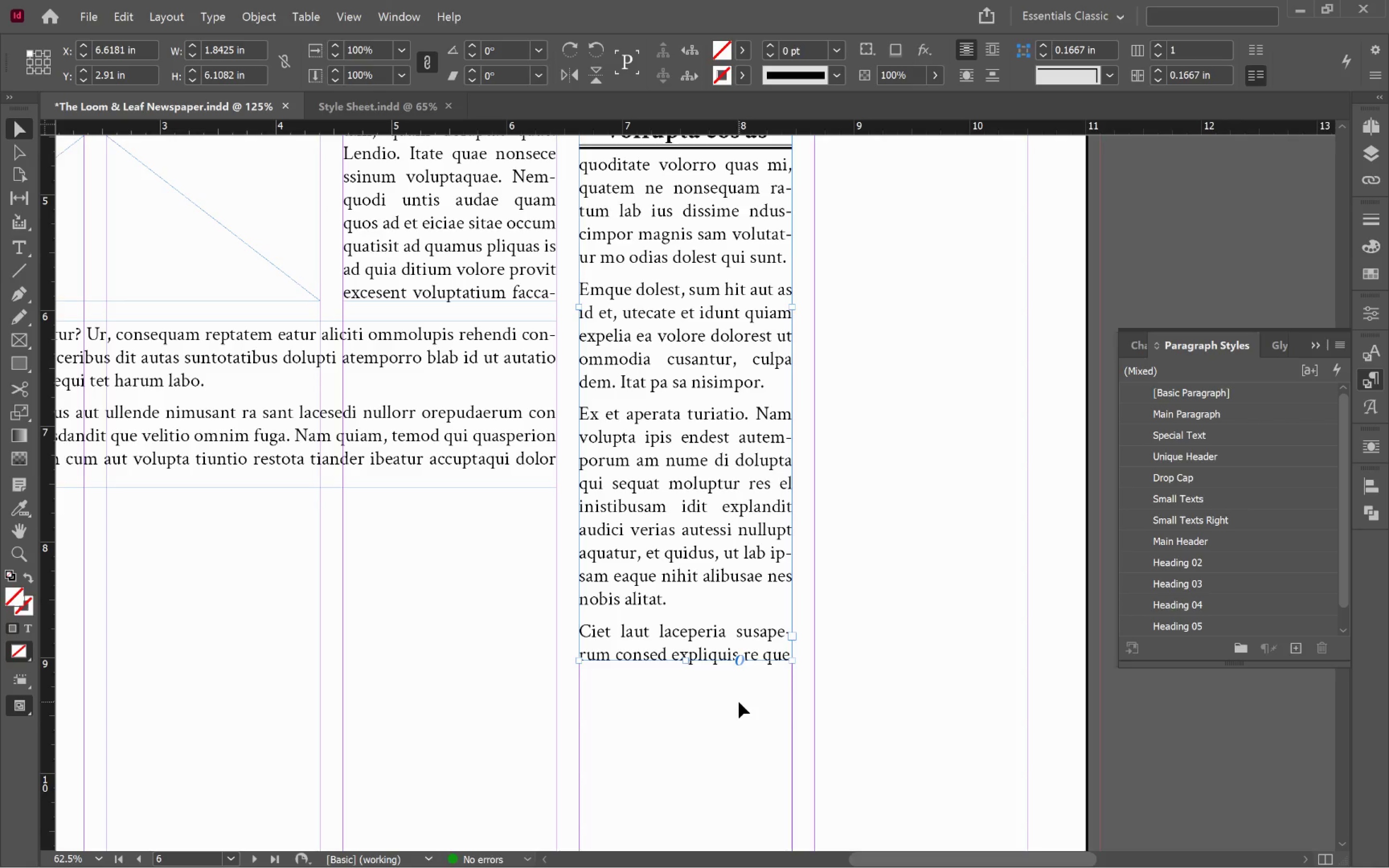 
left_click([739, 701])
 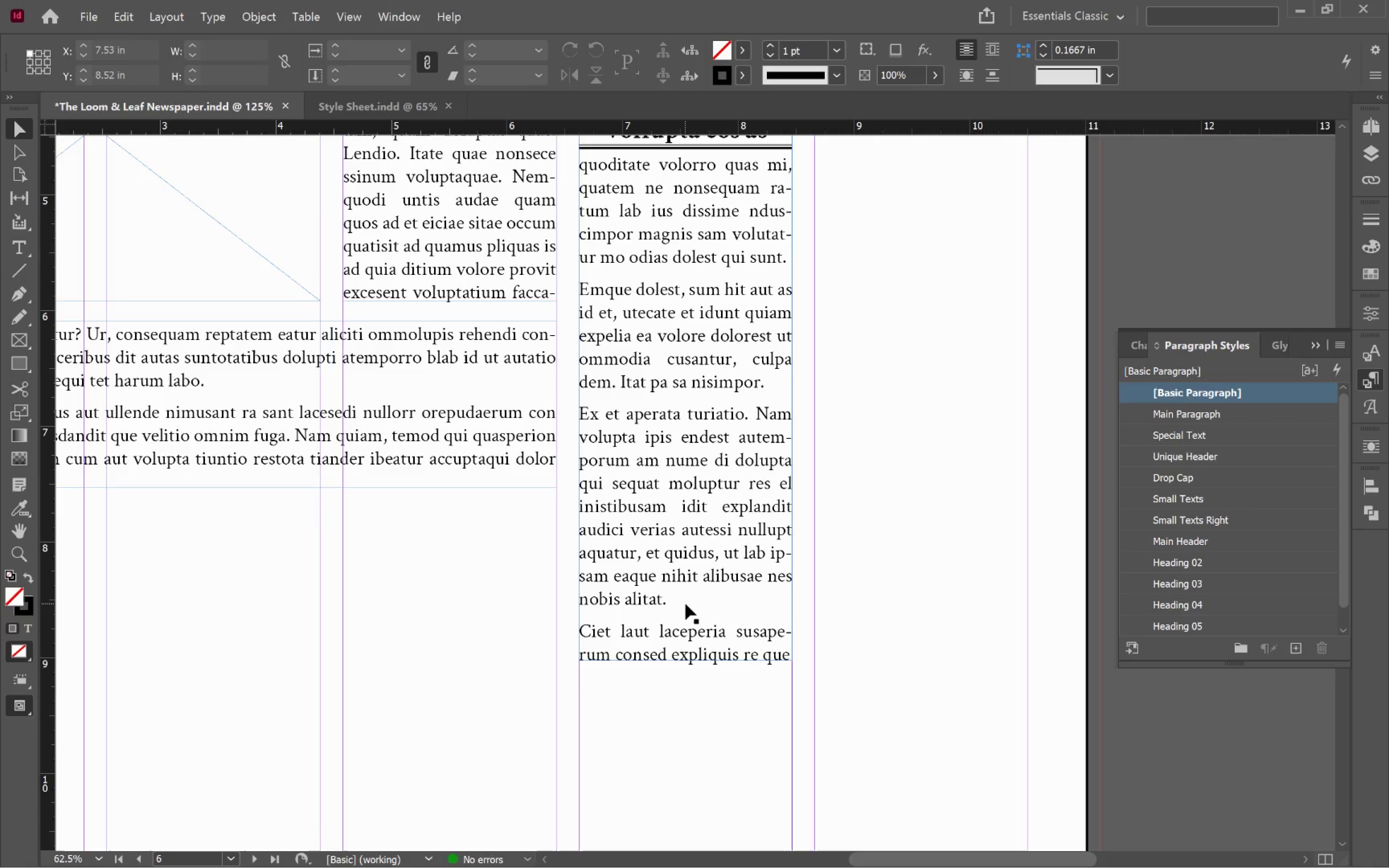 
double_click([685, 603])
 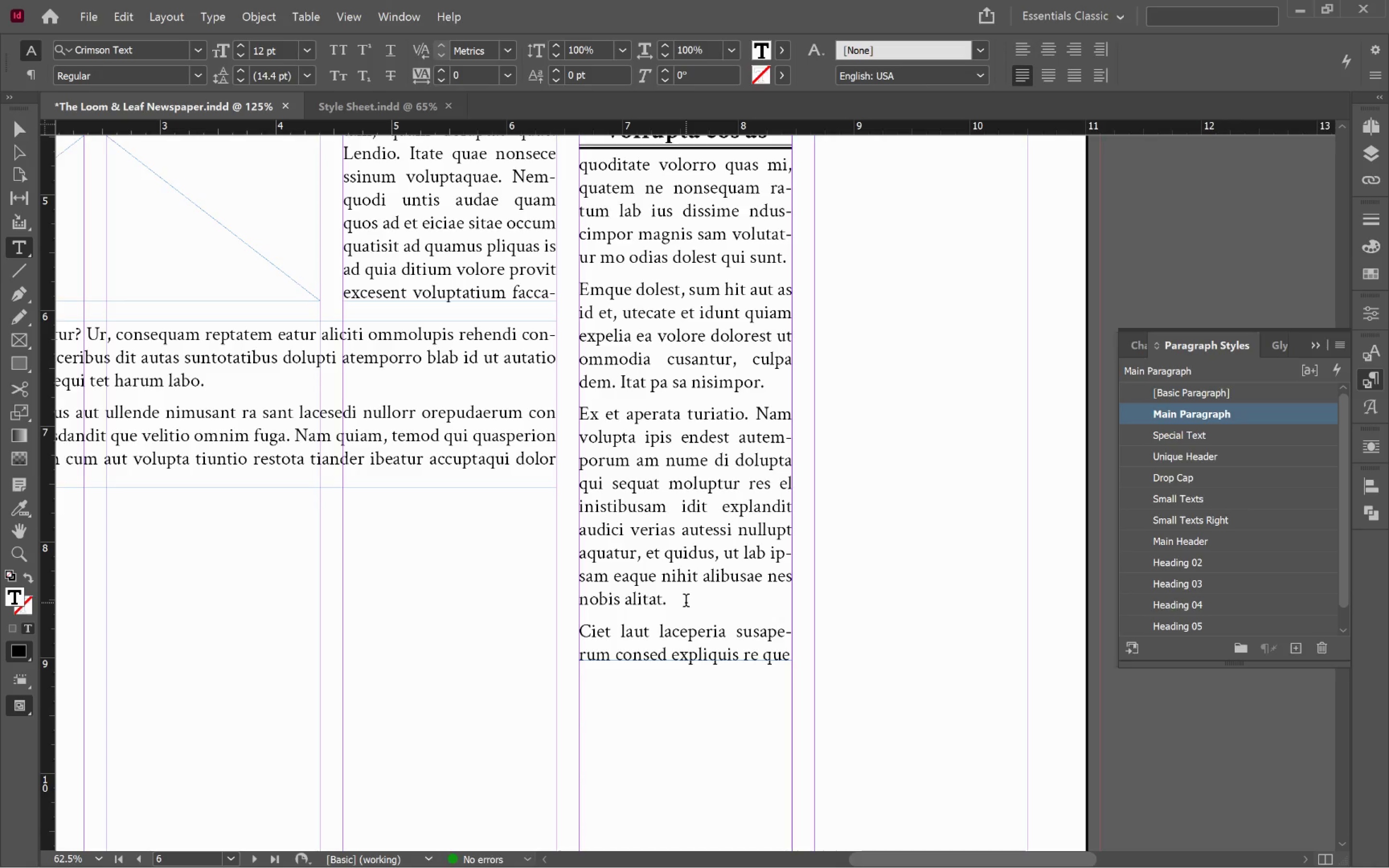 
left_click_drag(start_coordinate=[686, 602], to_coordinate=[880, 666])
 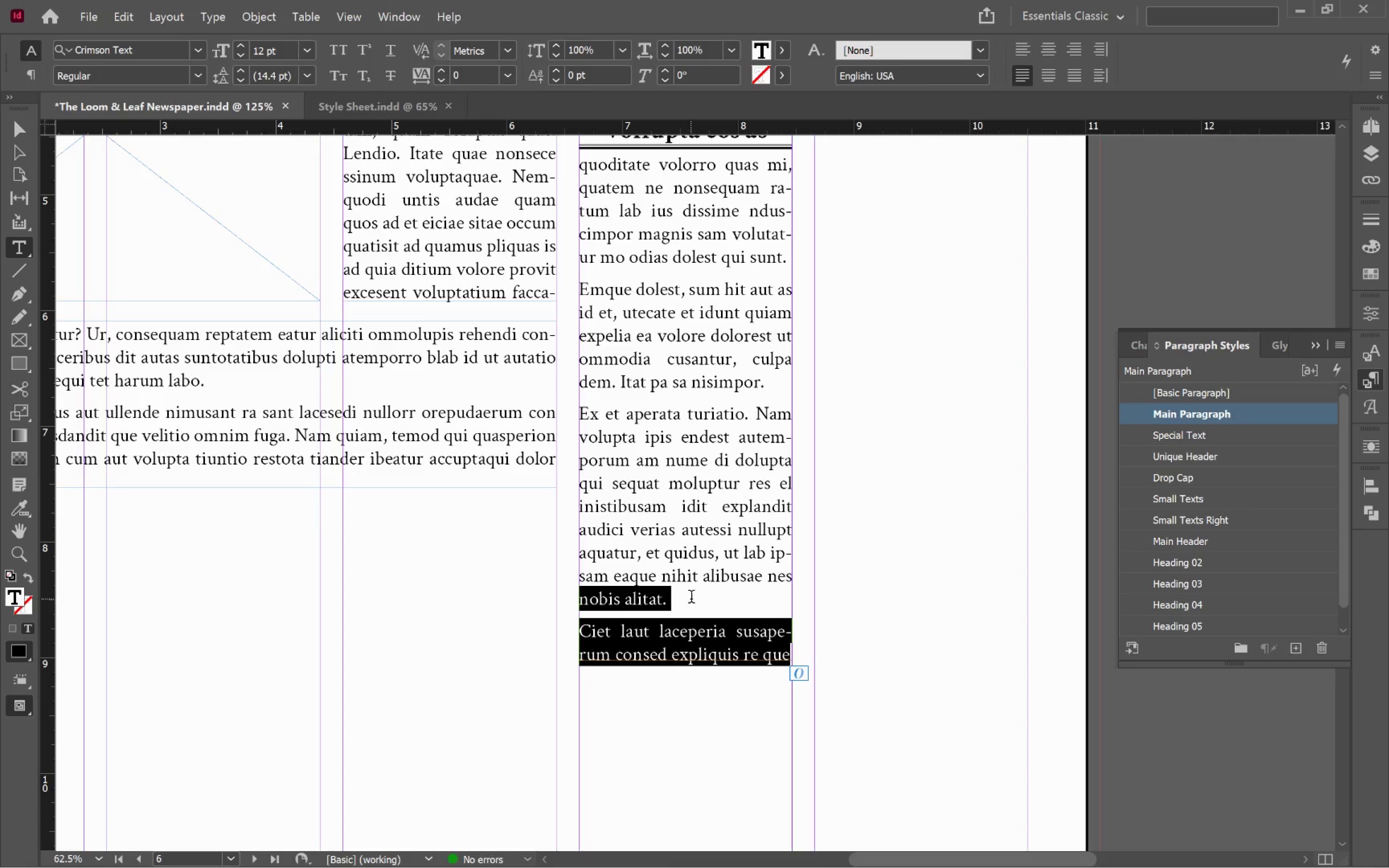 
left_click([691, 598])
 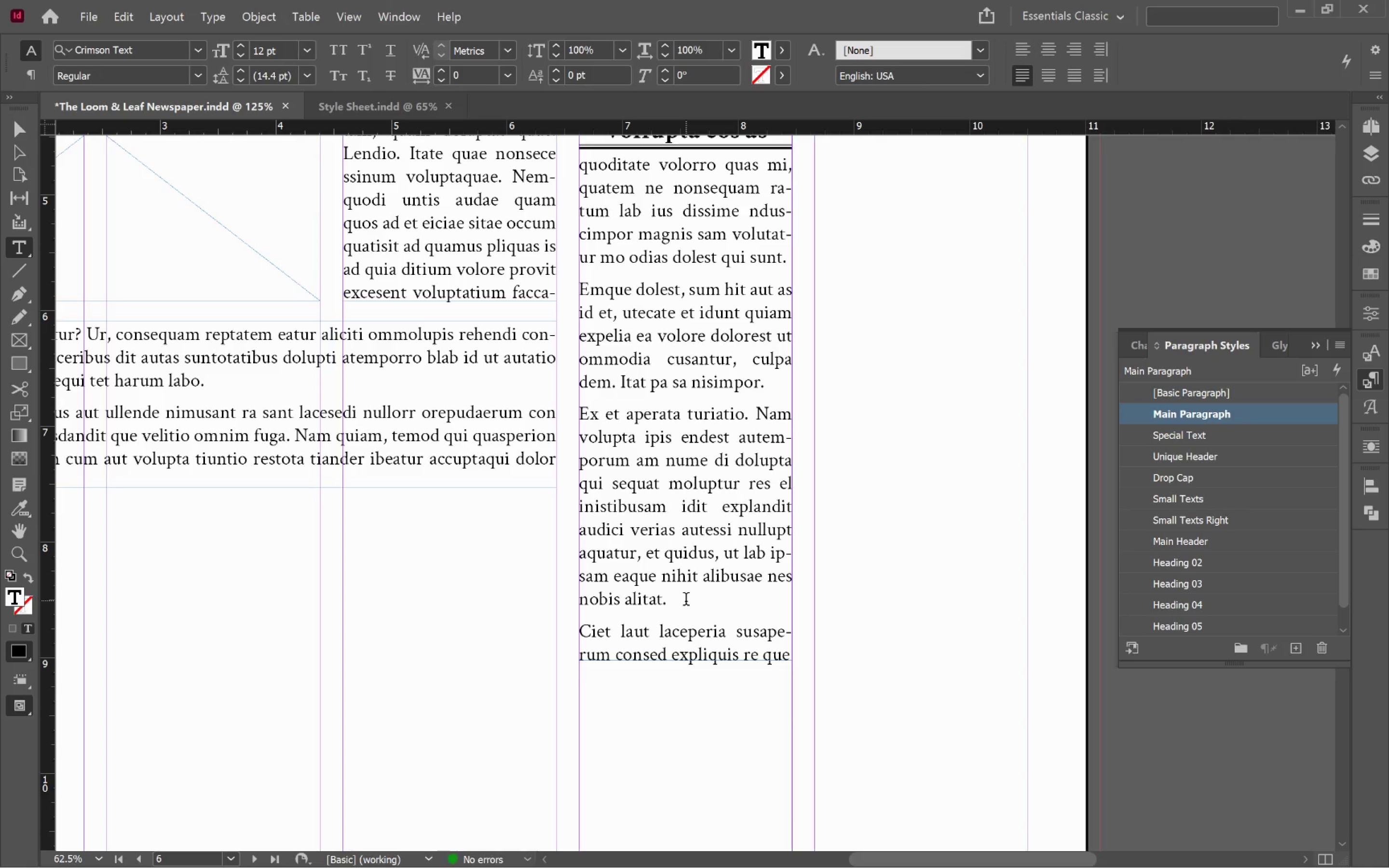 
left_click_drag(start_coordinate=[686, 601], to_coordinate=[912, 680])
 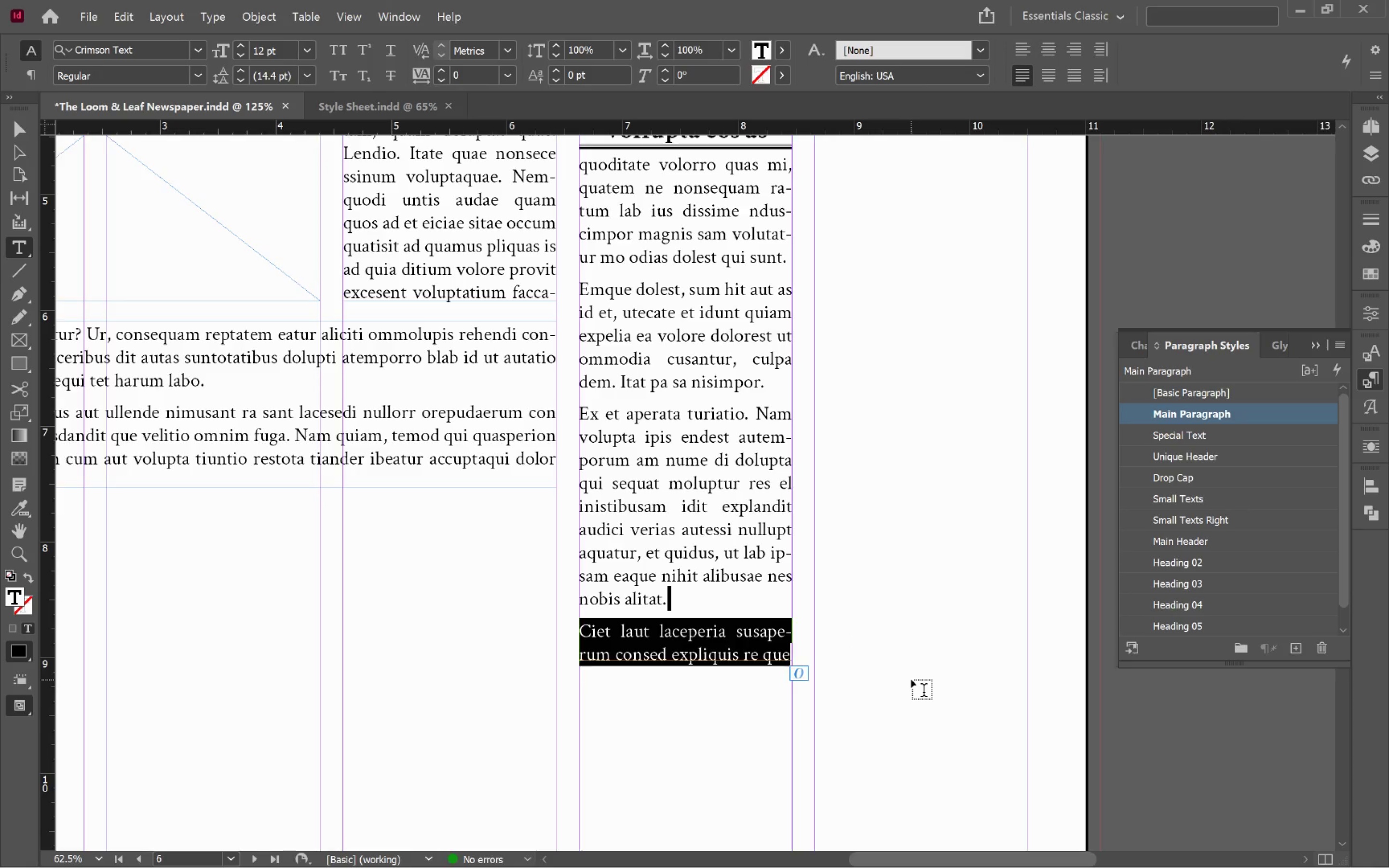 
key(Backspace)
 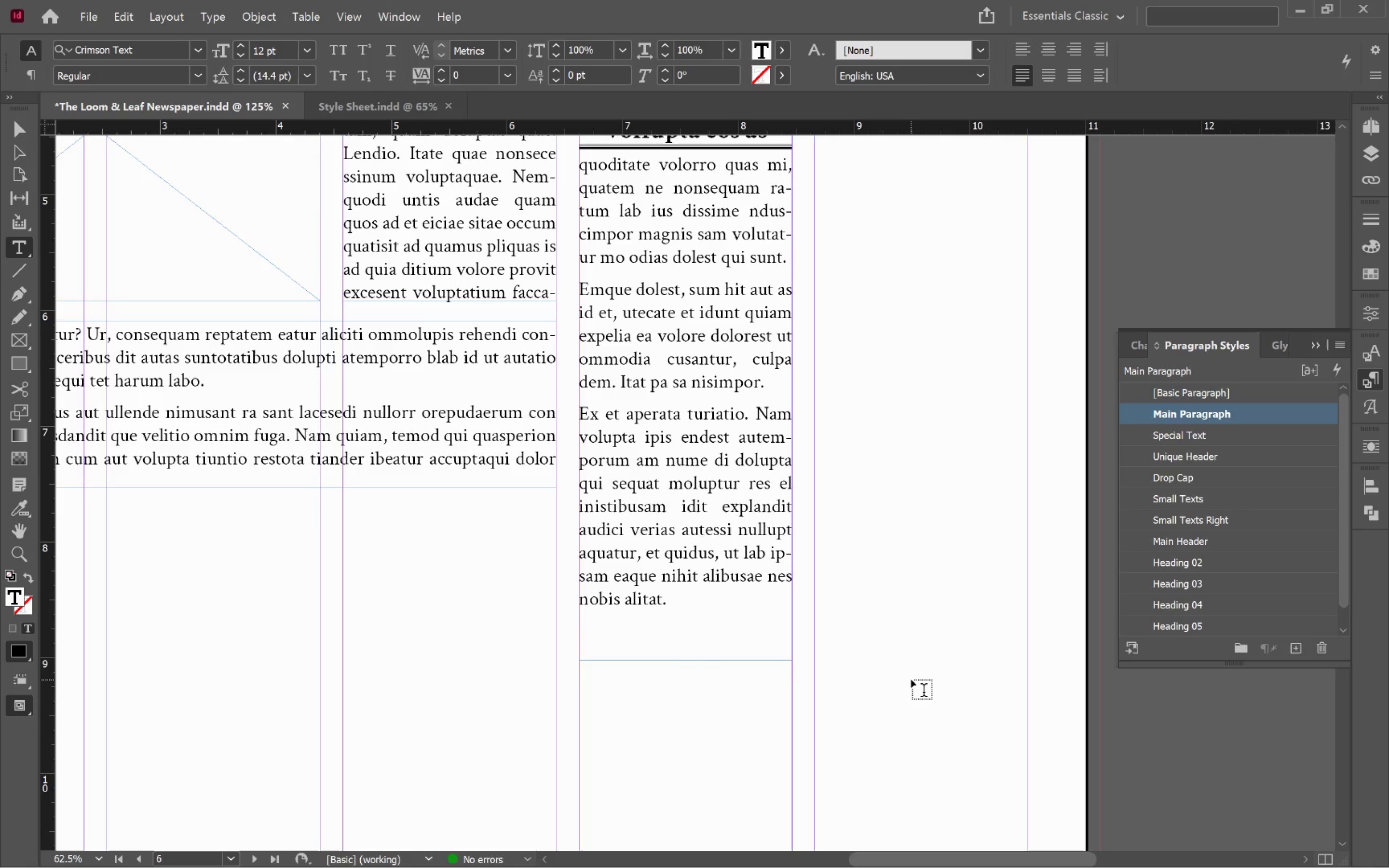 
hold_key(key=ControlLeft, duration=0.33)
 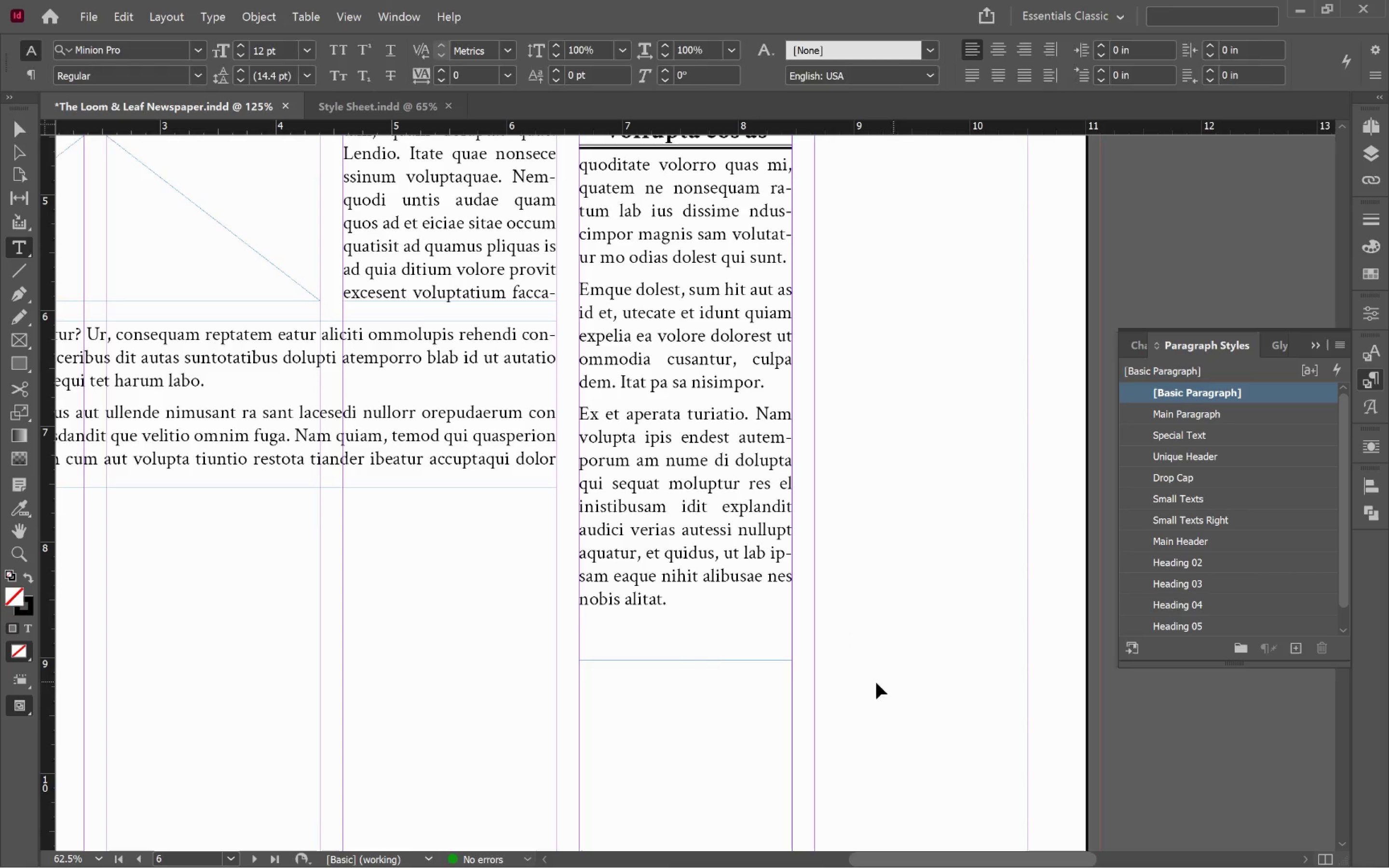 
key(V)
 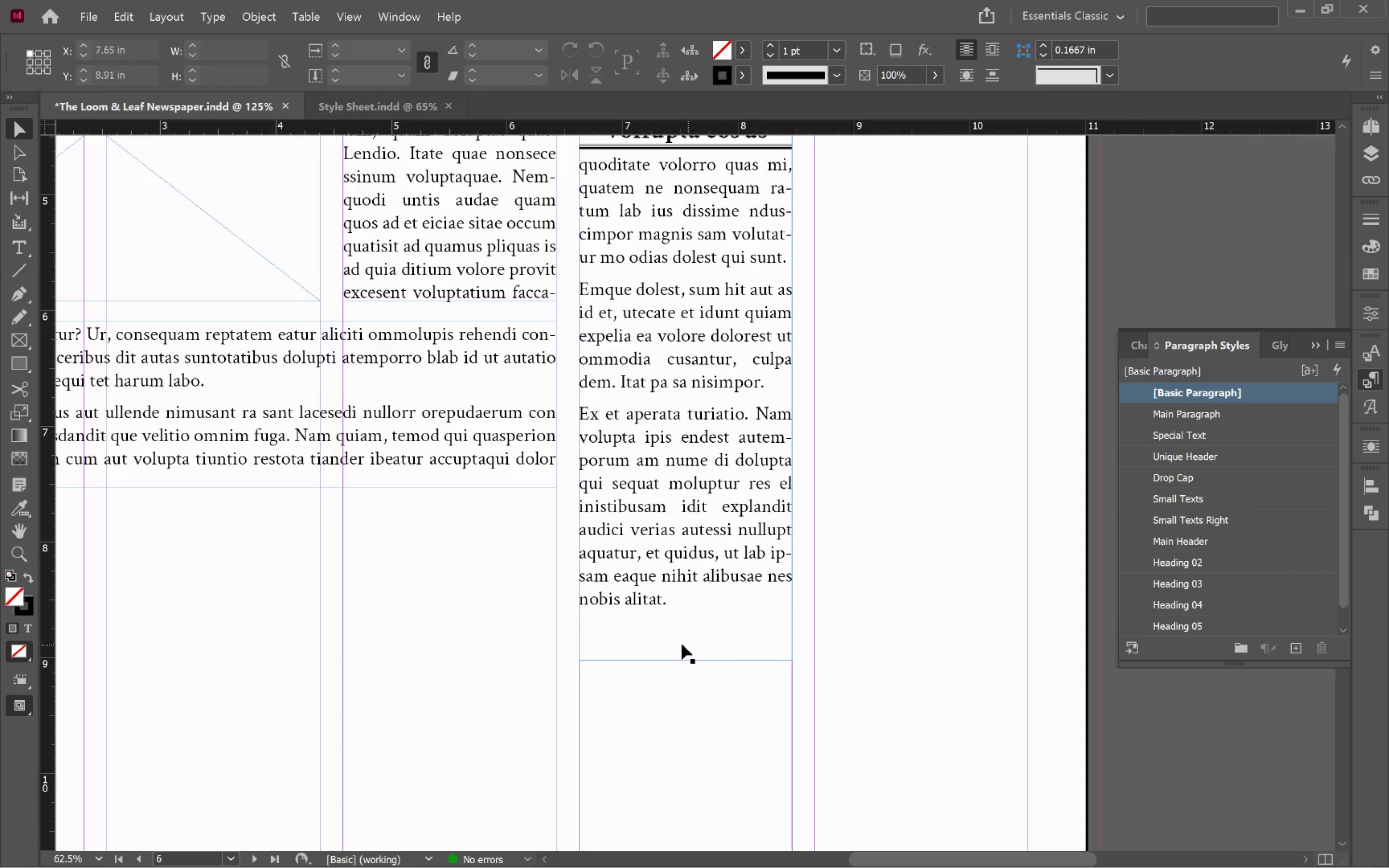 
left_click([677, 641])
 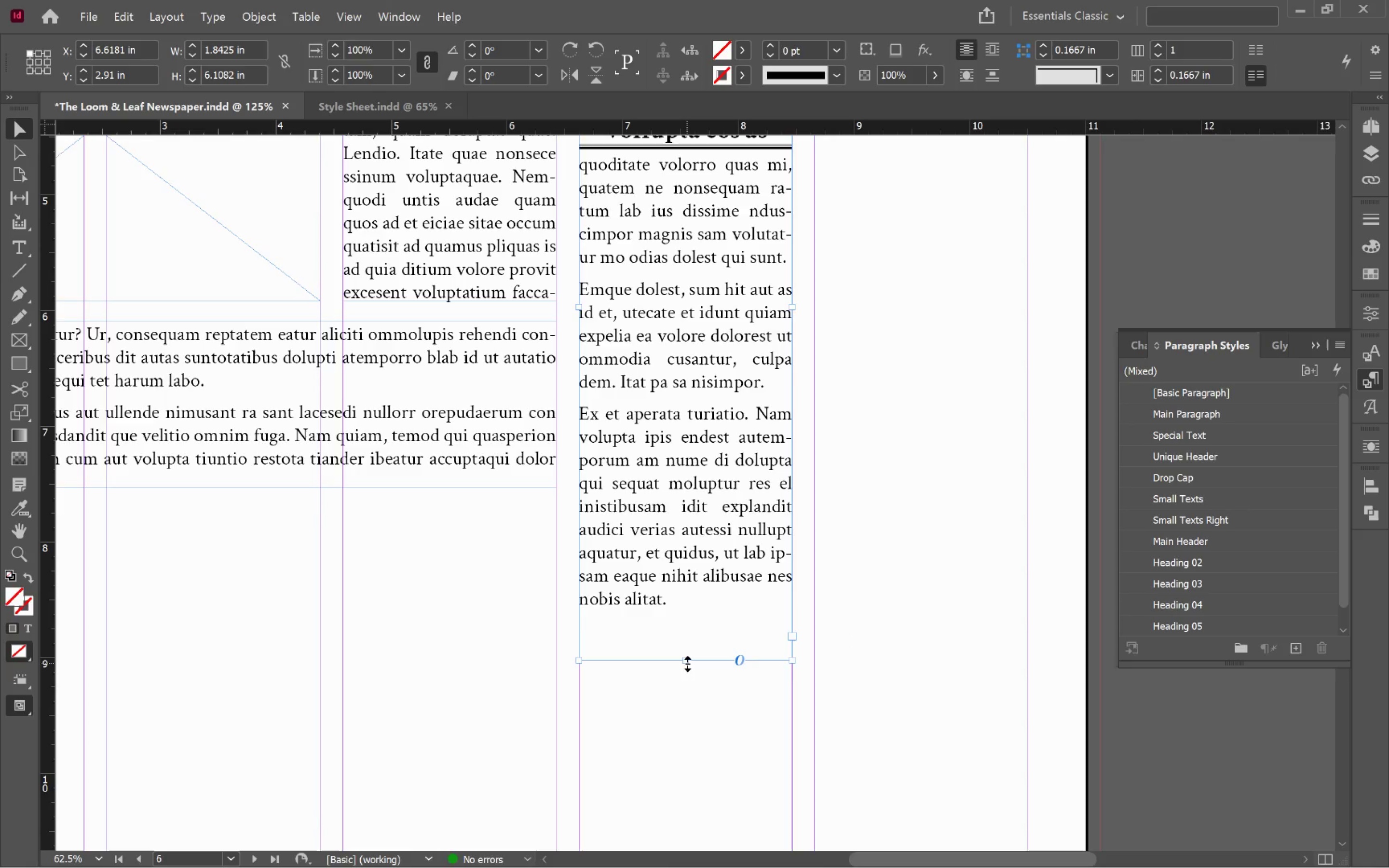 
double_click([687, 664])
 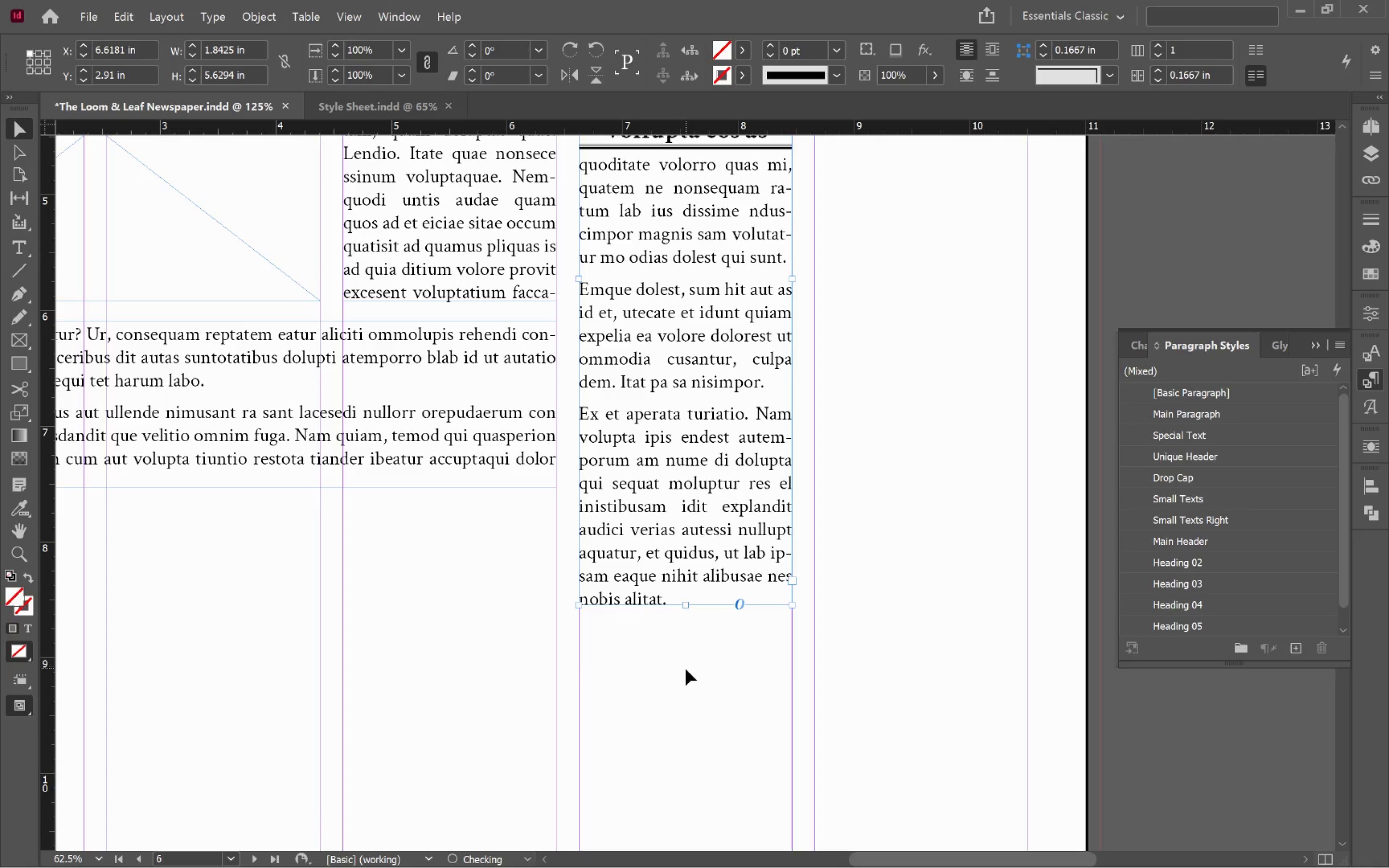 
triple_click([686, 670])
 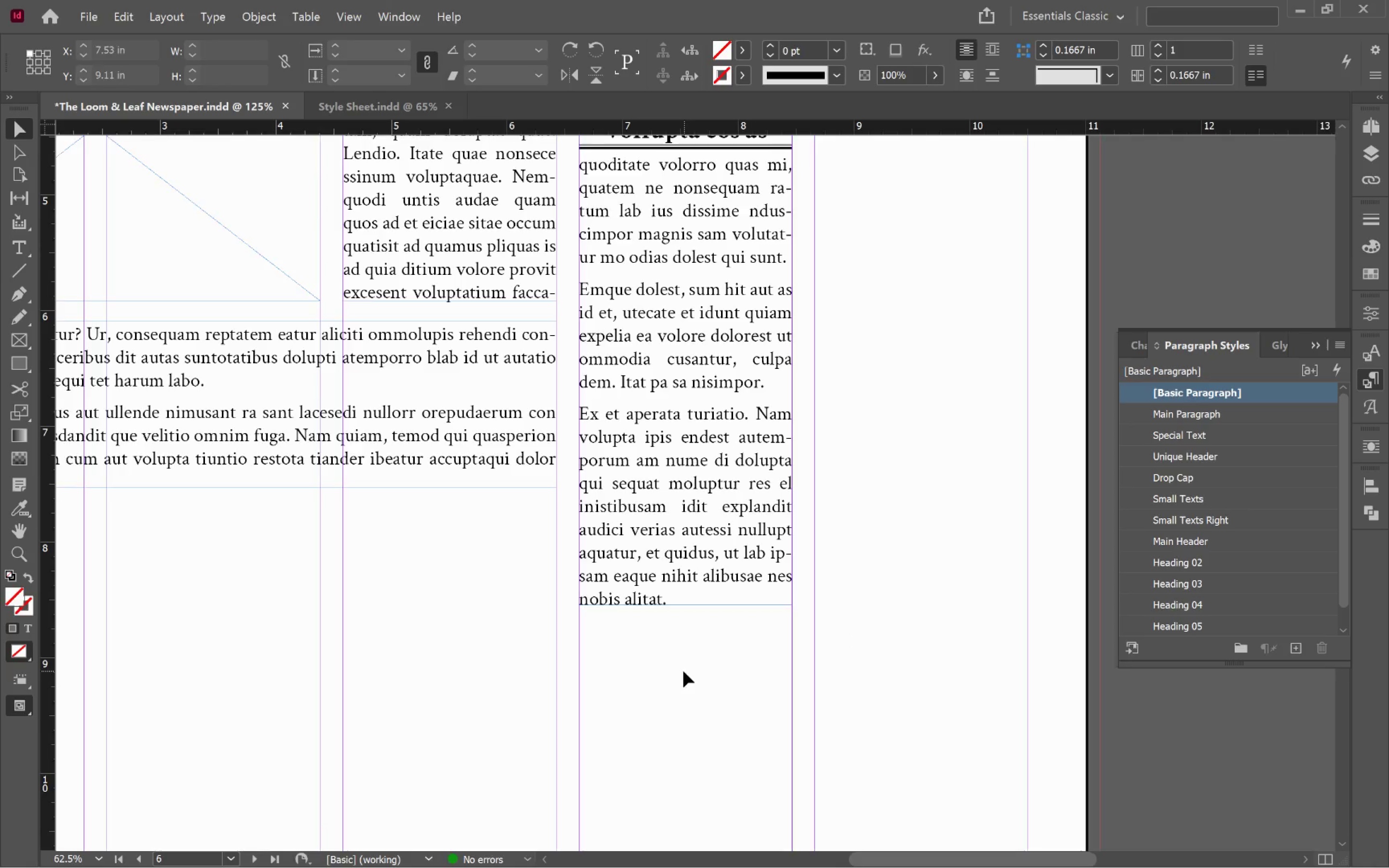 
key(W)
 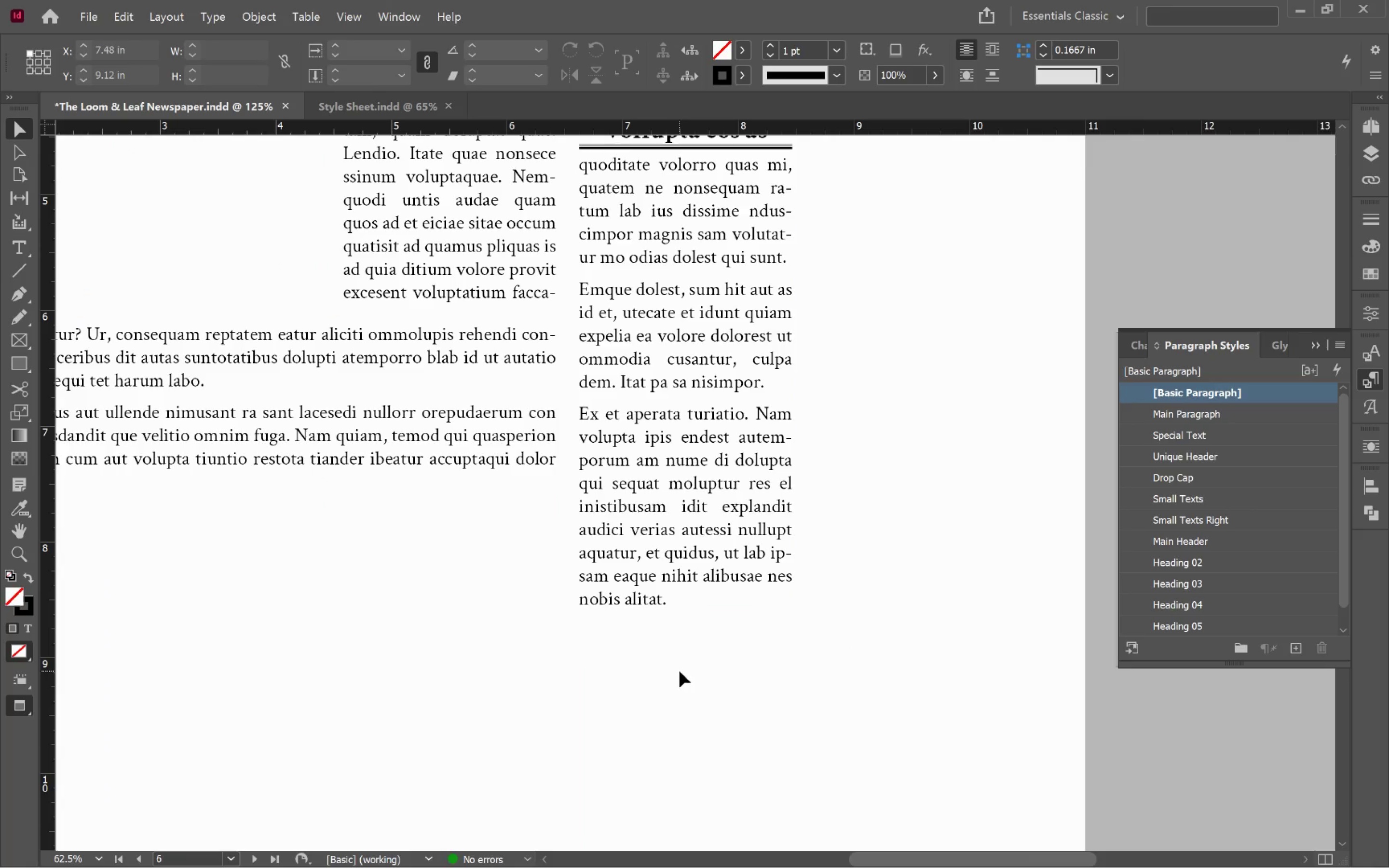 
hold_key(key=AltLeft, duration=0.75)
scroll: coordinate [680, 671], scroll_direction: down, amount: 2.0
 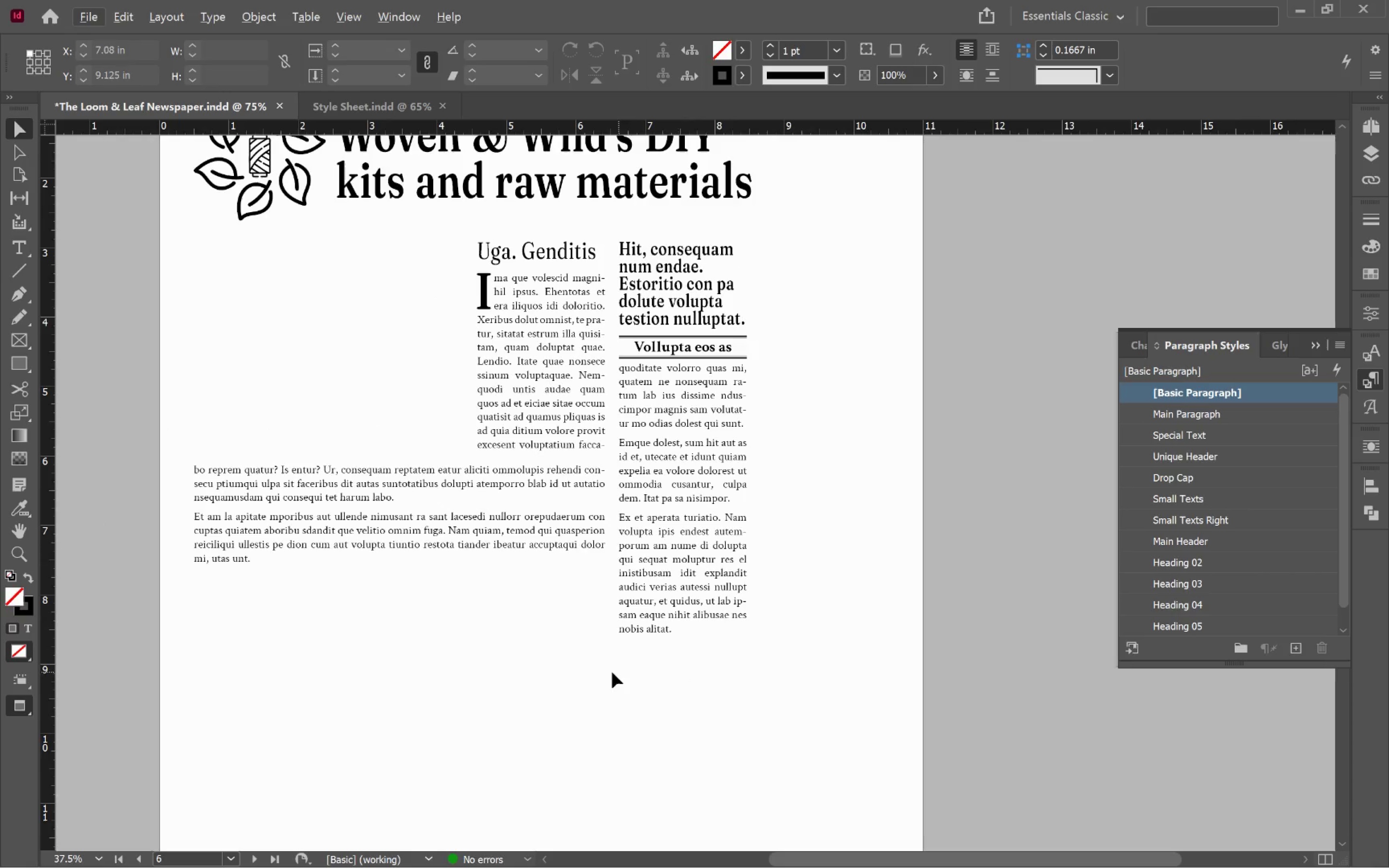 
left_click([610, 672])
 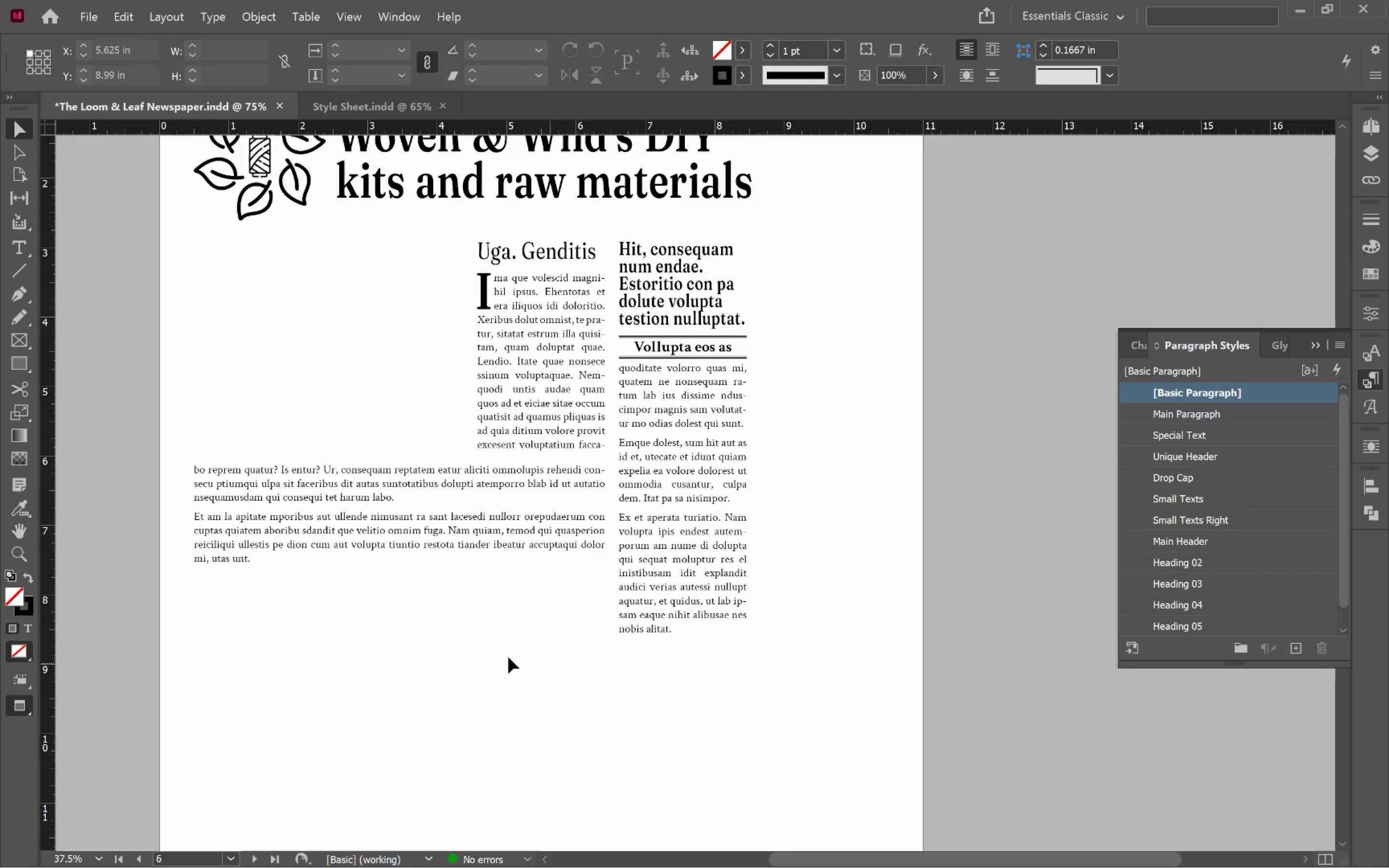 
hold_key(key=Space, duration=0.95)
 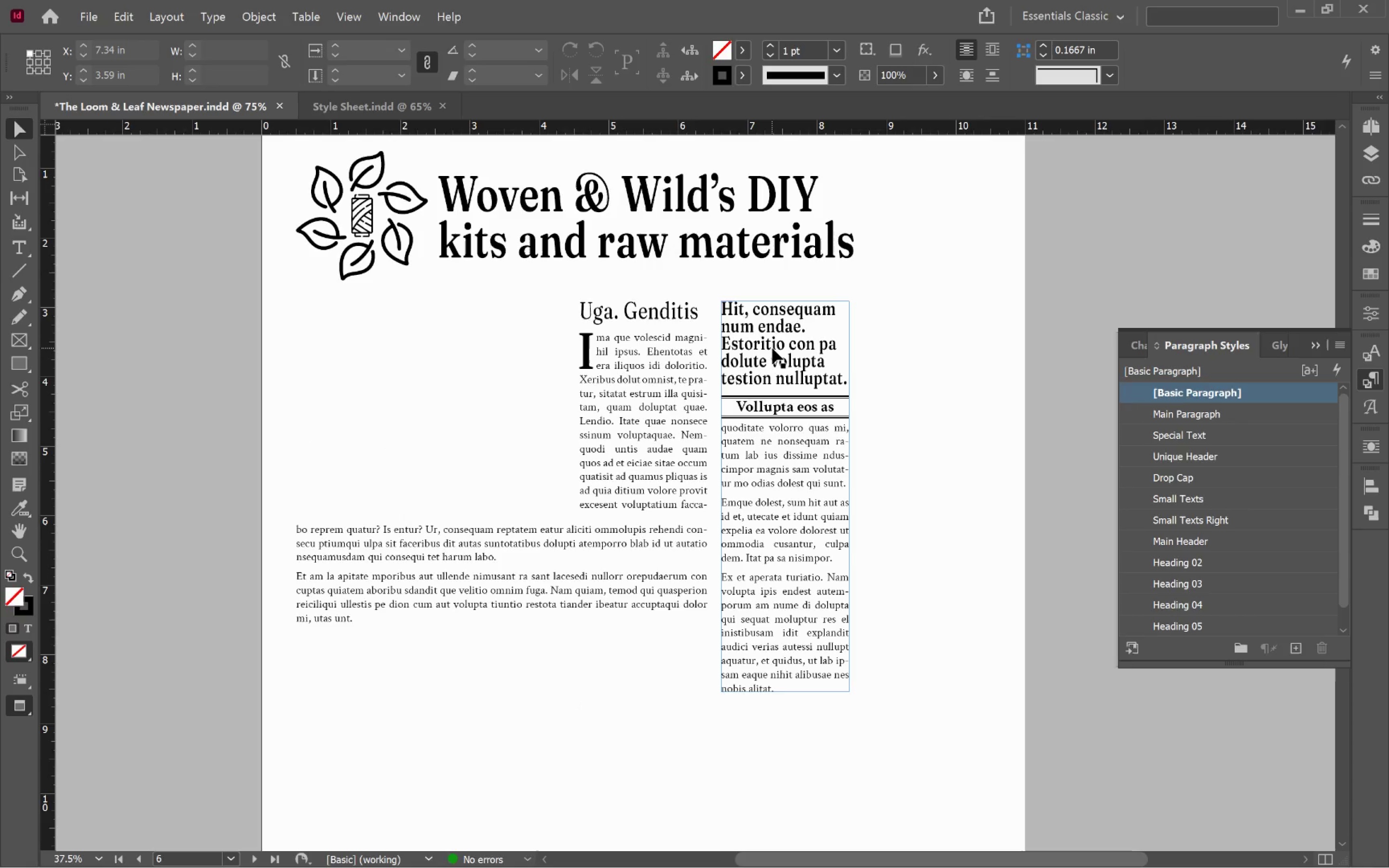 
left_click_drag(start_coordinate=[480, 644], to_coordinate=[583, 704])
 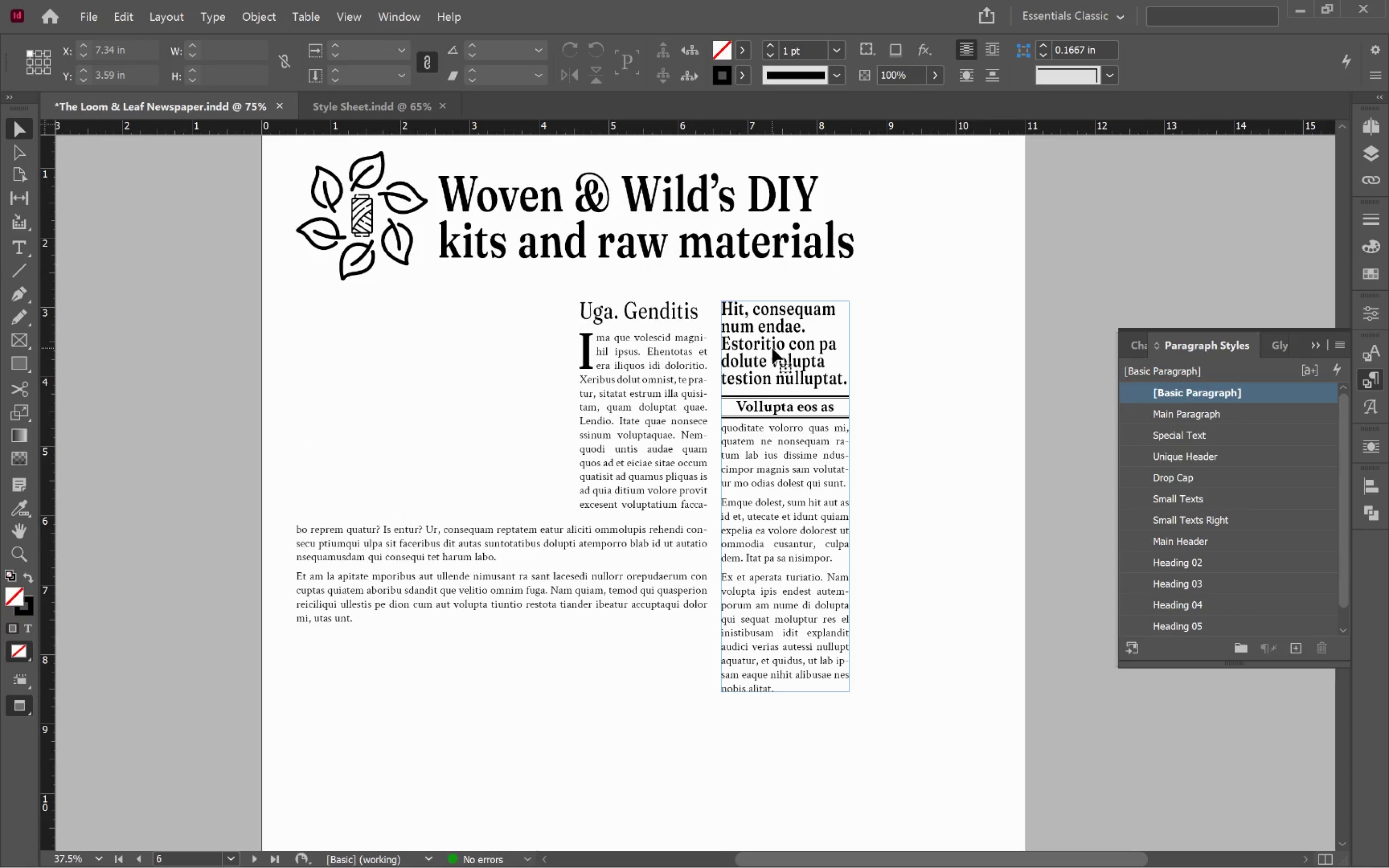 
double_click([772, 348])
 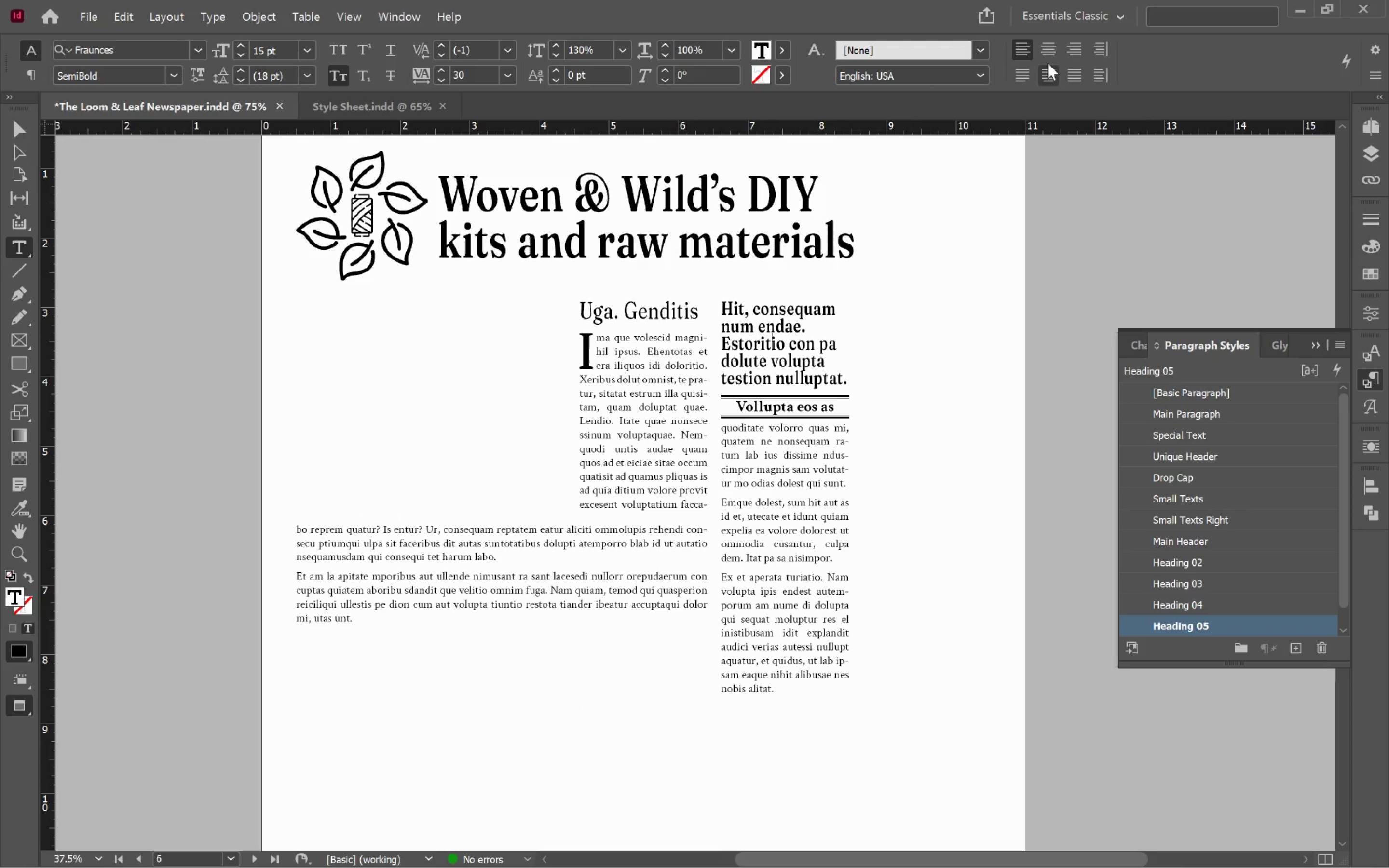 
left_click([1054, 46])
 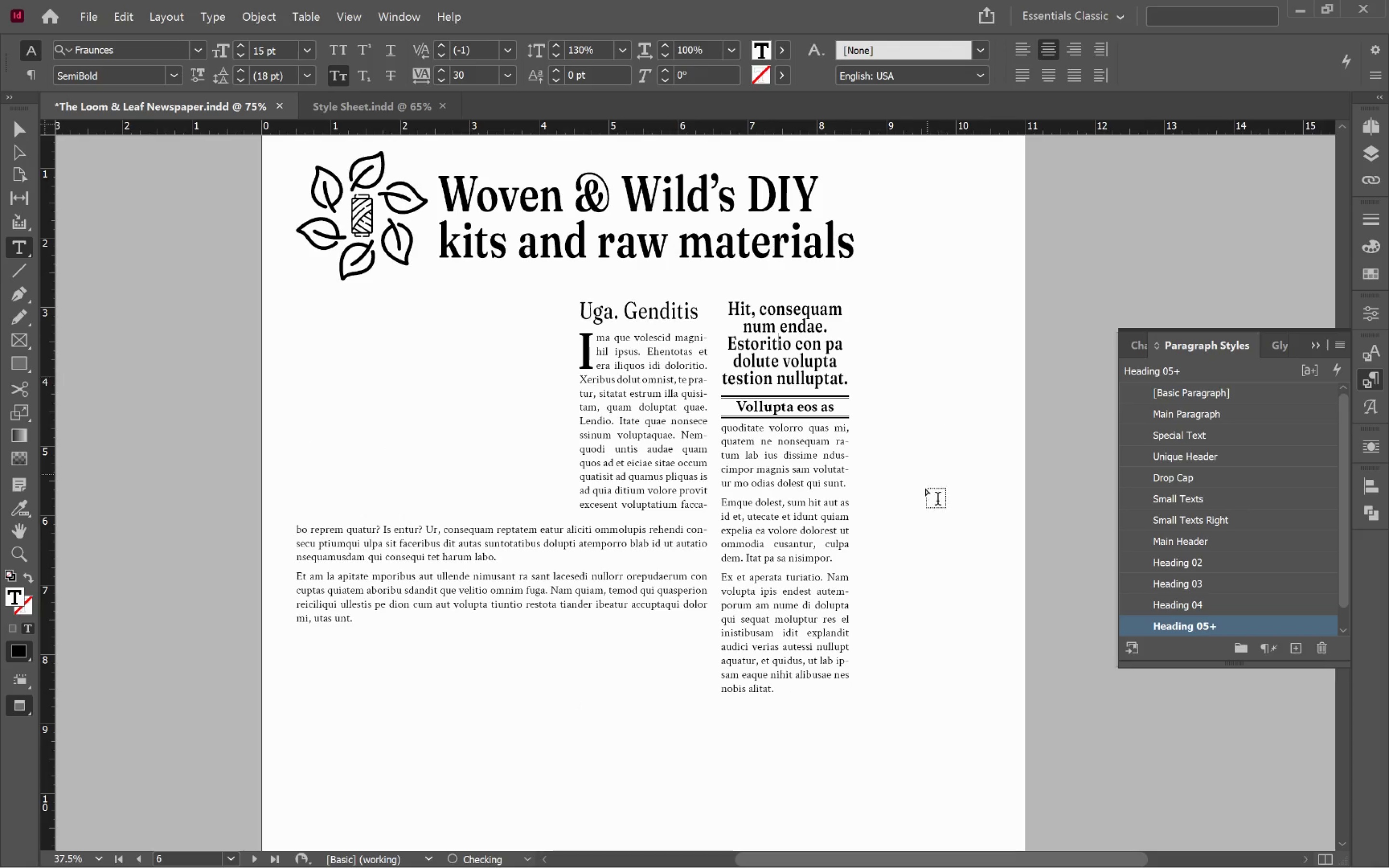 
hold_key(key=ControlLeft, duration=0.71)
left_click([949, 479])
 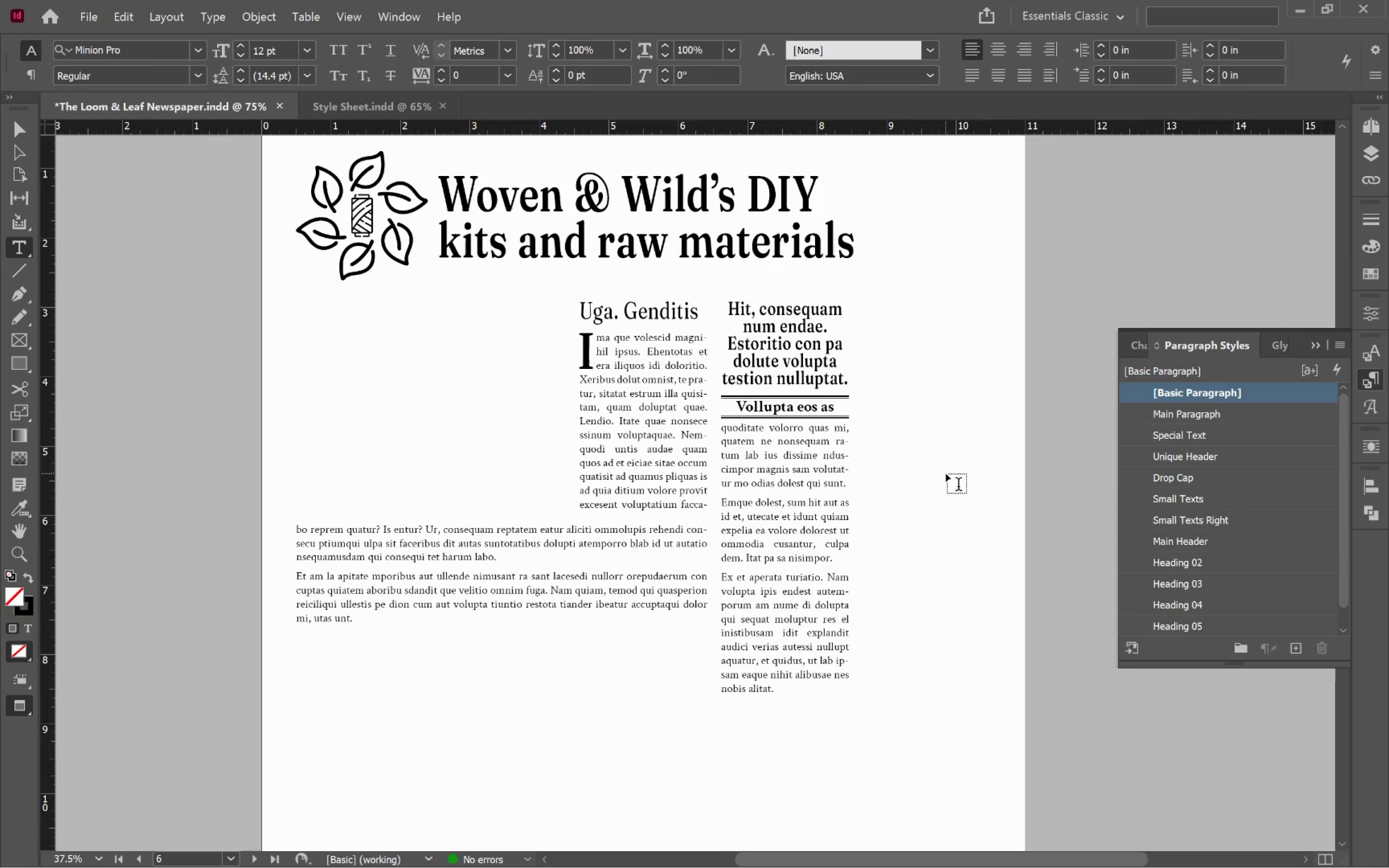 
key(V)
 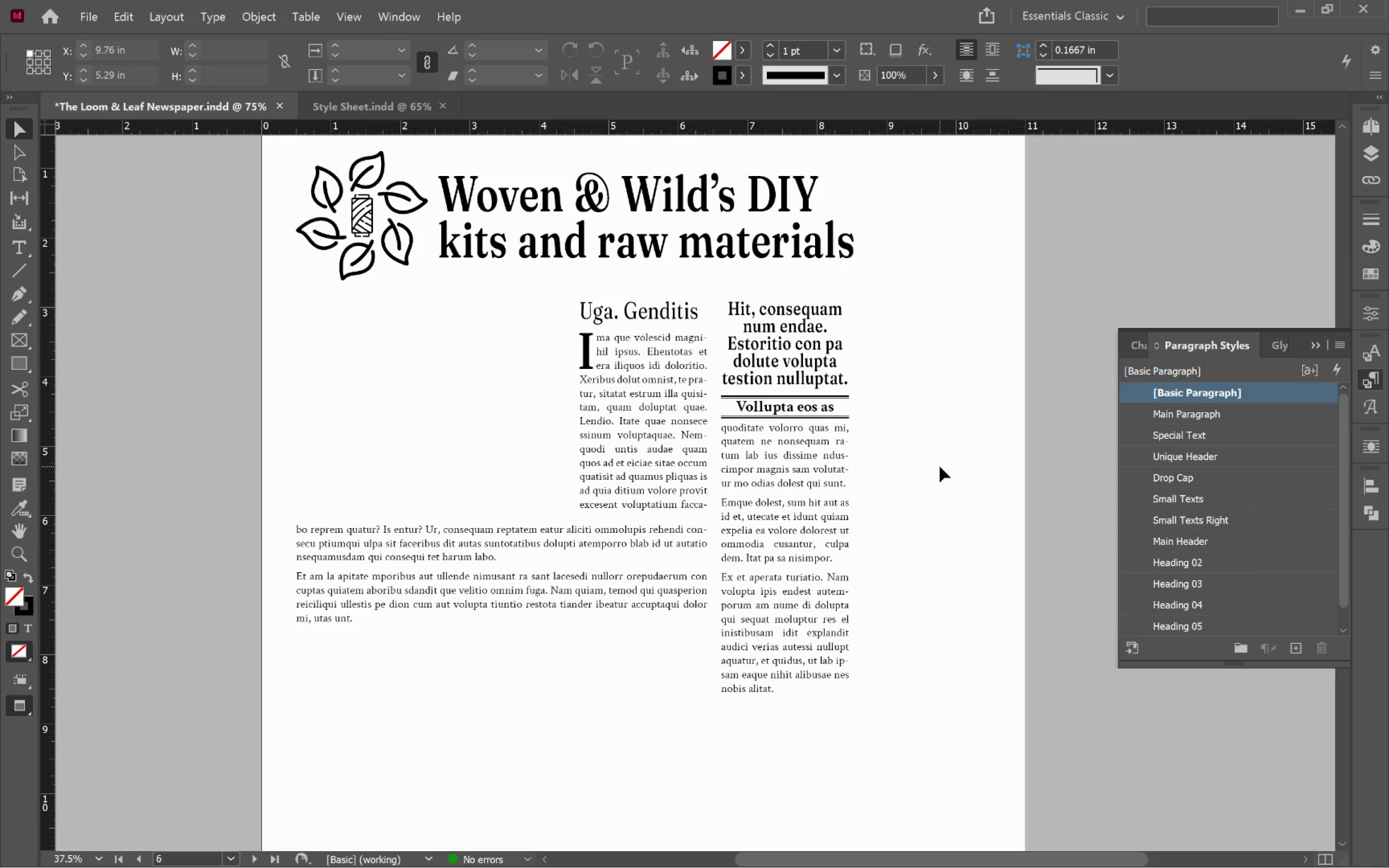 
wait(6.39)
 